 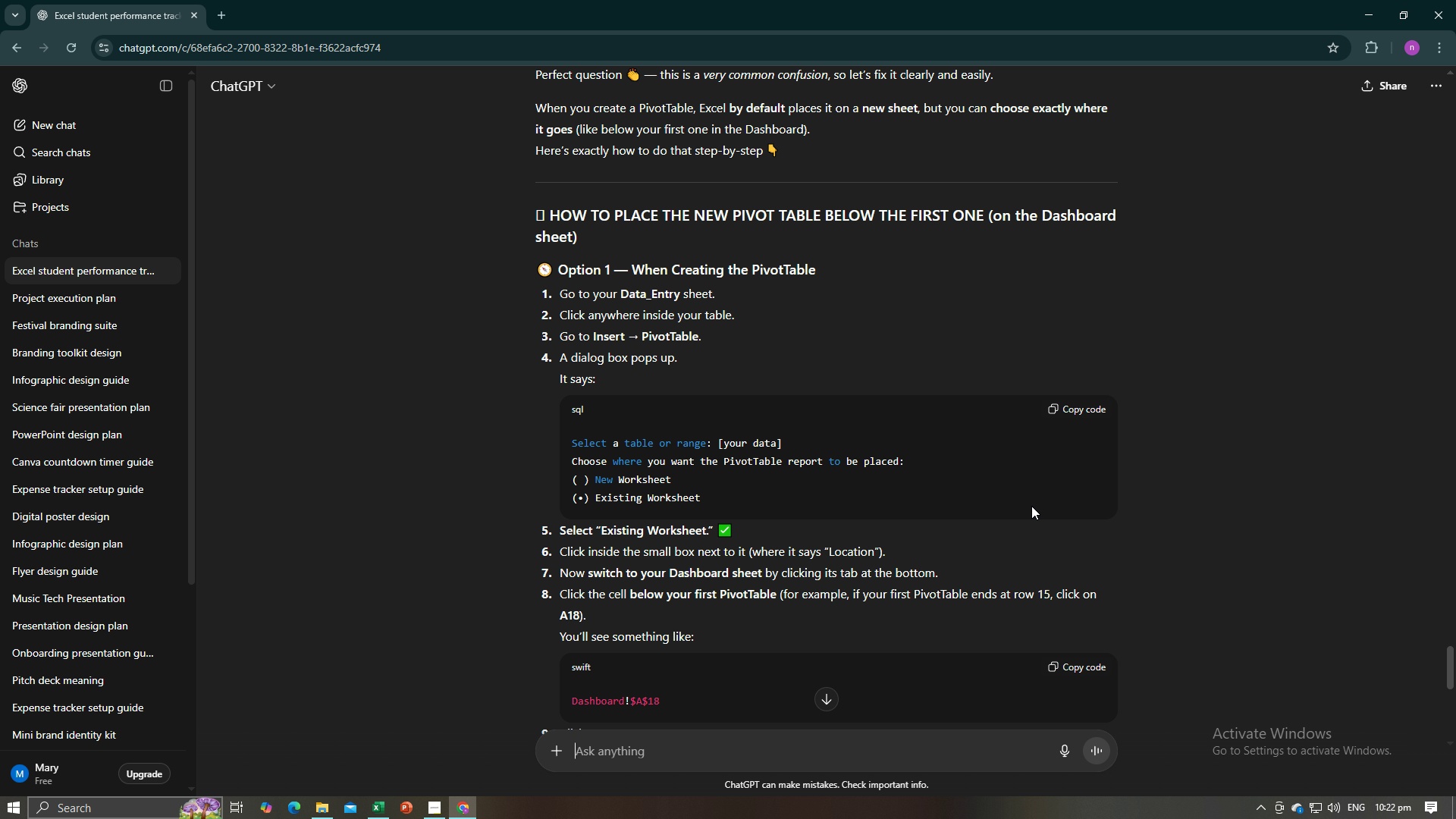 
scroll: coordinate [1031, 506], scroll_direction: up, amount: 12.0
 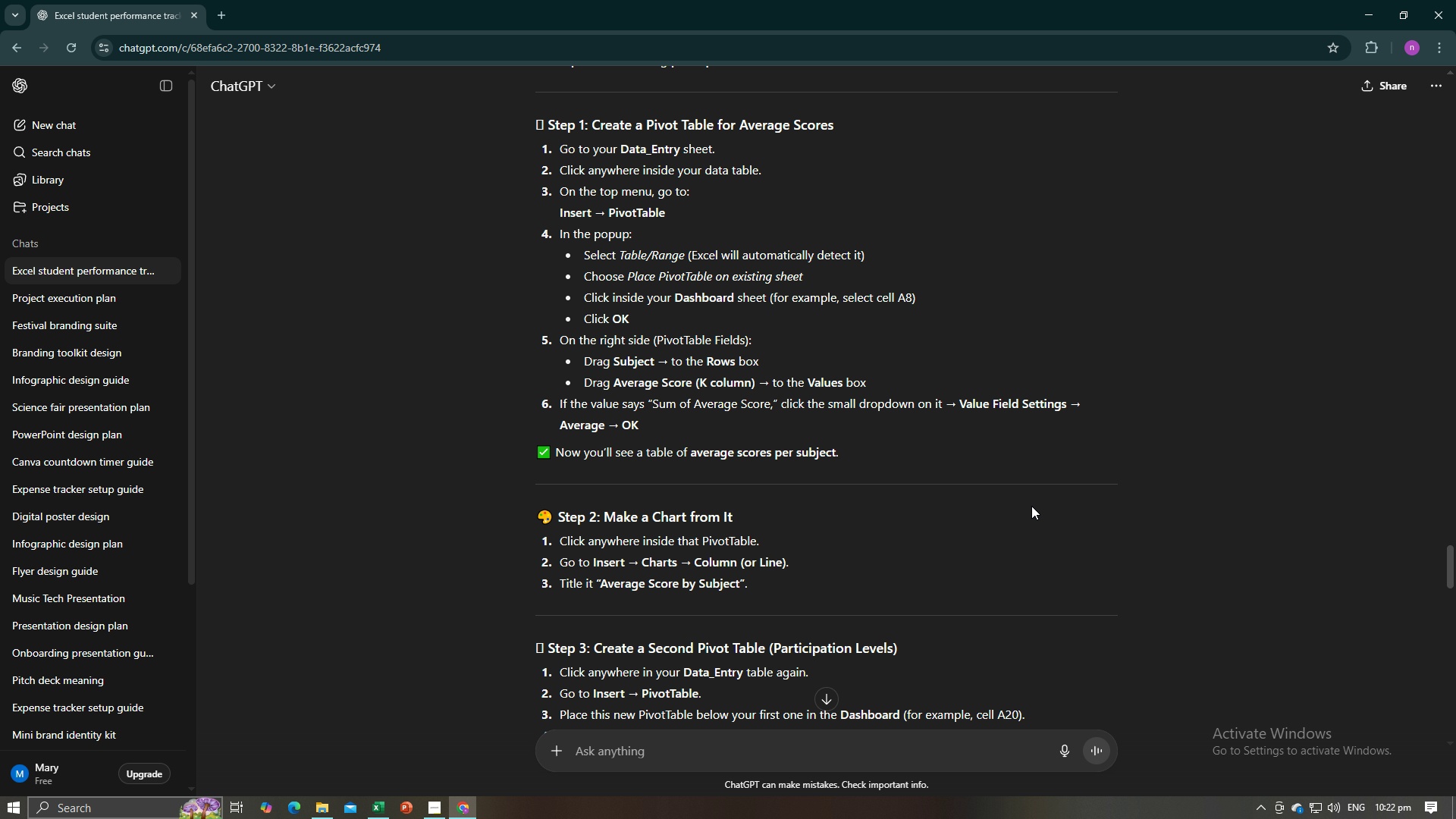 
scroll: coordinate [1031, 506], scroll_direction: down, amount: 4.0
 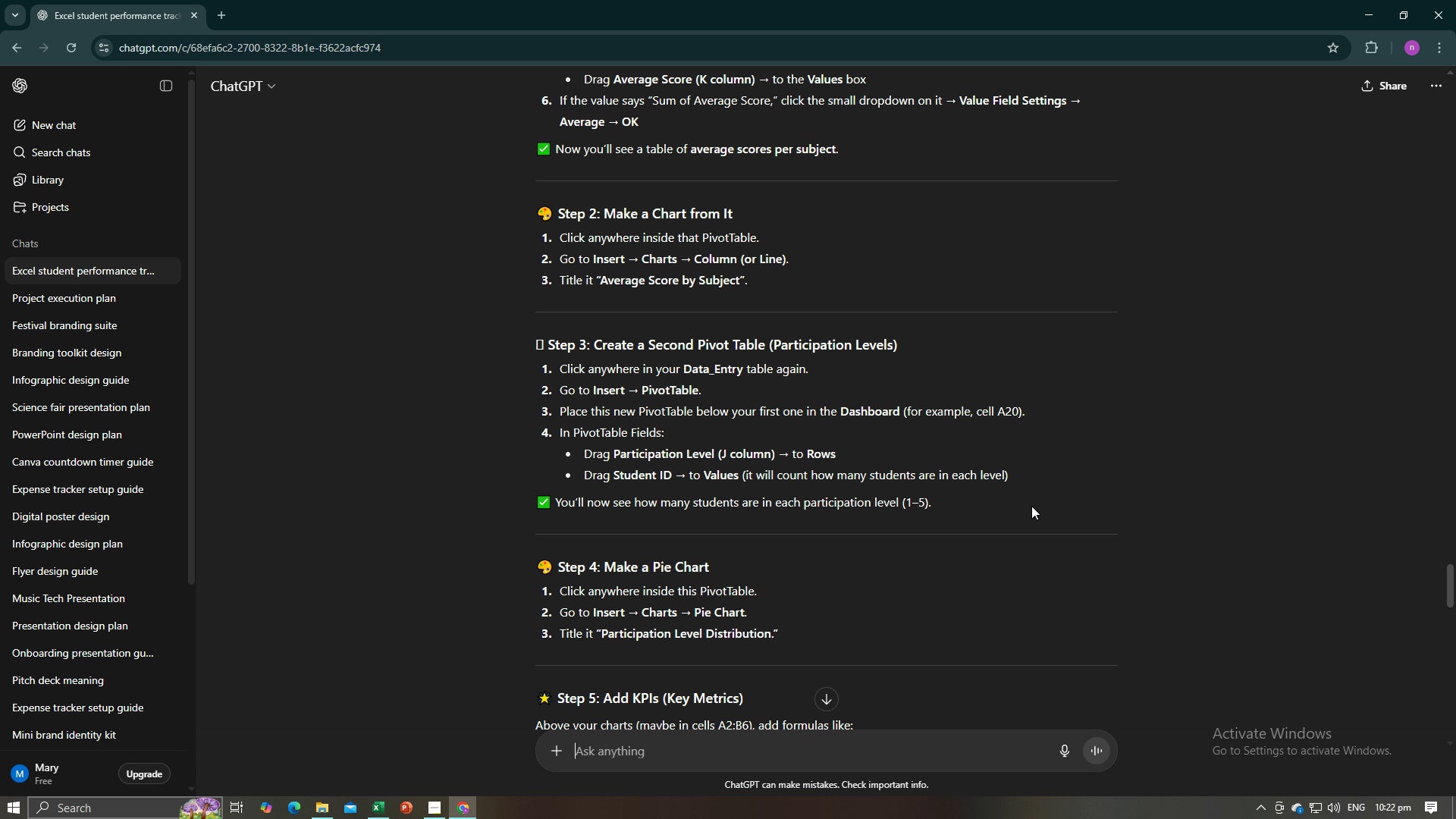 
key(Alt+Tab)
 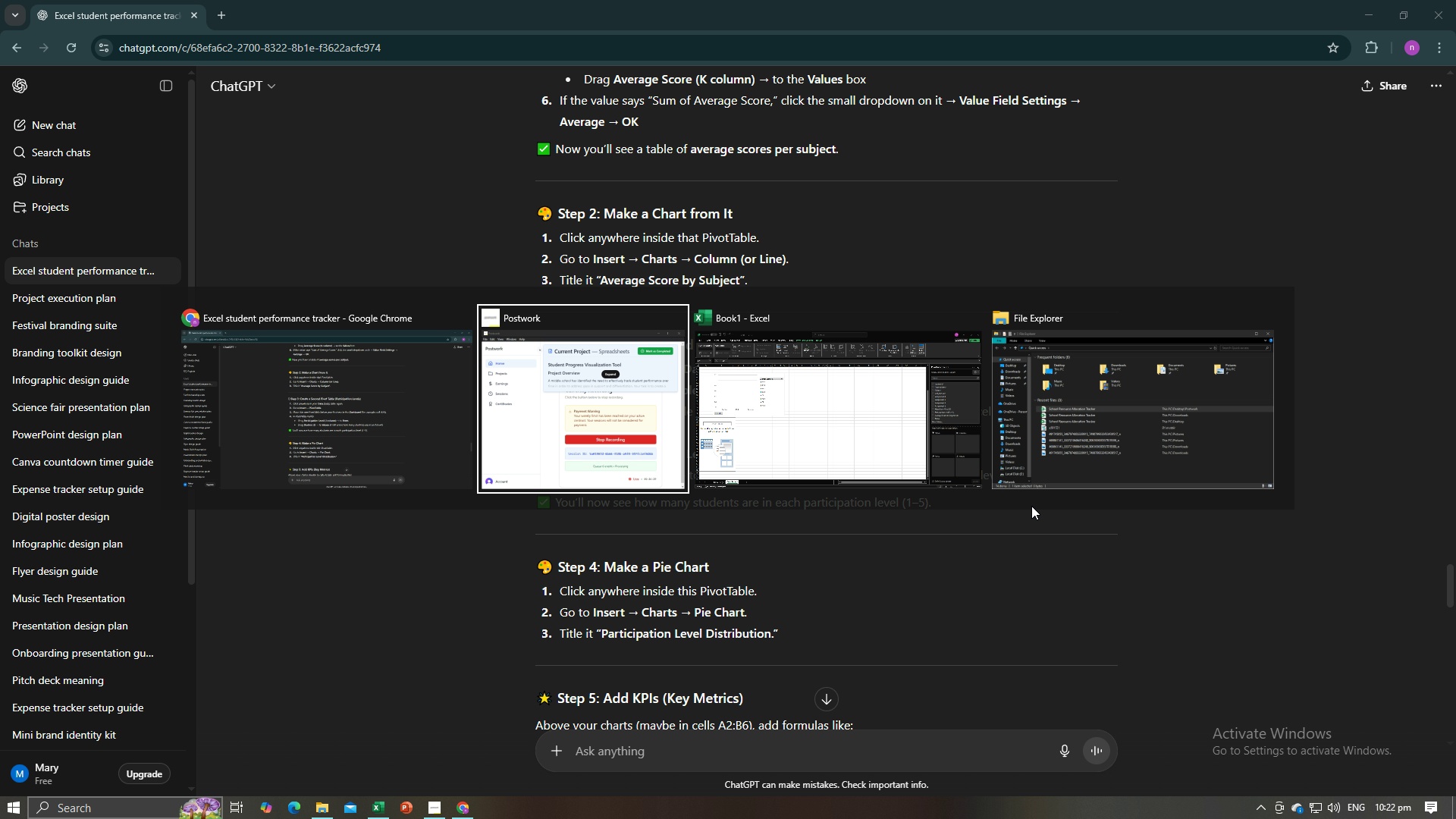 
key(Alt+Tab)
 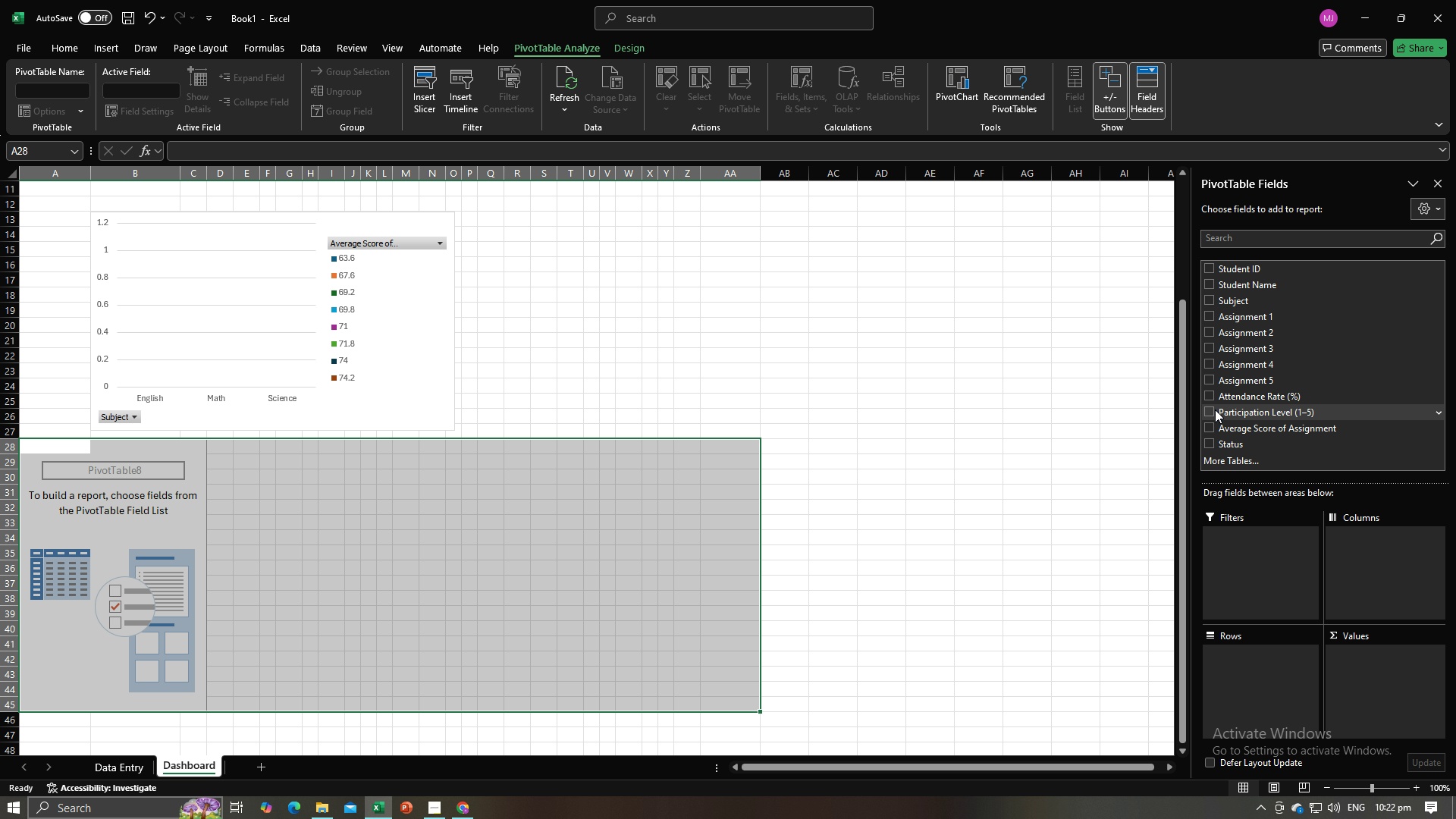 
key(Alt+AltLeft)
 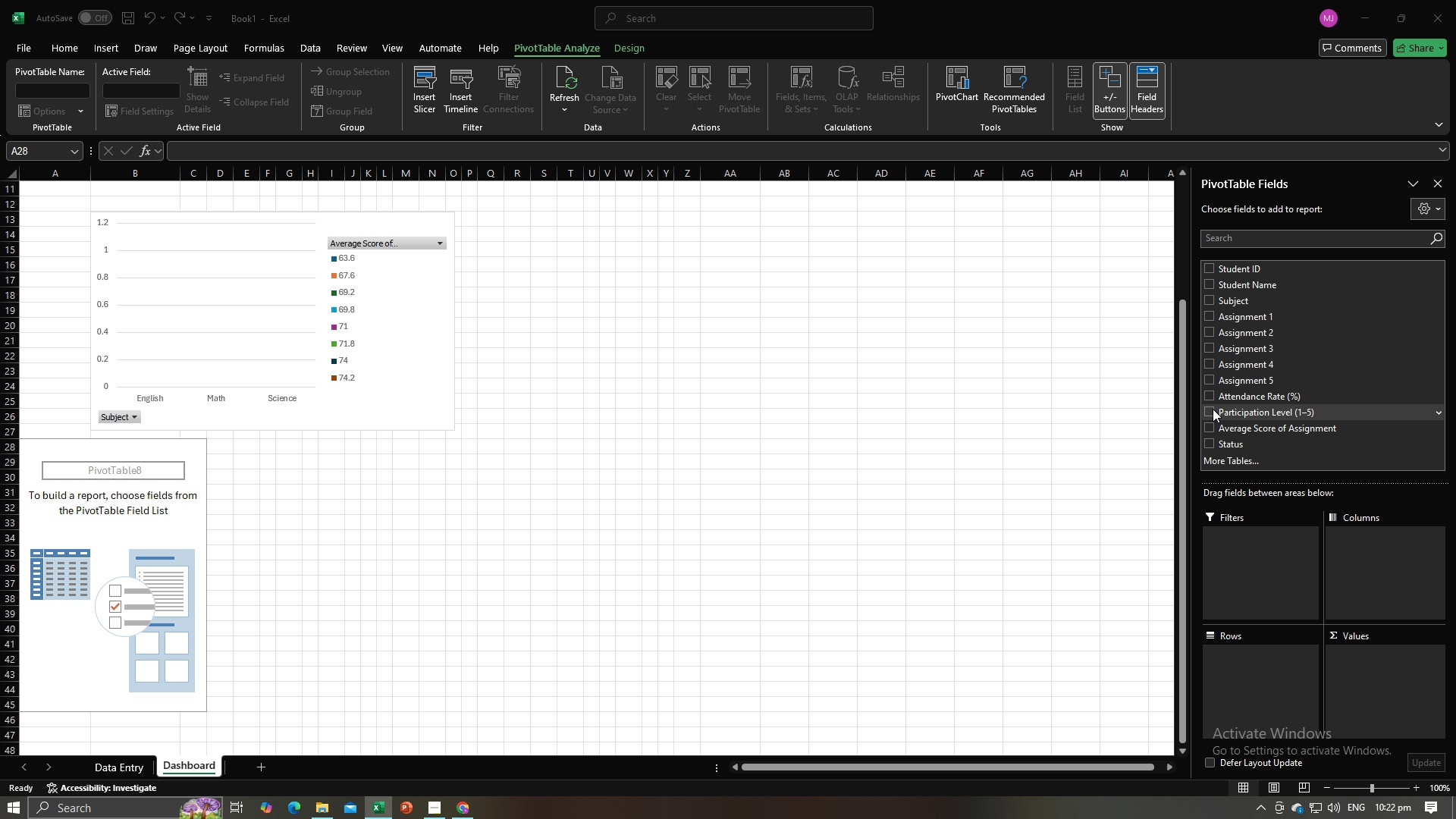 
key(Alt+Tab)
 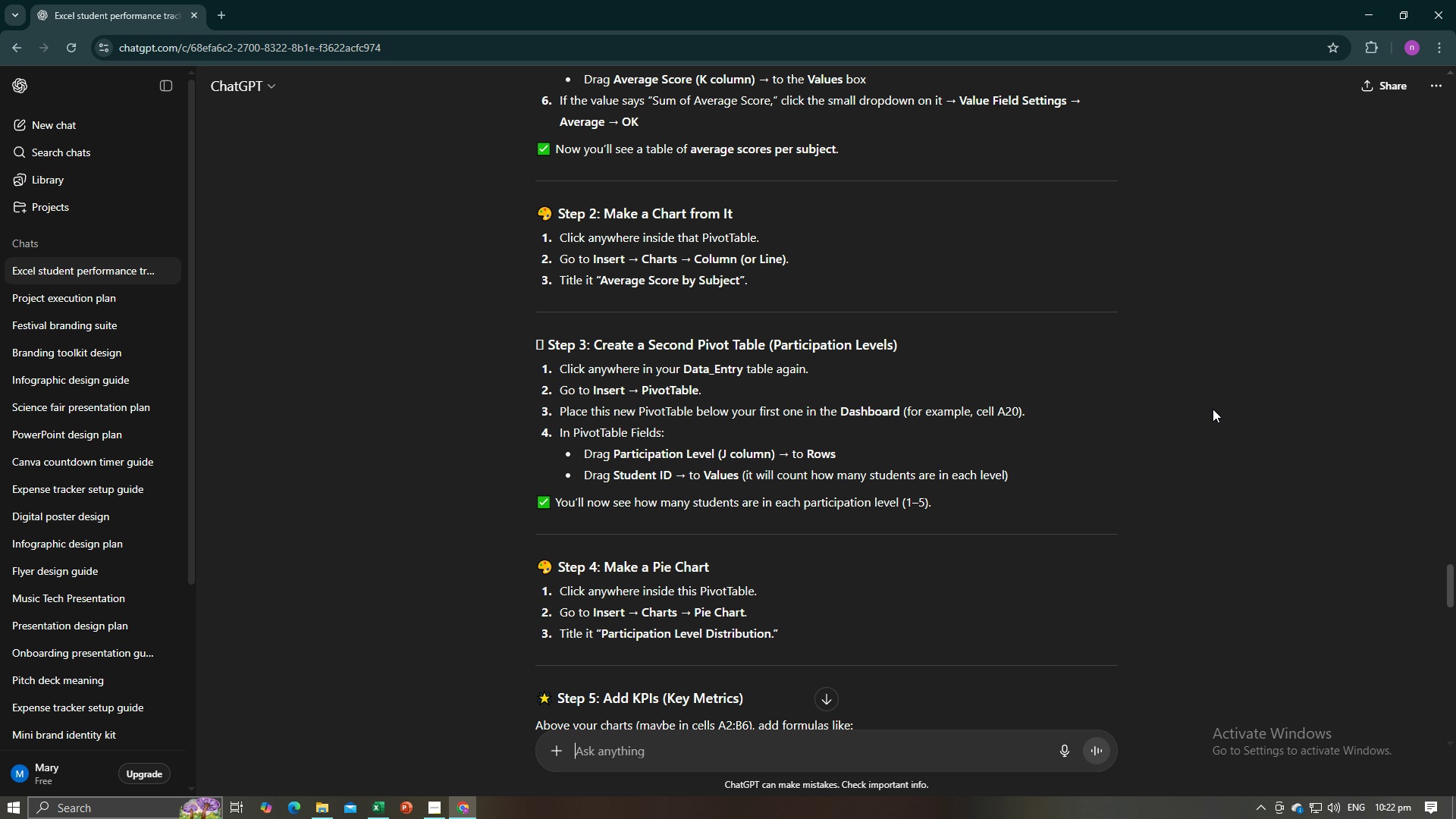 
key(Alt+AltLeft)
 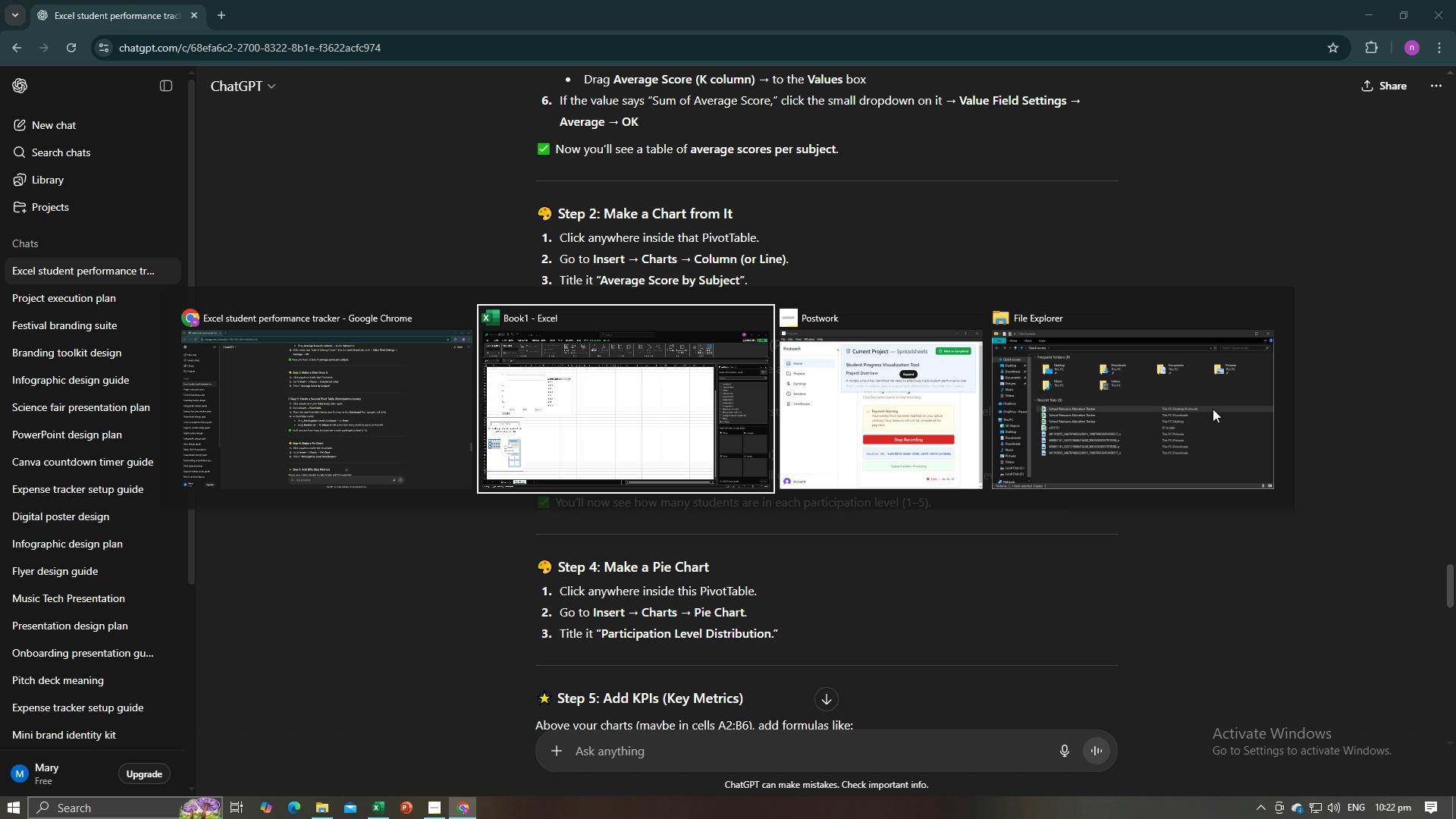 
key(Alt+Tab)
 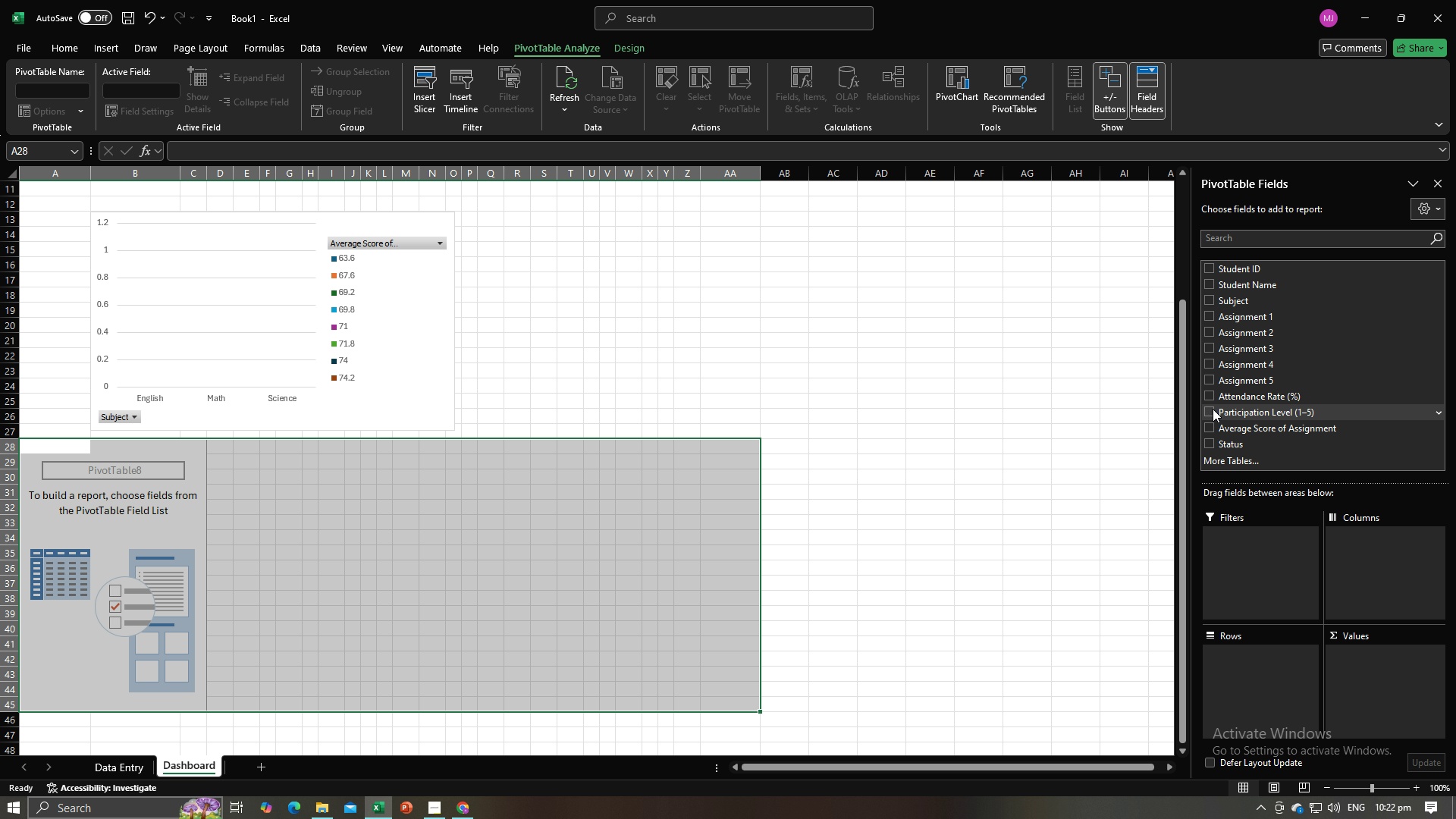 
left_click_drag(start_coordinate=[1213, 409], to_coordinate=[1257, 657])
 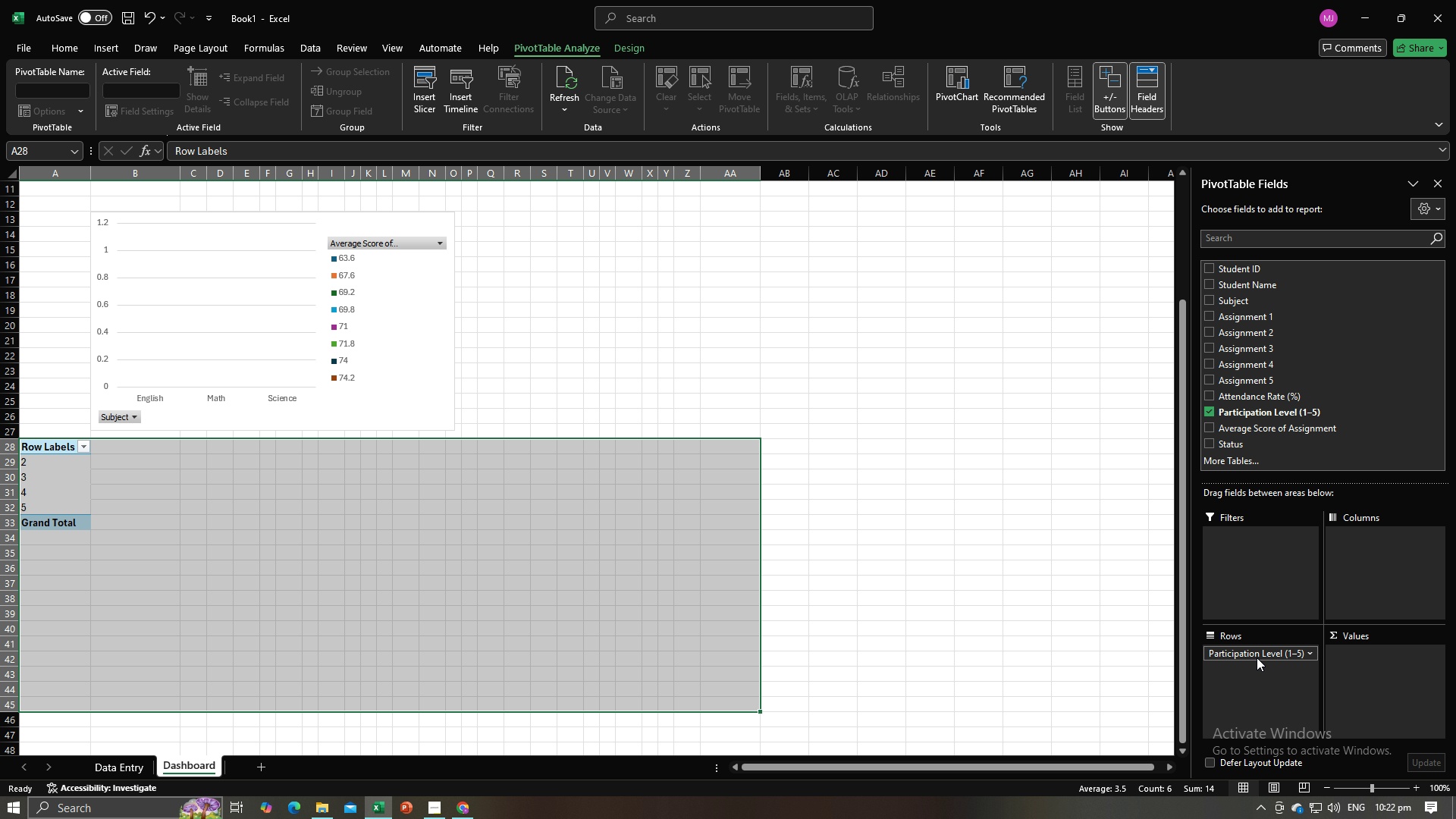 
key(Alt+AltLeft)
 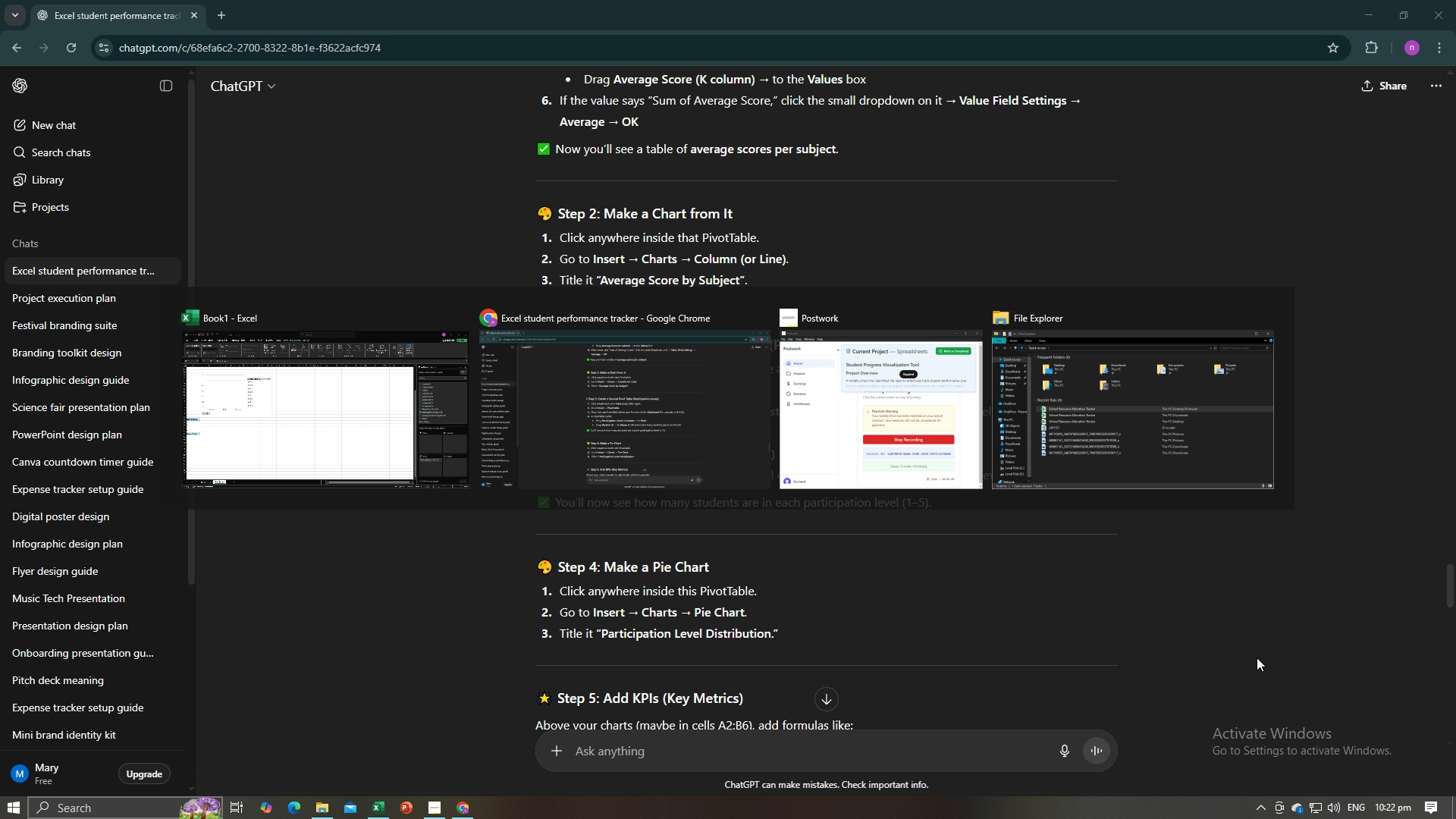 
key(Alt+Tab)
 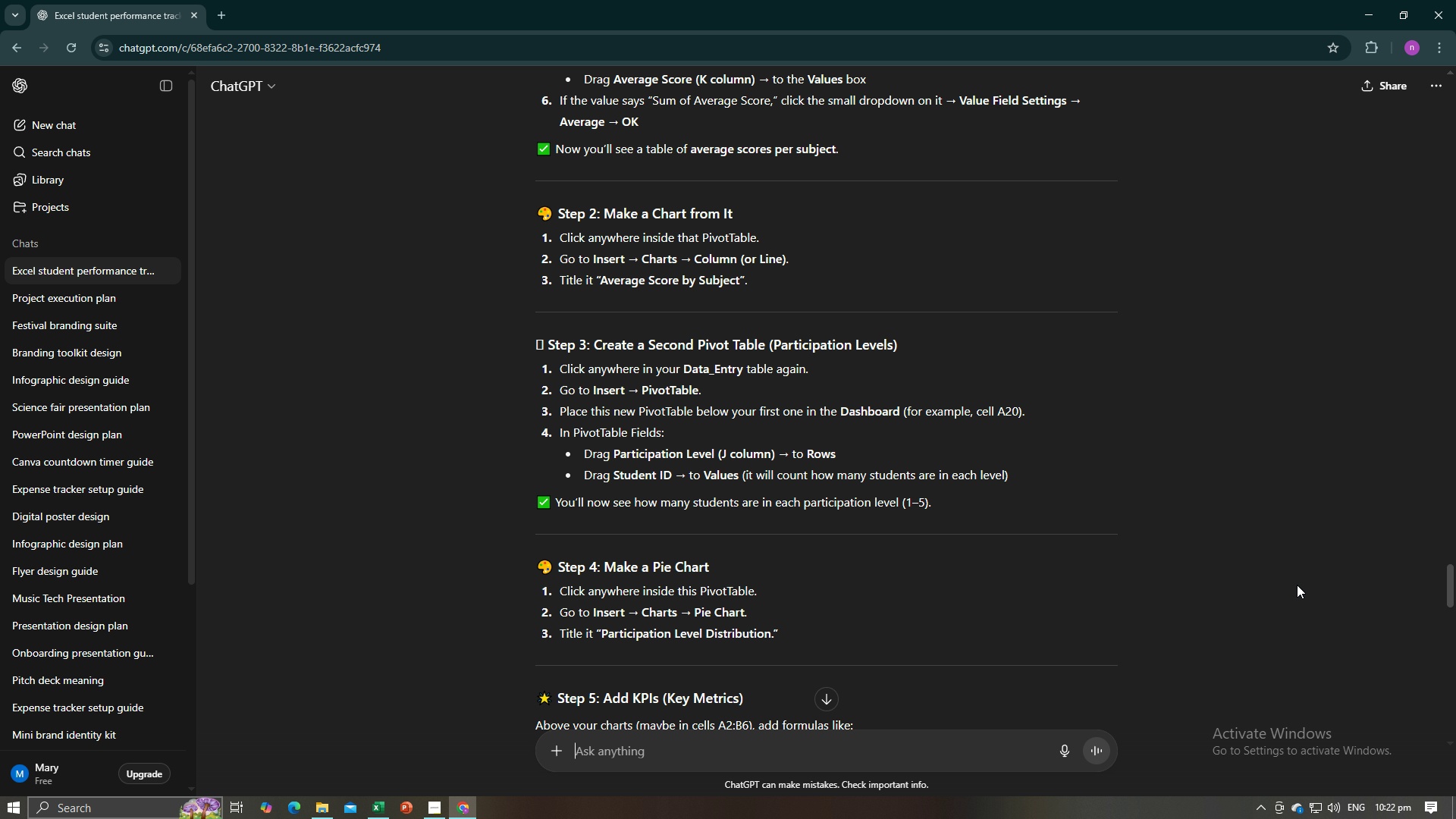 
key(Alt+AltLeft)
 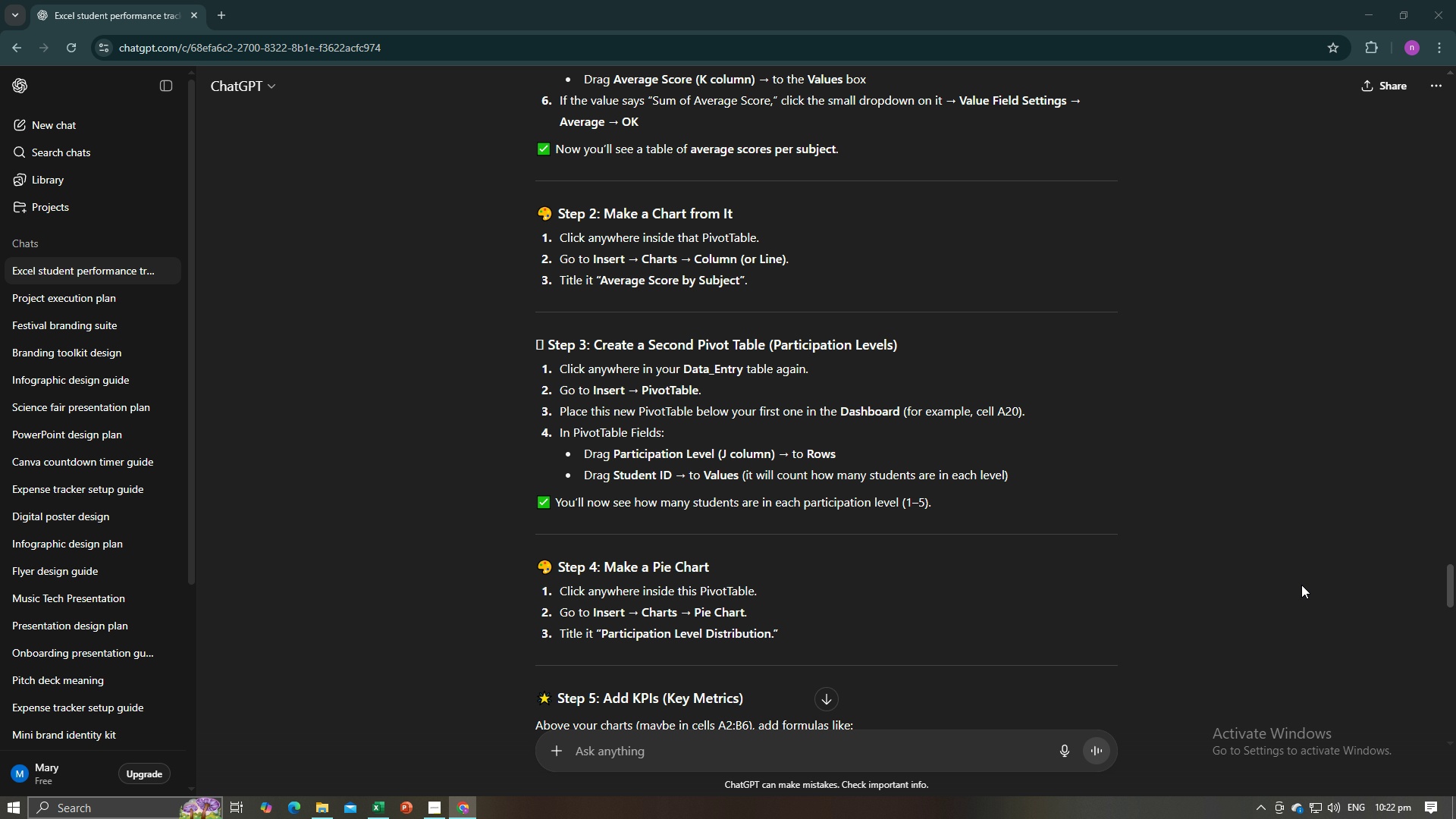 
key(Alt+Tab)
 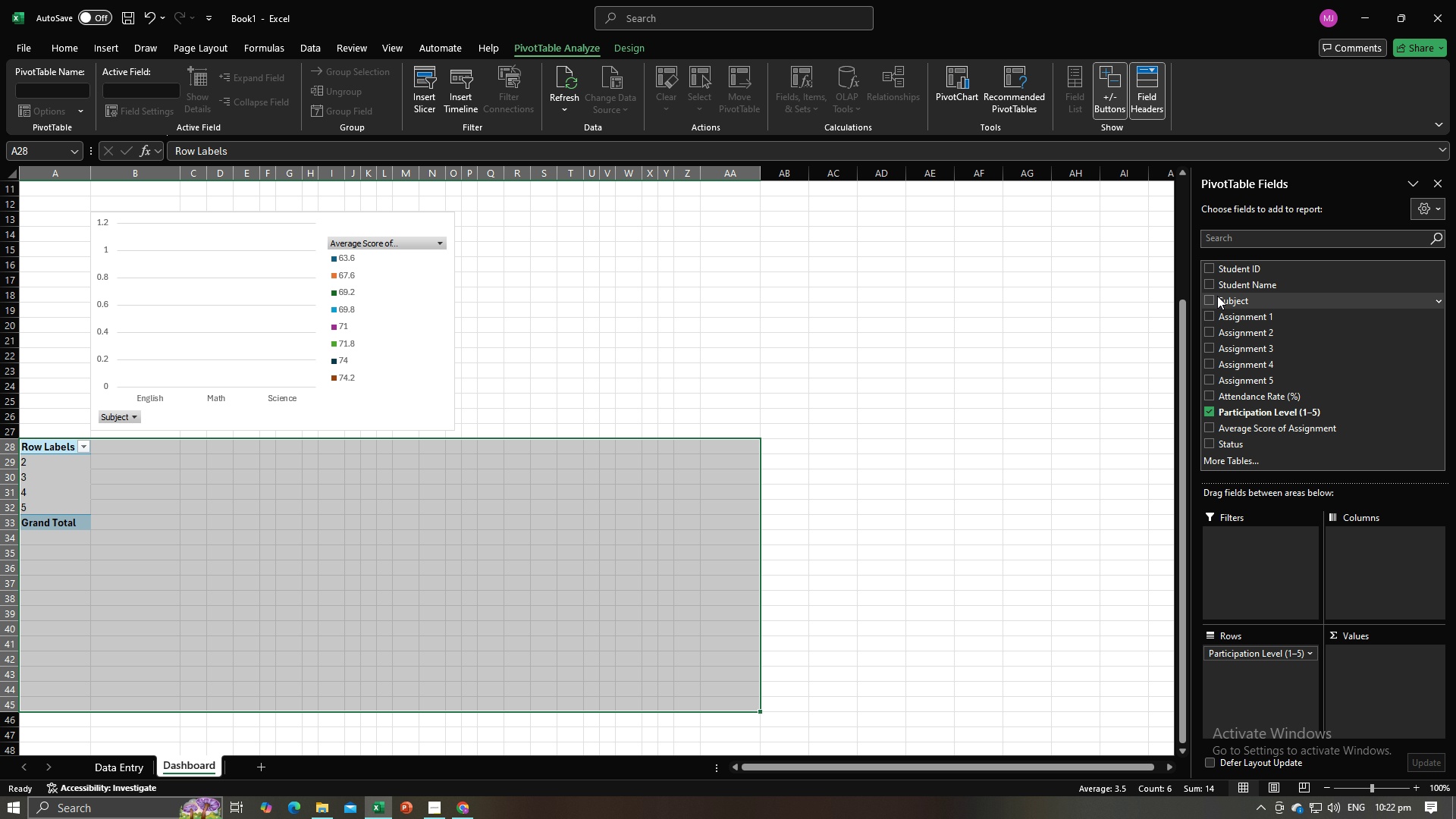 
left_click_drag(start_coordinate=[1213, 284], to_coordinate=[1367, 676])
 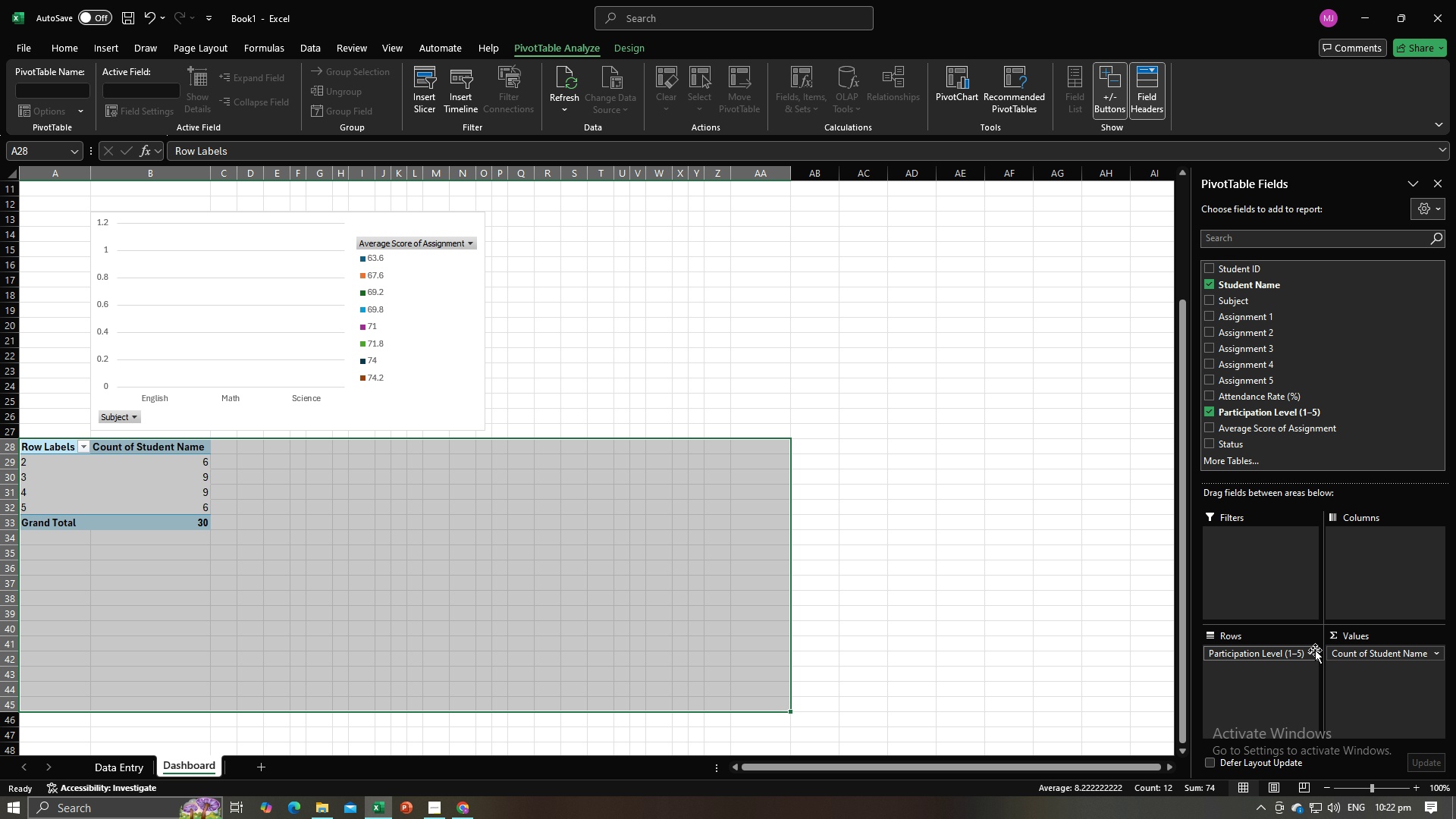 
key(Alt+AltLeft)
 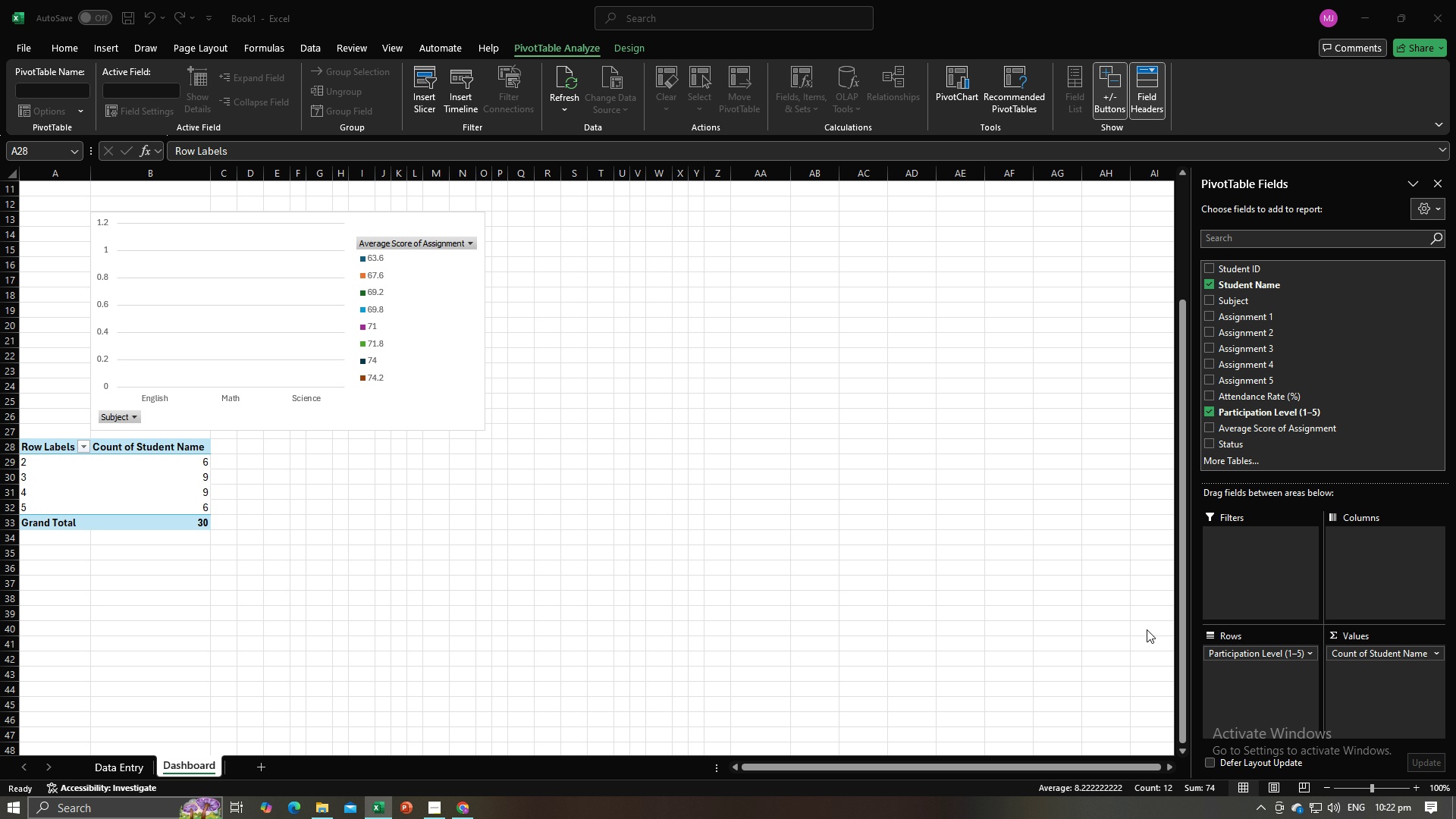 
key(Alt+Tab)
 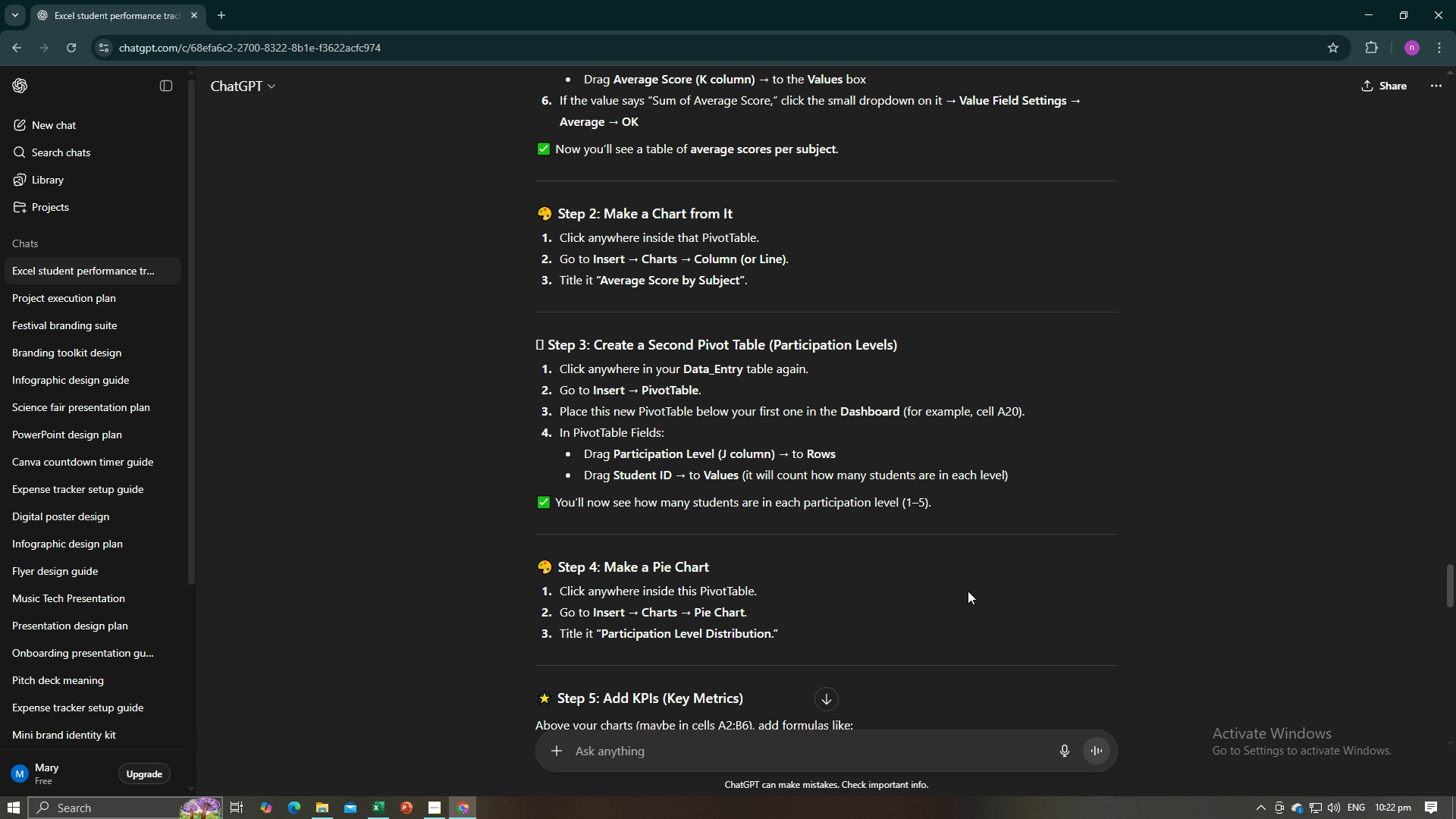 
key(Alt+AltLeft)
 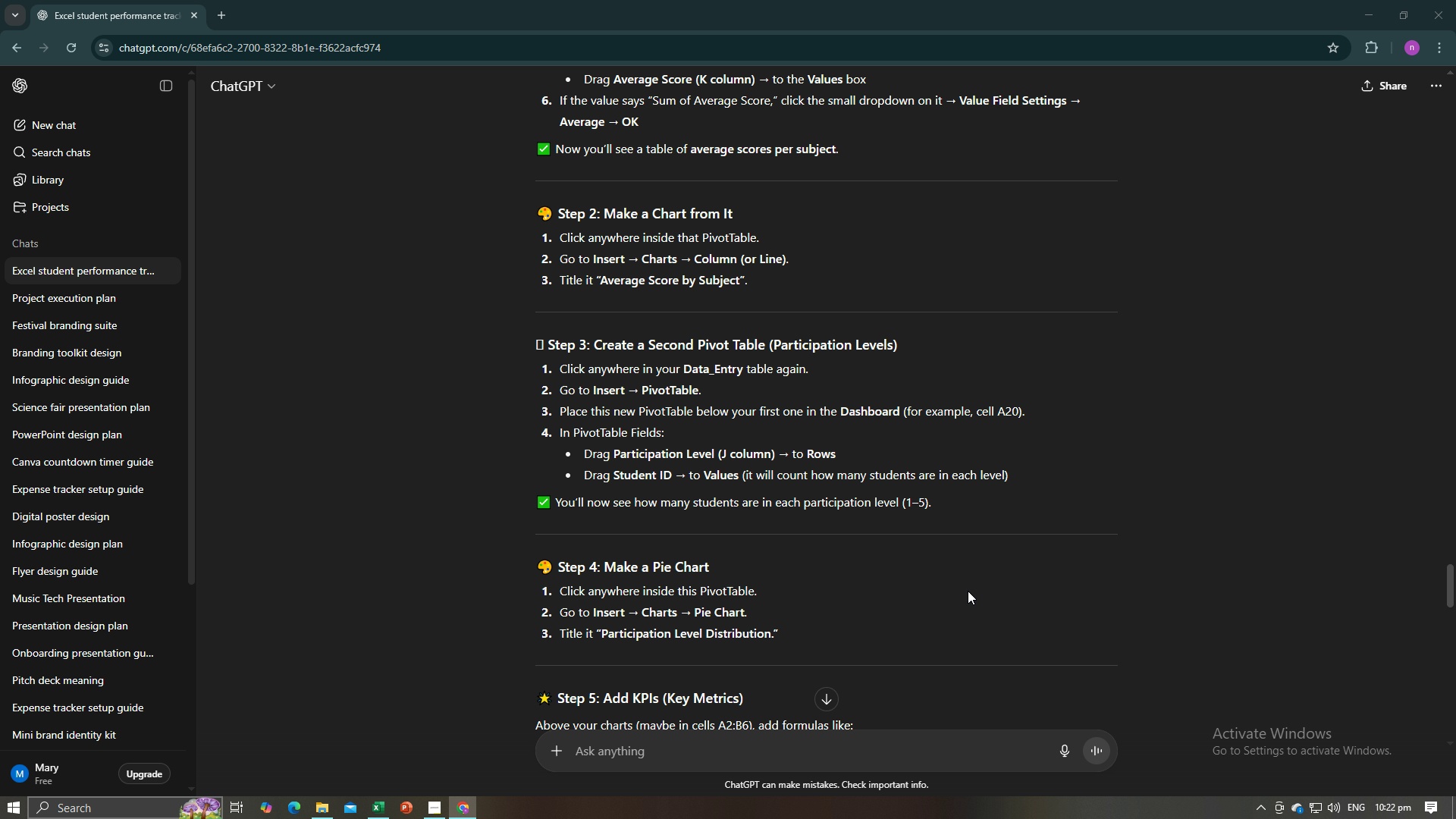 
key(Alt+Tab)
 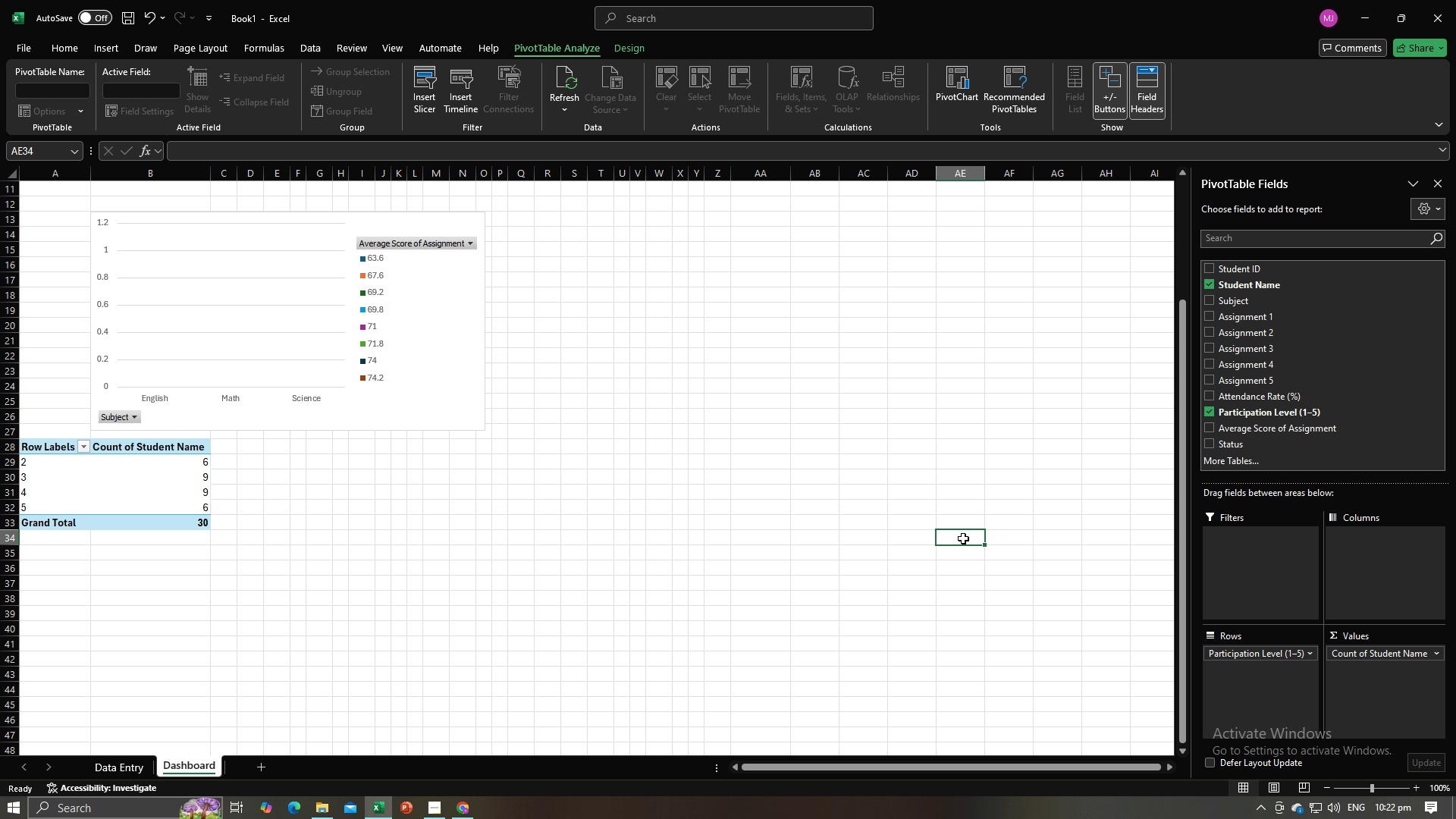 
left_click([963, 538])
 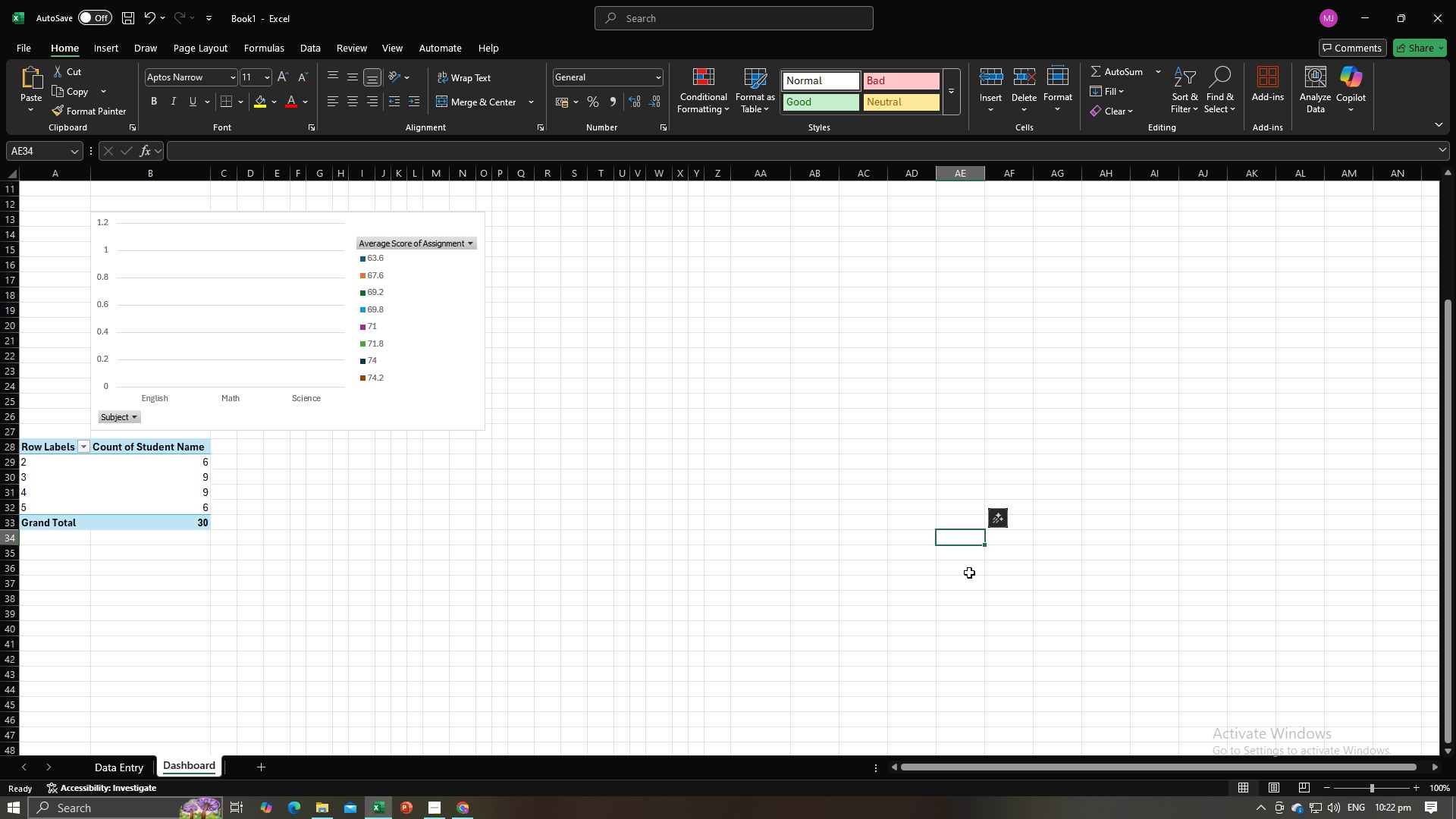 
key(Alt+AltLeft)
 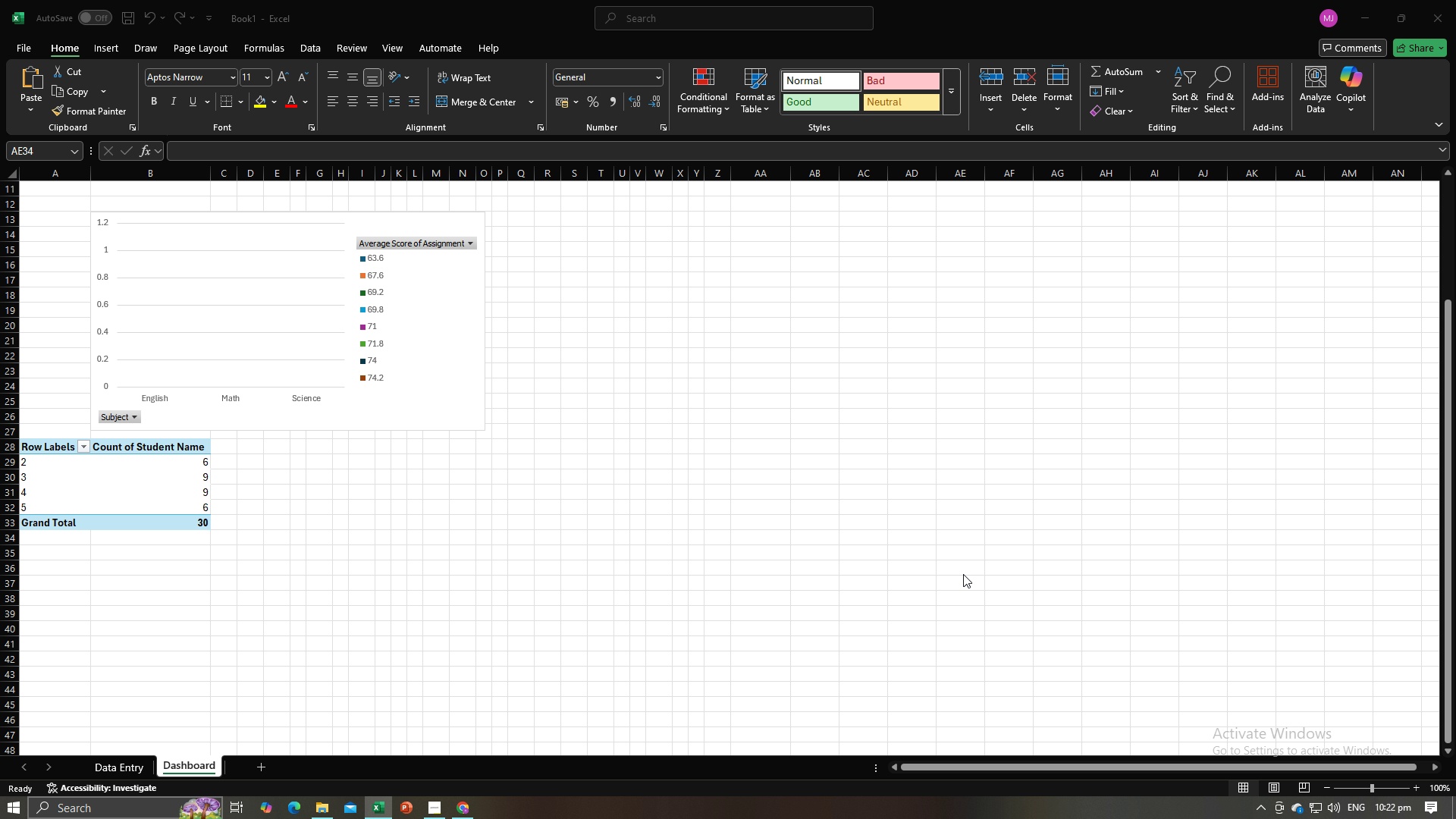 
key(Alt+Tab)
 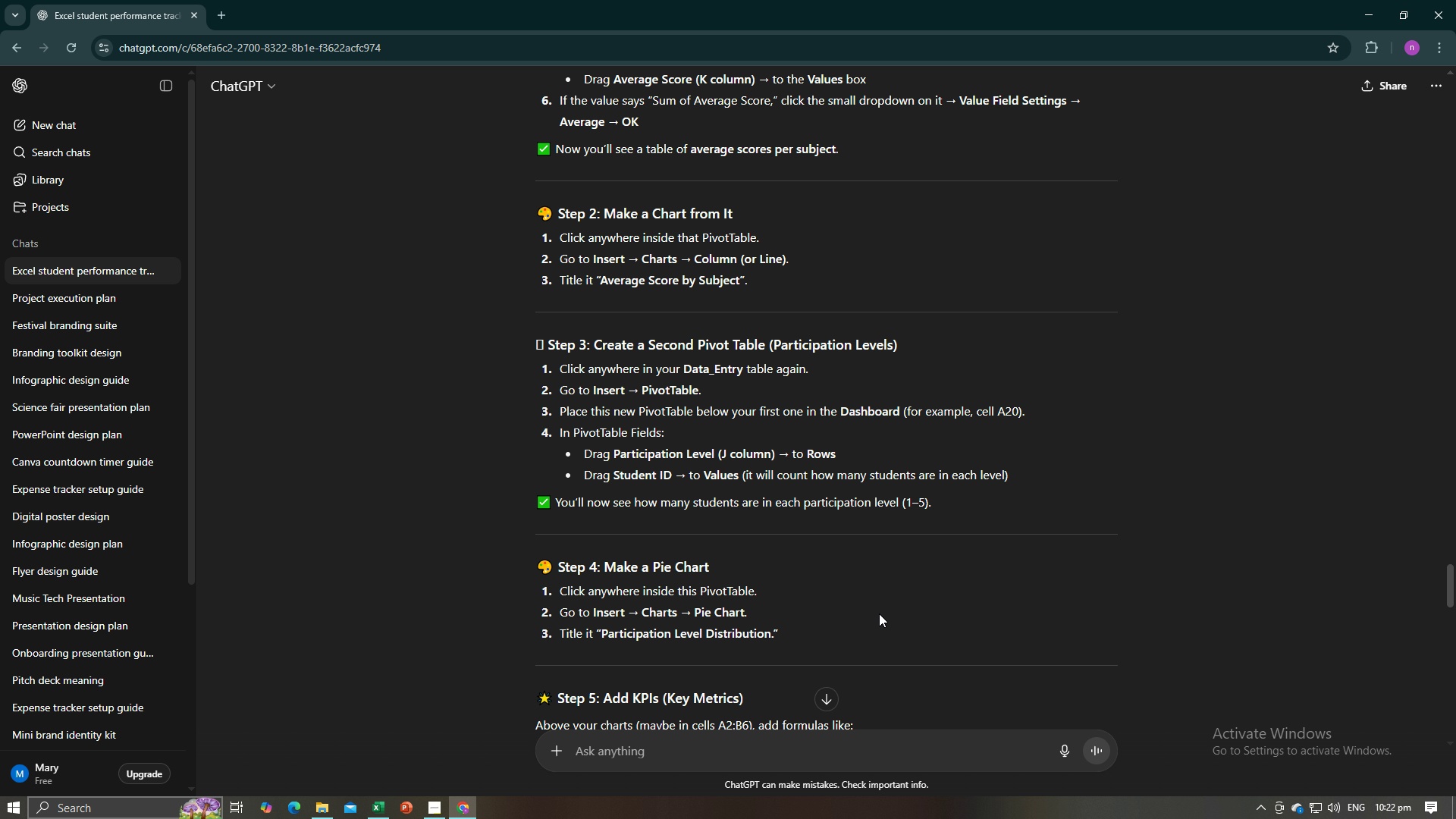 
scroll: coordinate [814, 614], scroll_direction: down, amount: 2.0
 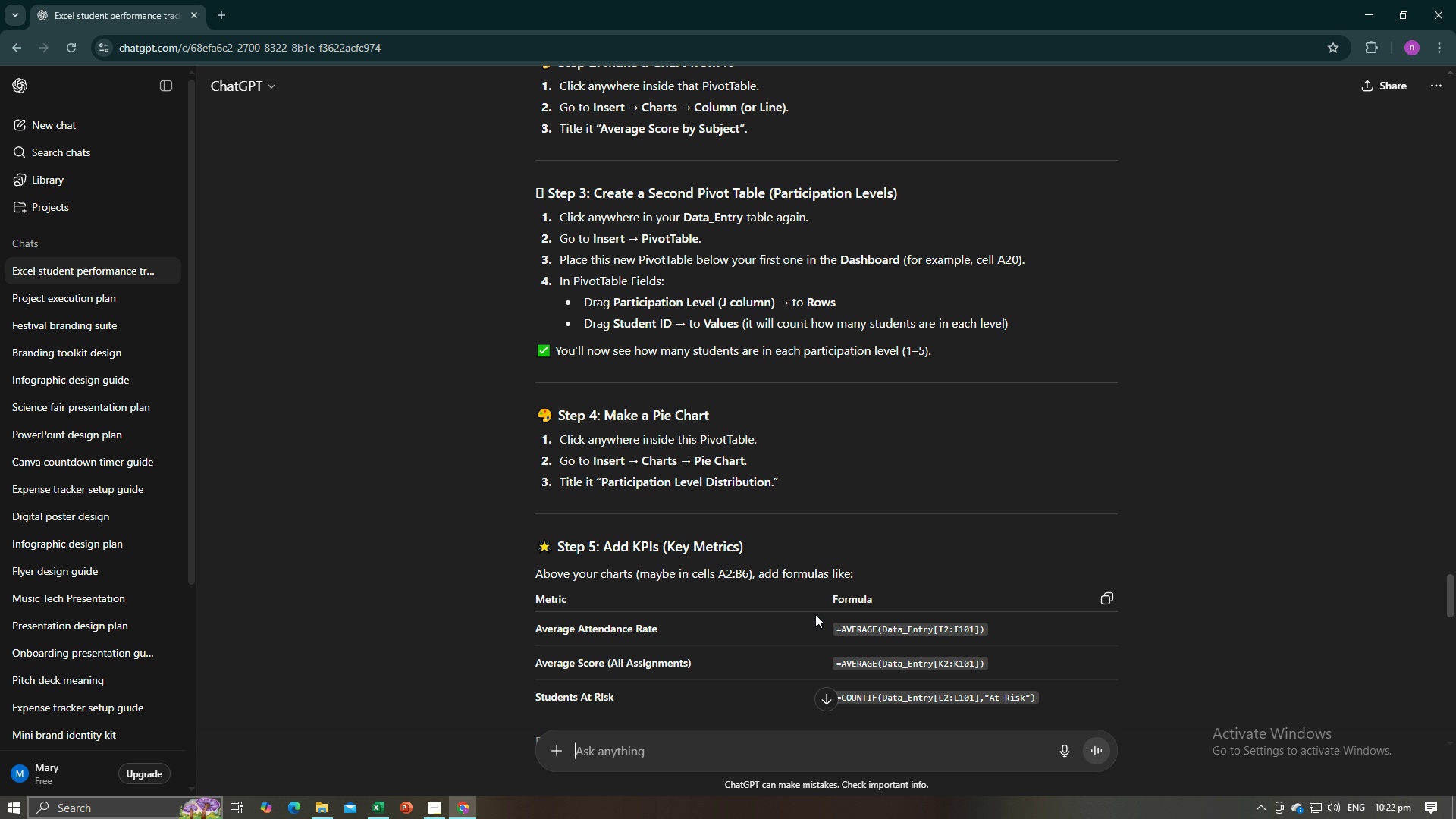 
key(Alt+AltLeft)
 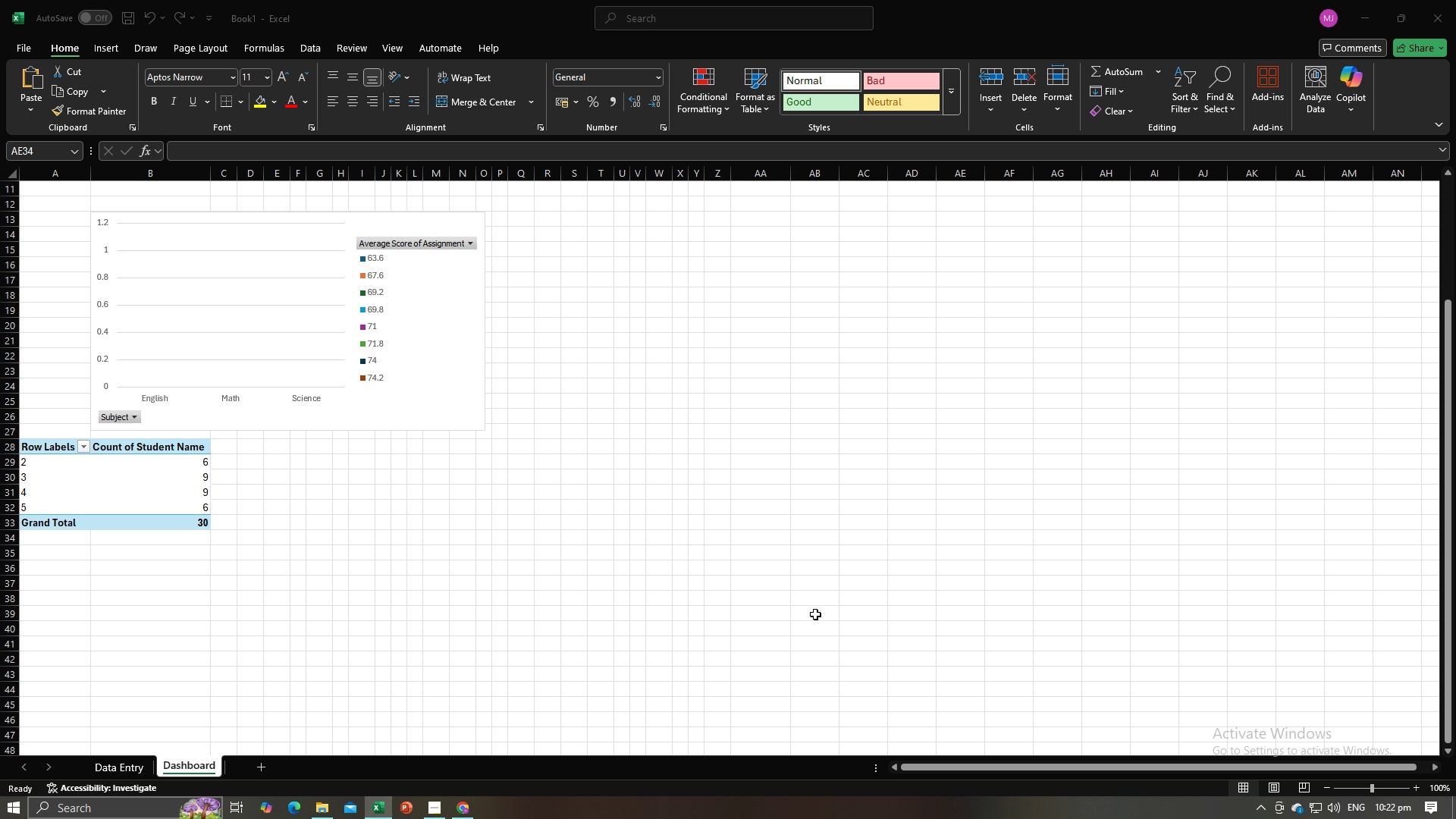 
key(Alt+Tab)
 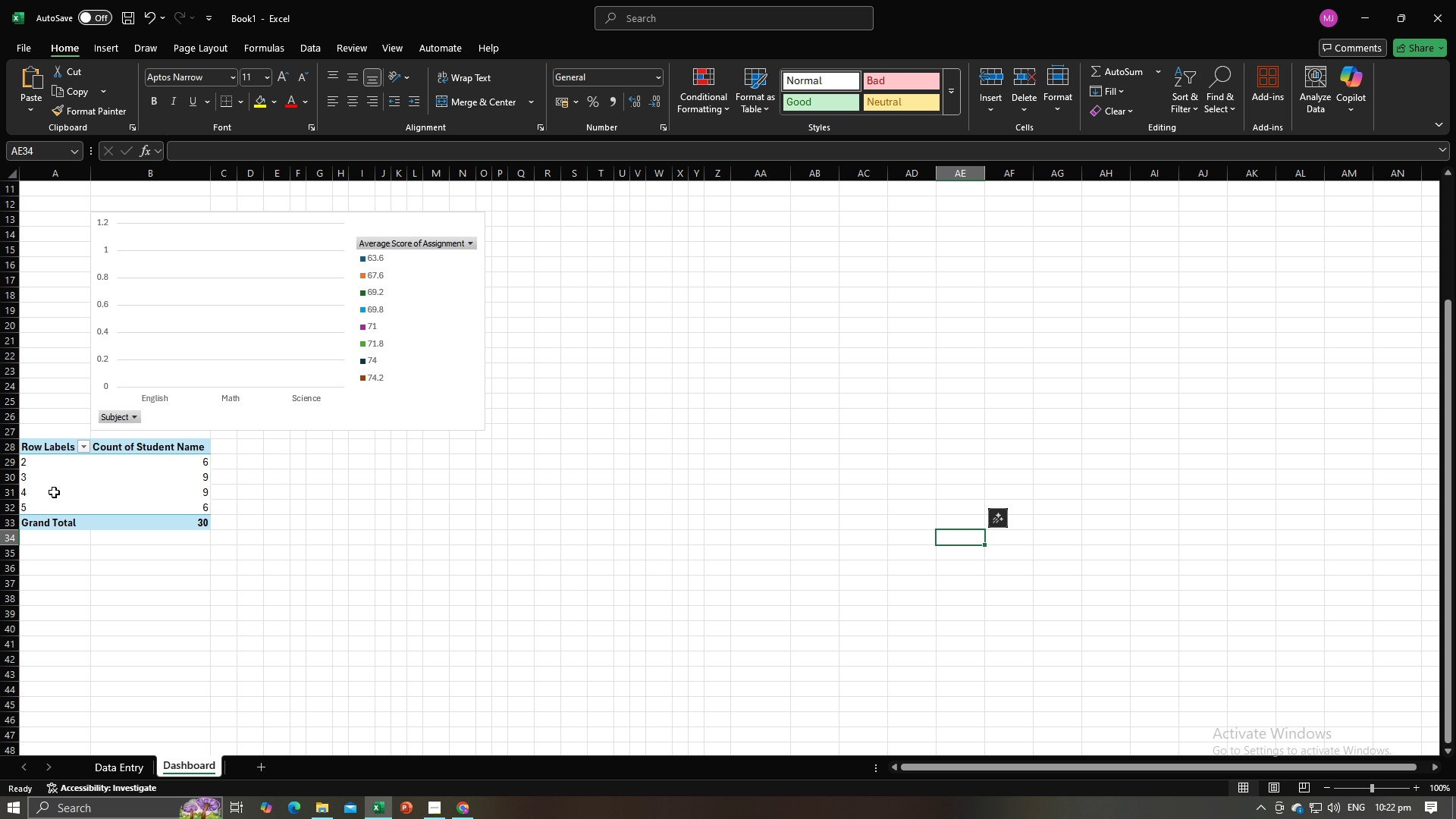 
left_click([54, 491])
 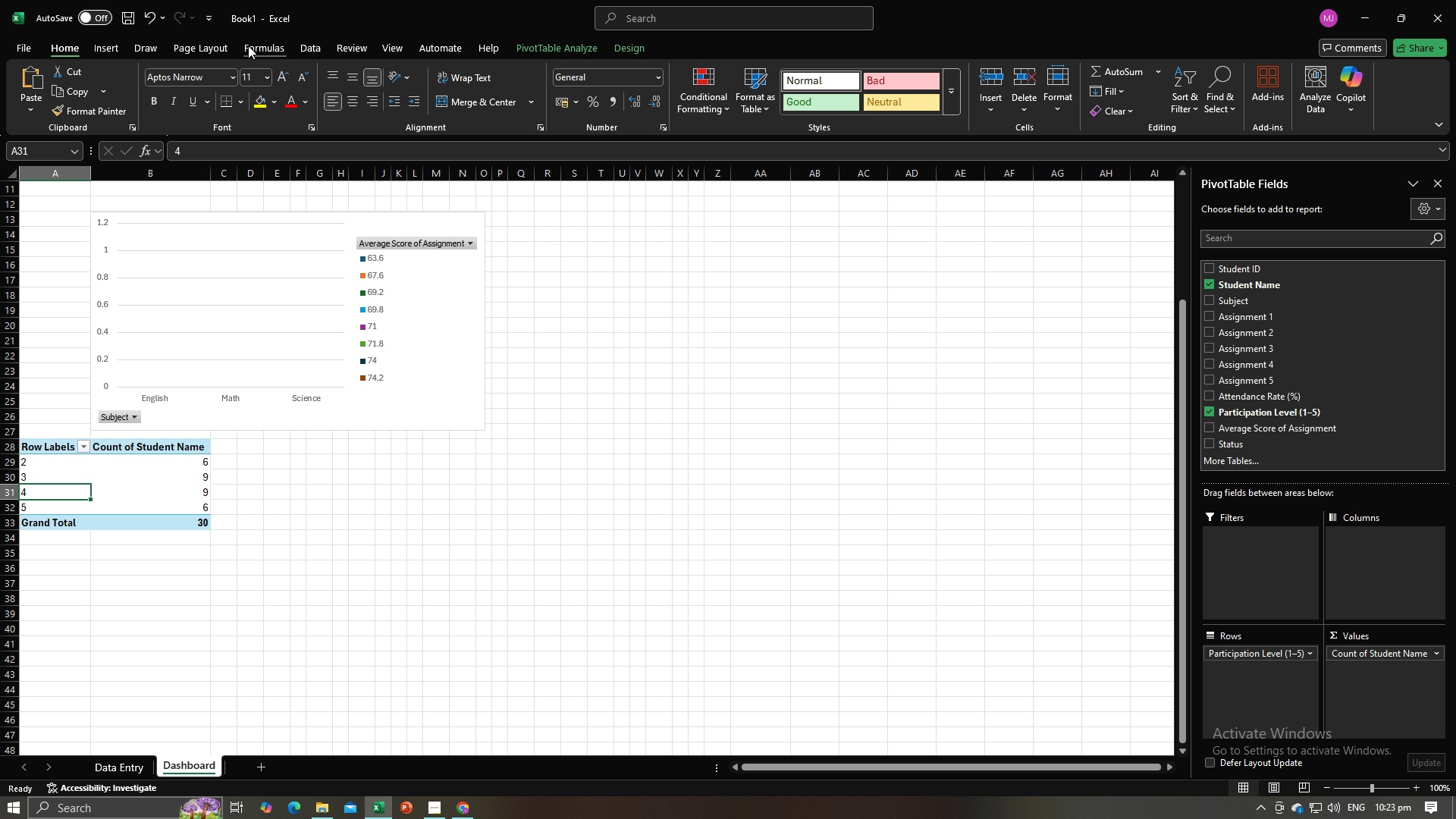 
wait(5.33)
 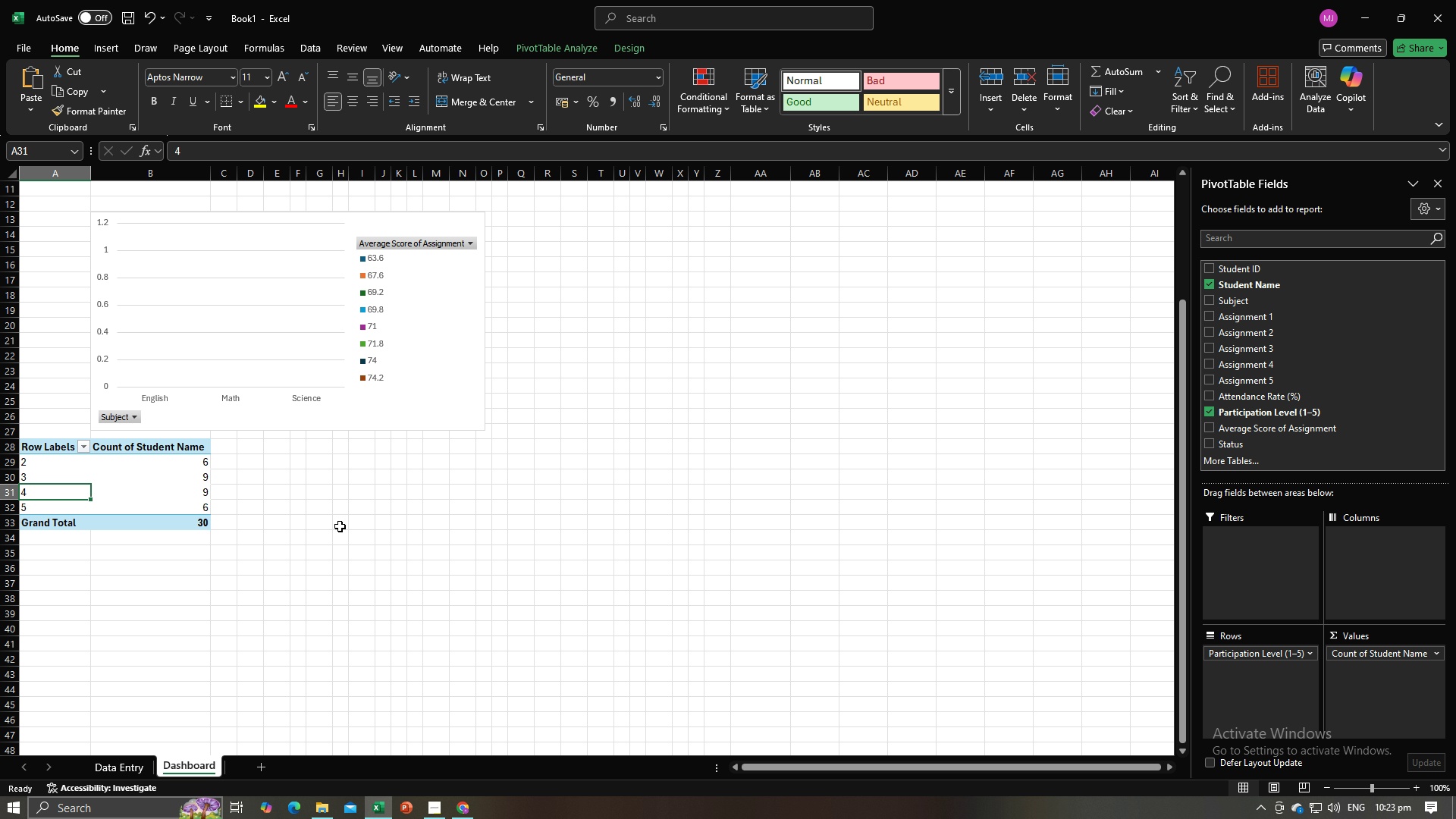 
left_click([118, 42])
 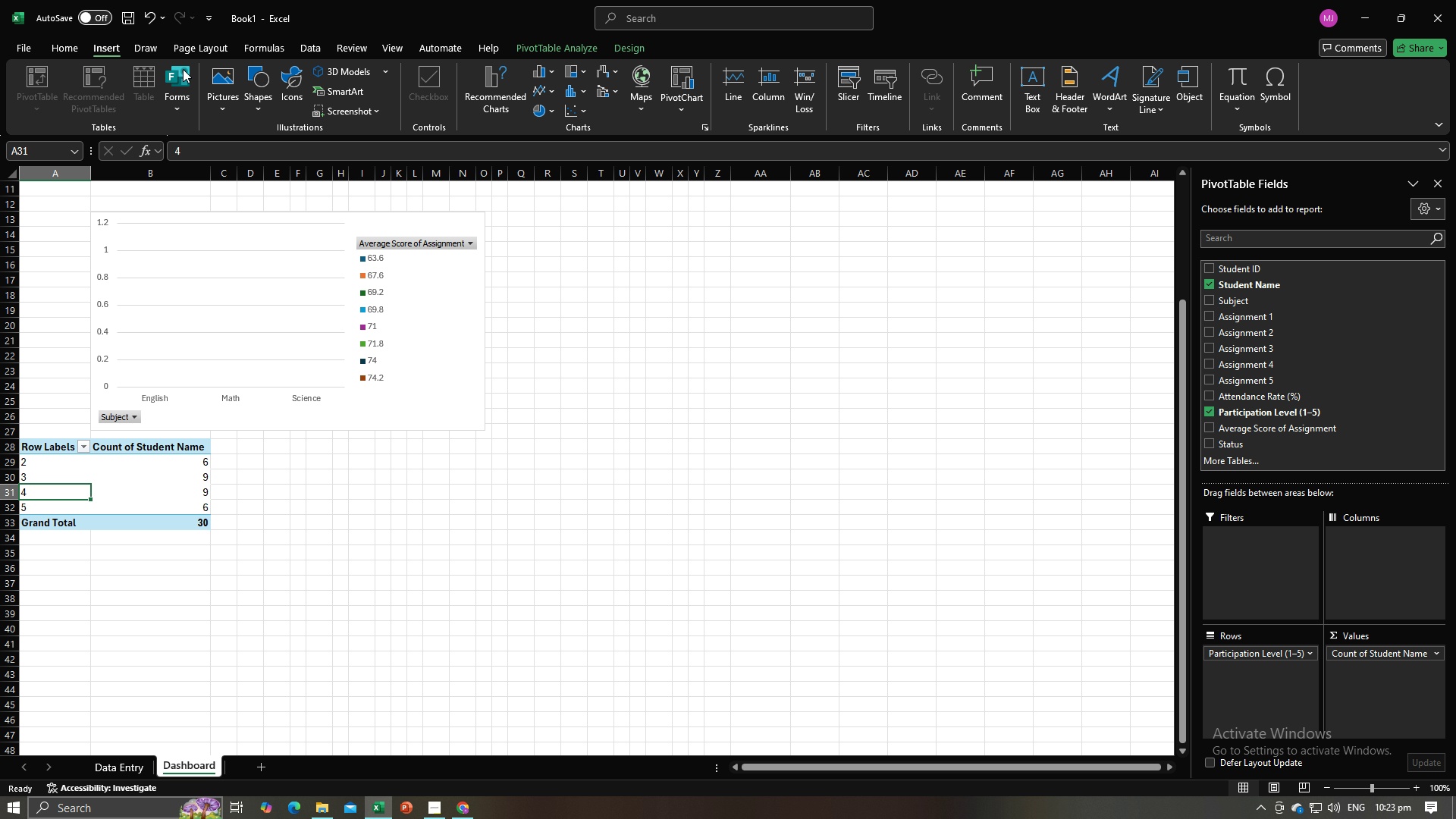 
key(Alt+AltLeft)
 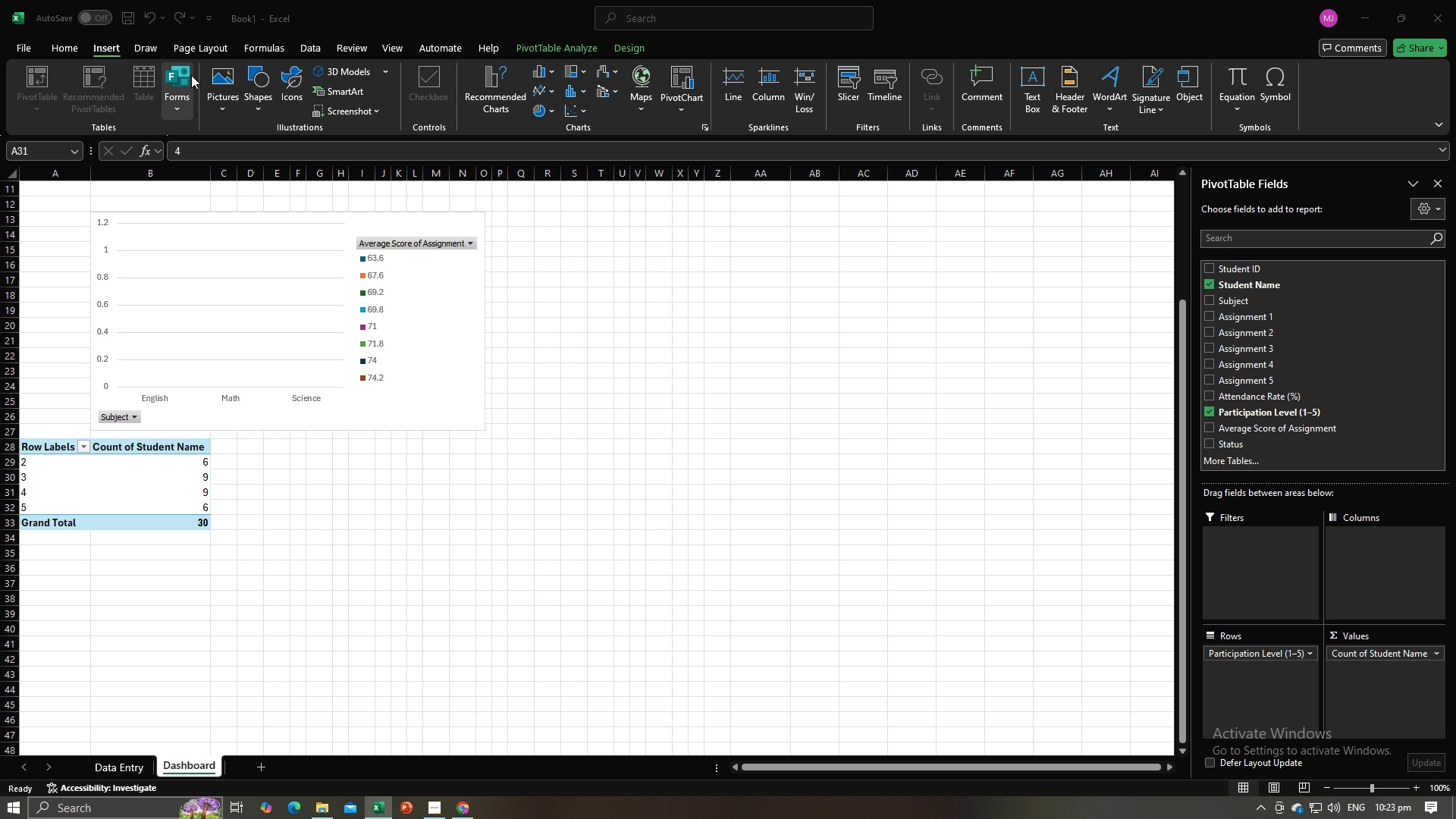 
key(Alt+Tab)
 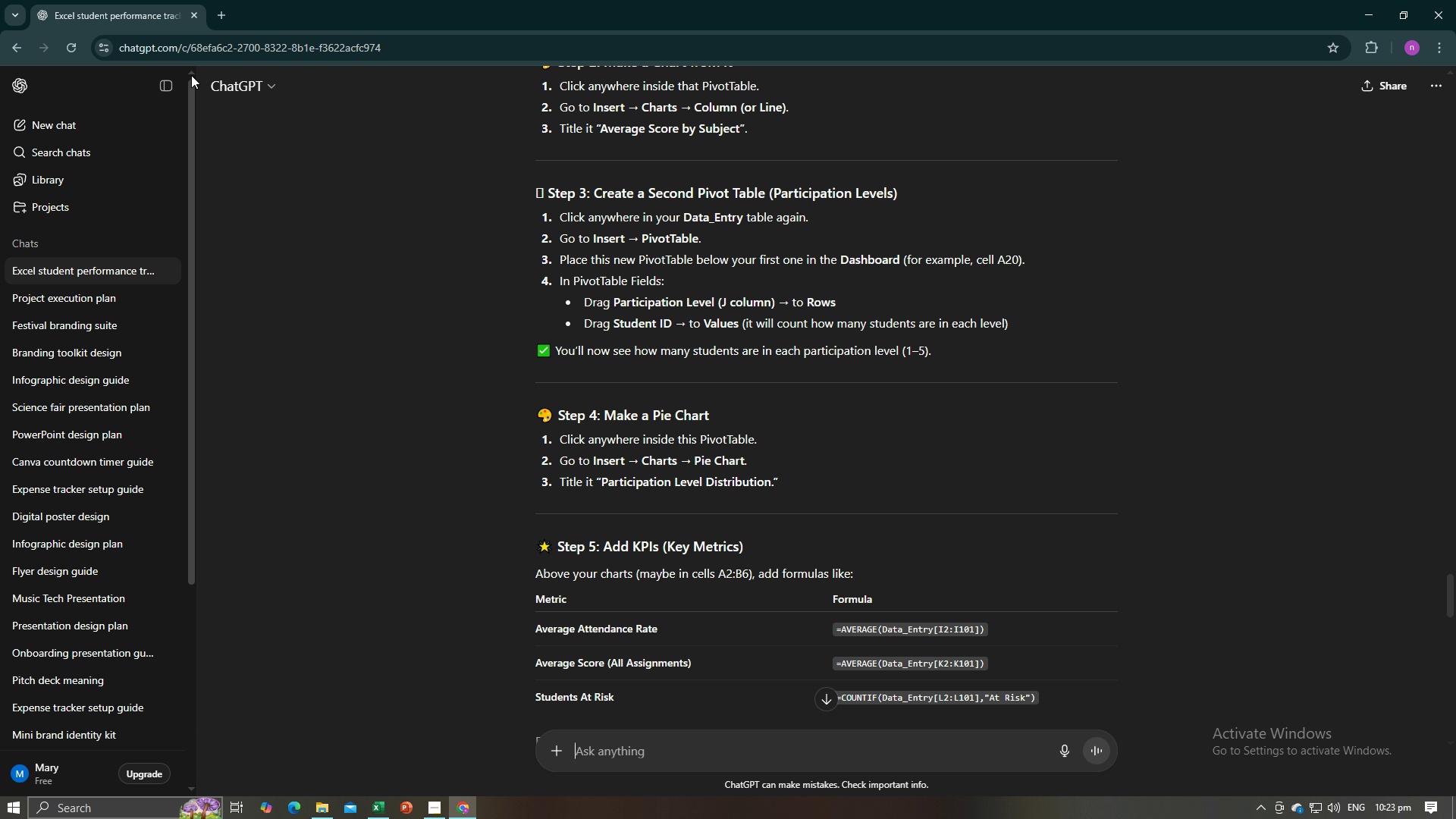 
key(Alt+AltLeft)
 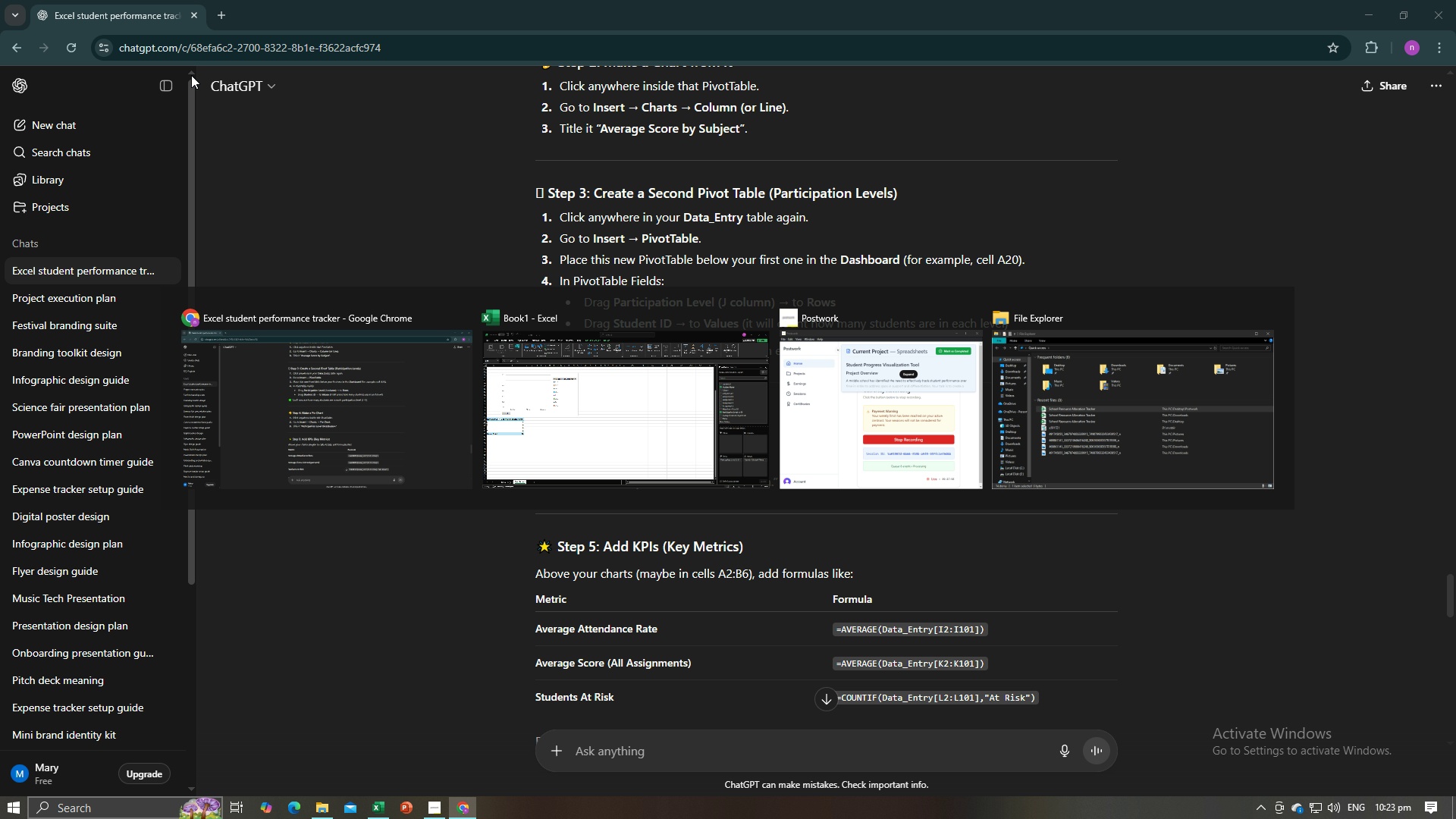 
key(Alt+Tab)
 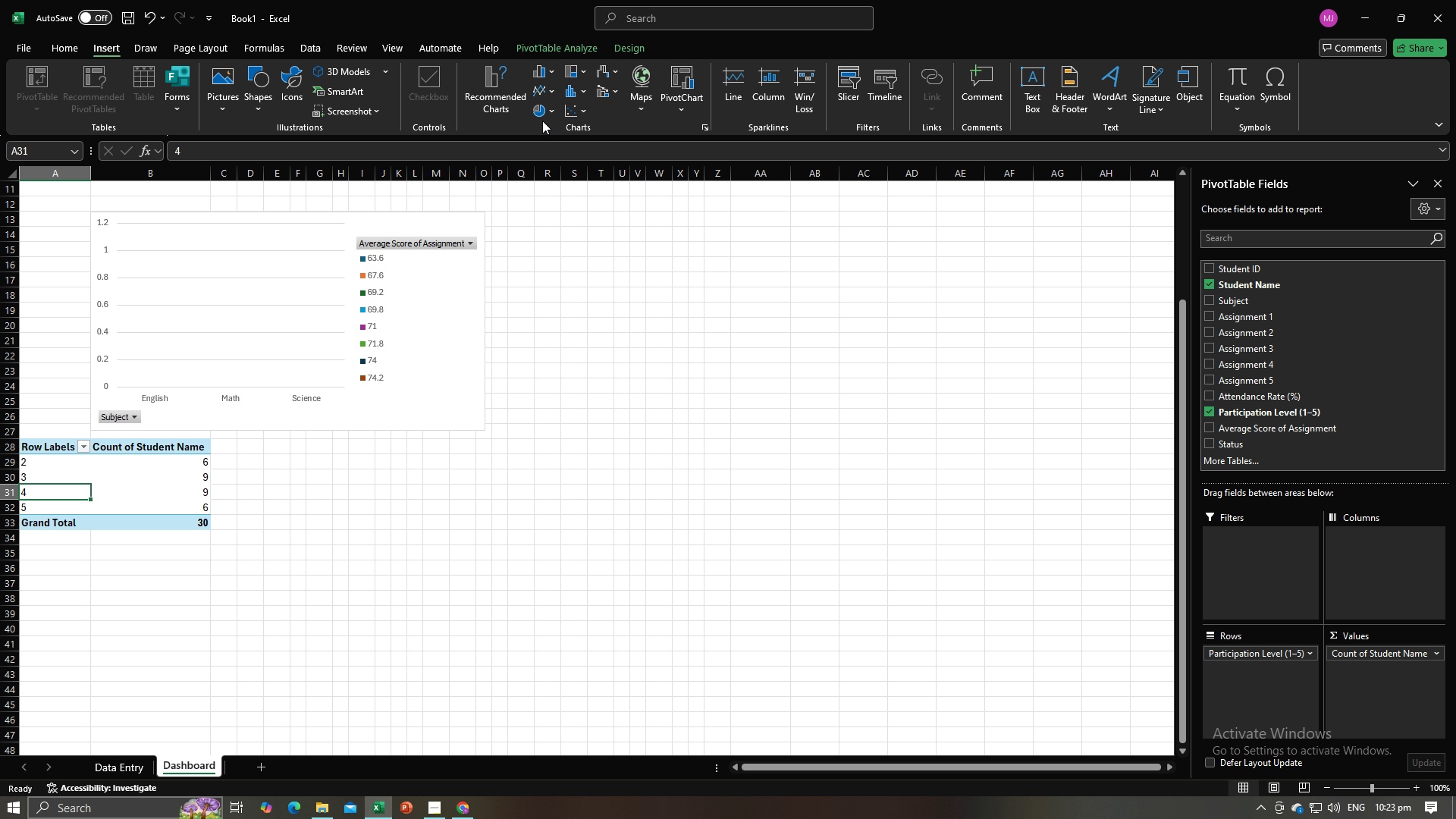 
wait(5.43)
 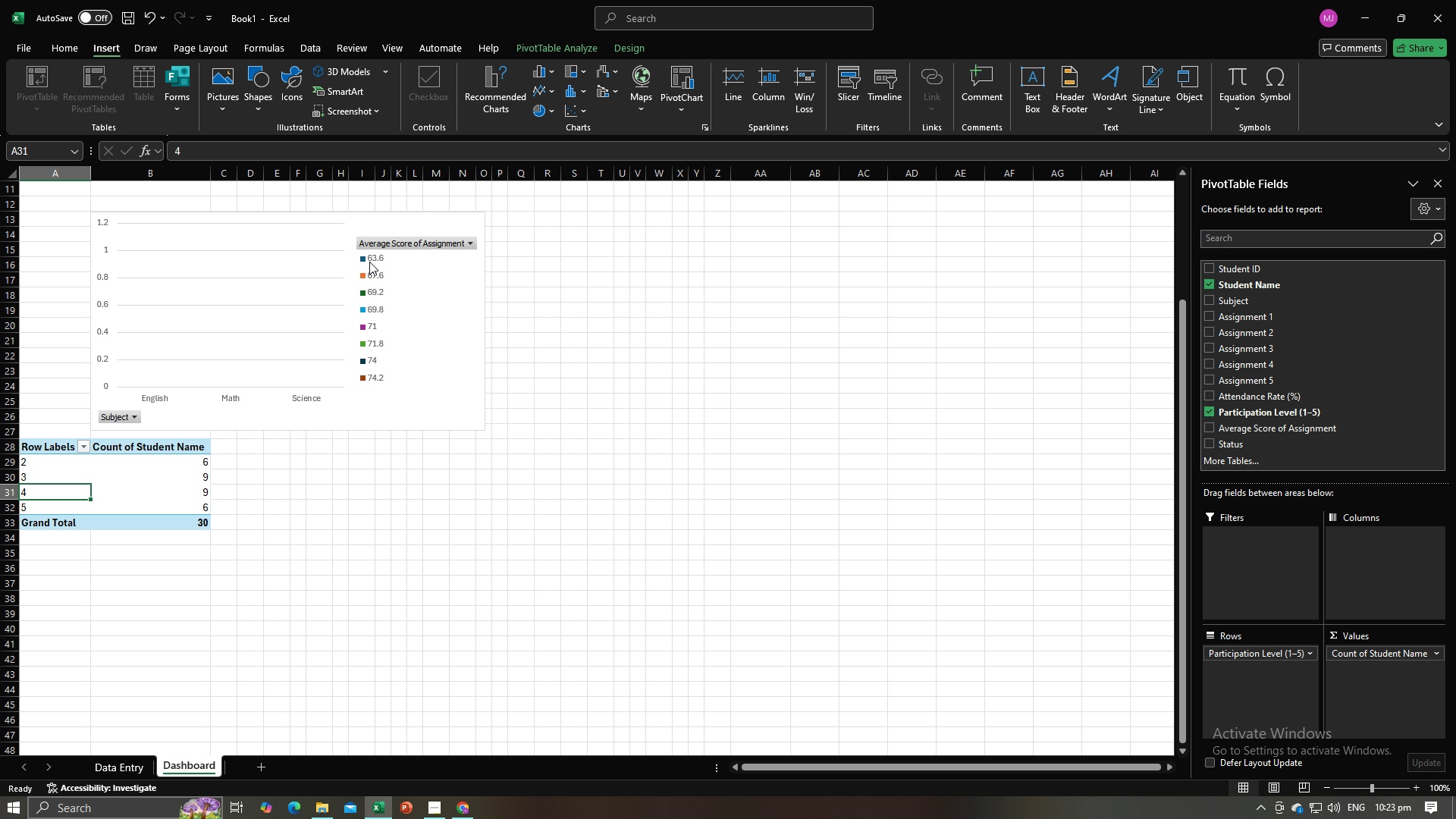 
left_click([548, 105])
 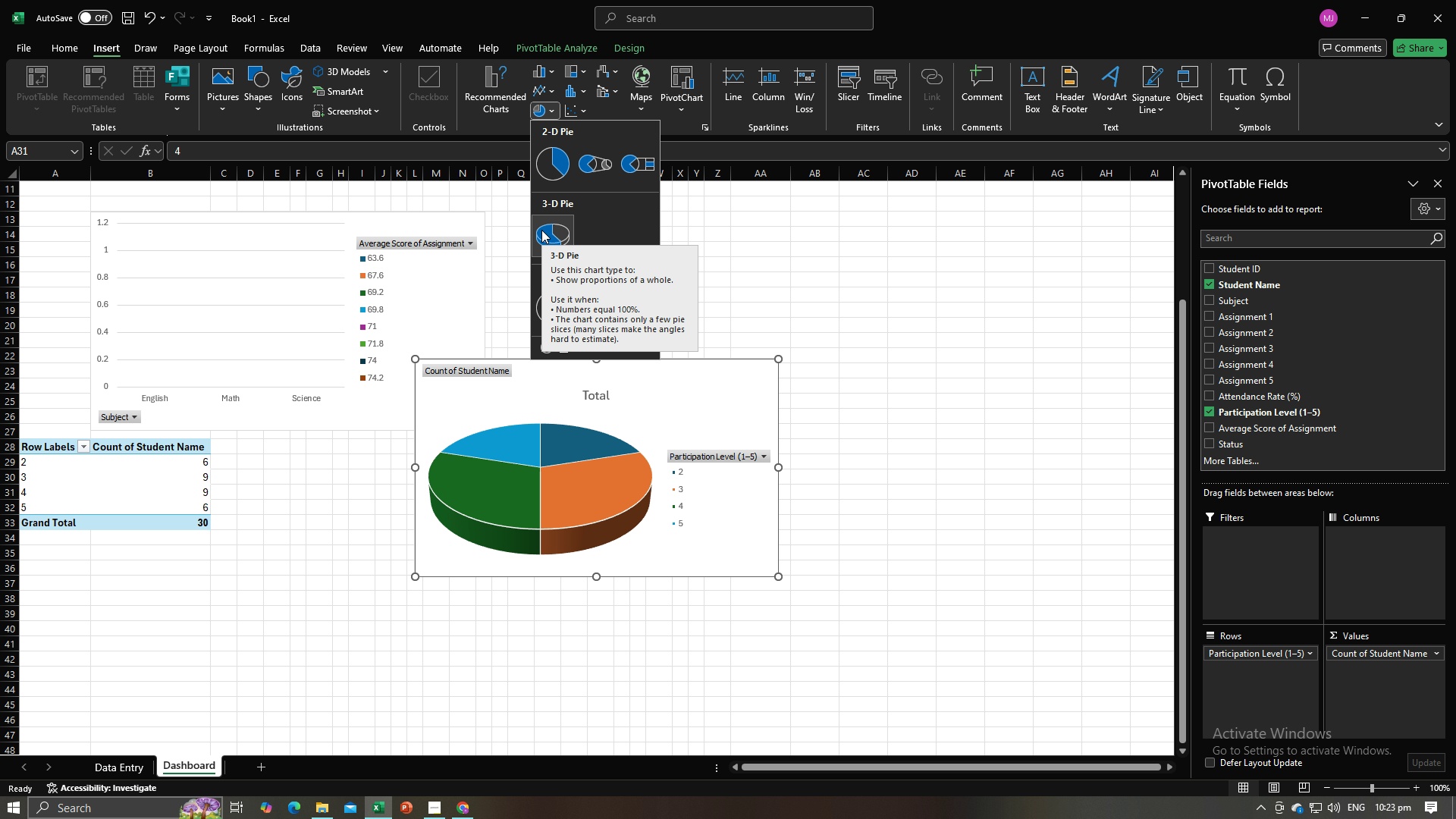 
left_click([541, 230])
 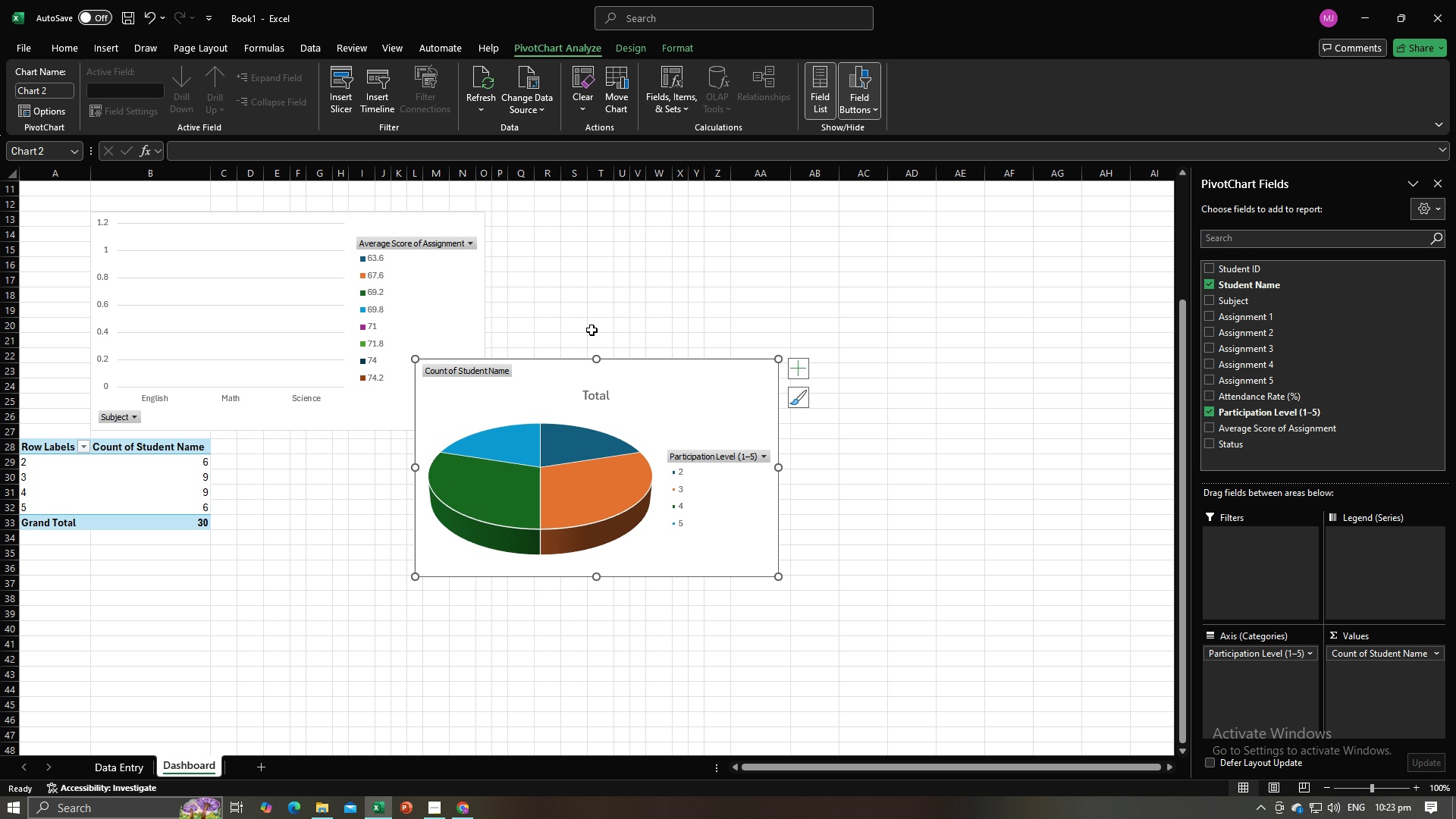 
key(Alt+AltLeft)
 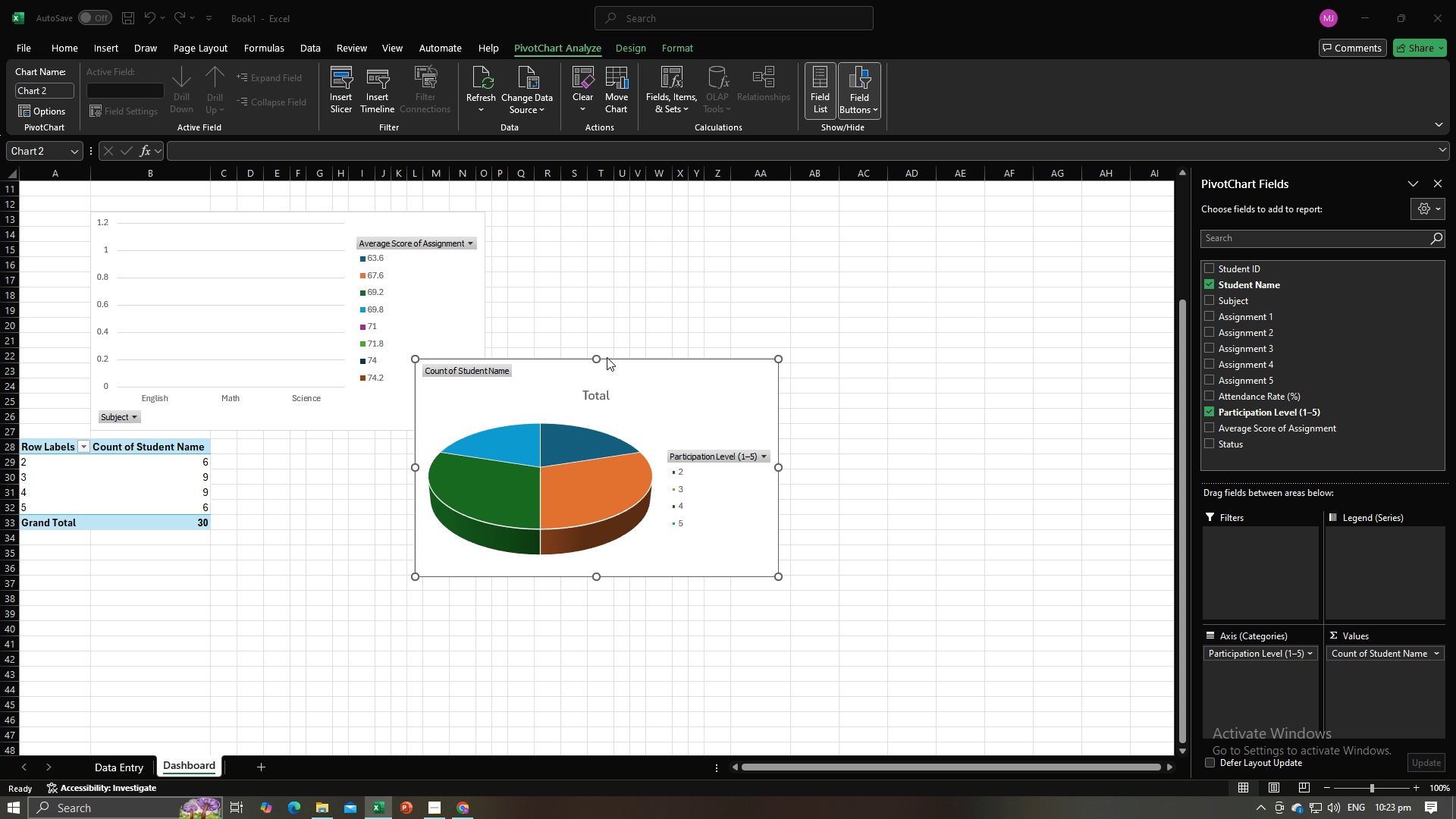 
key(Alt+Tab)
 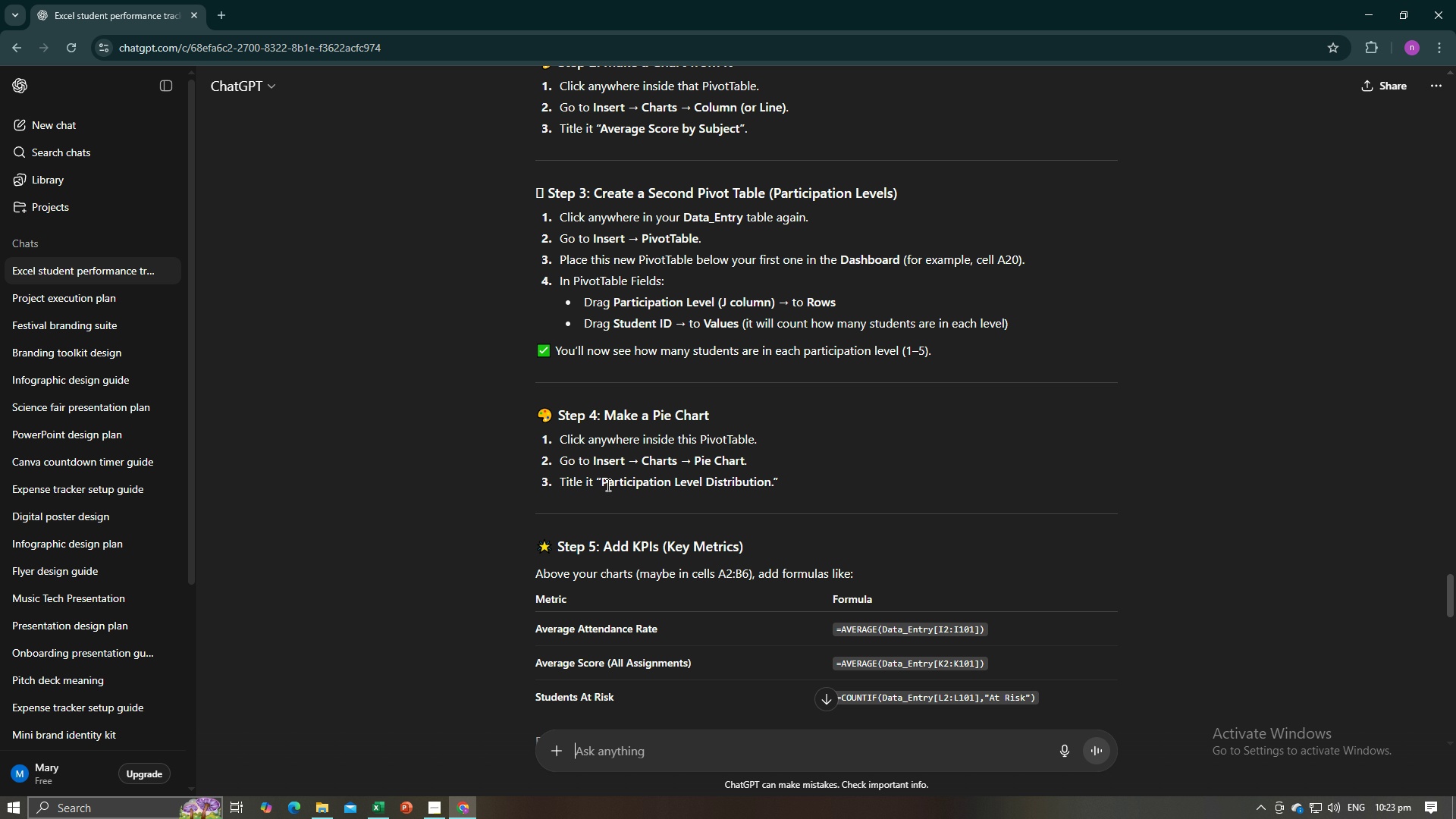 
left_click_drag(start_coordinate=[603, 485], to_coordinate=[772, 486])
 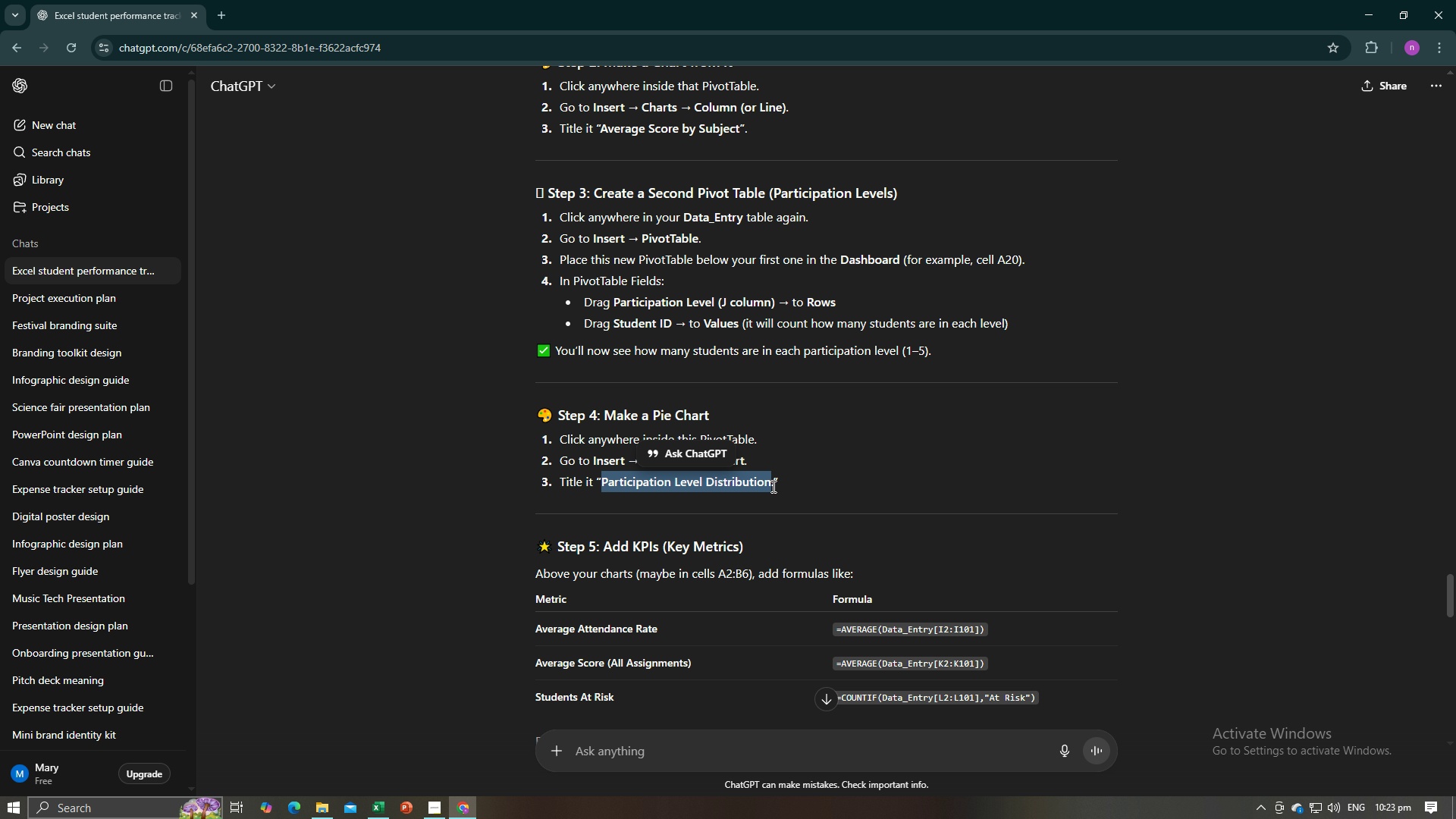 
key(Control+C)
 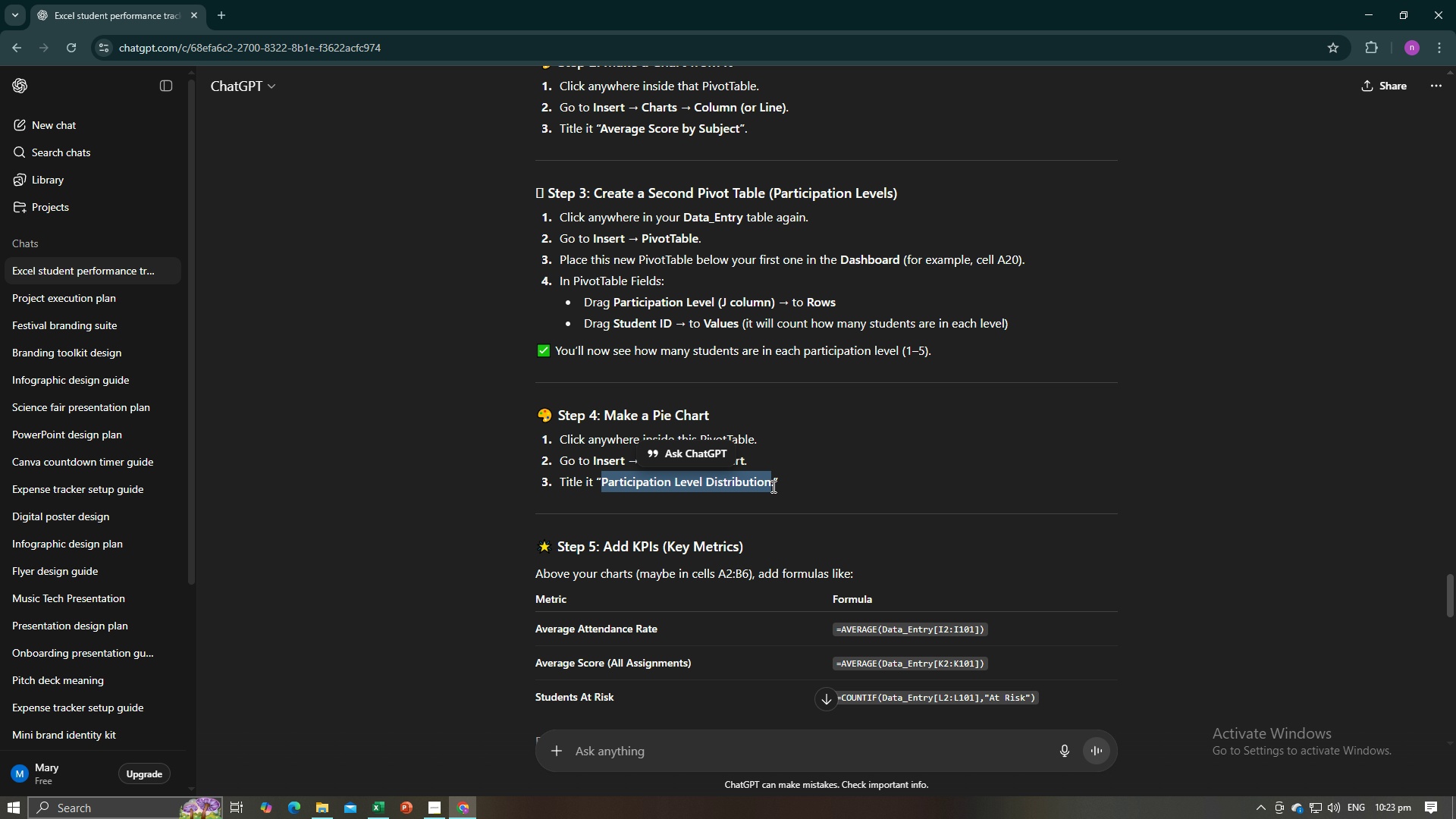 
key(Control+C)
 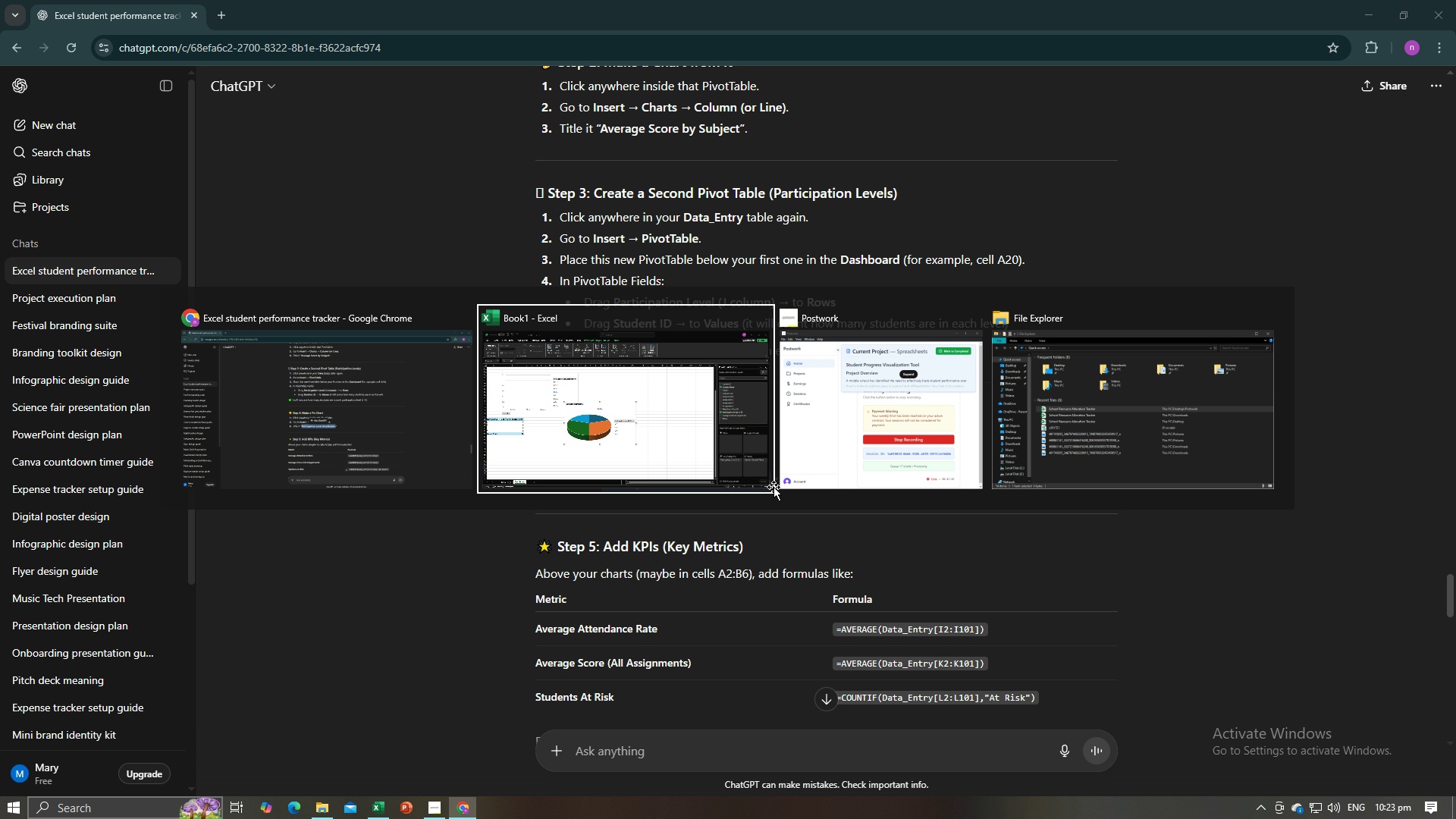 
key(Alt+AltLeft)
 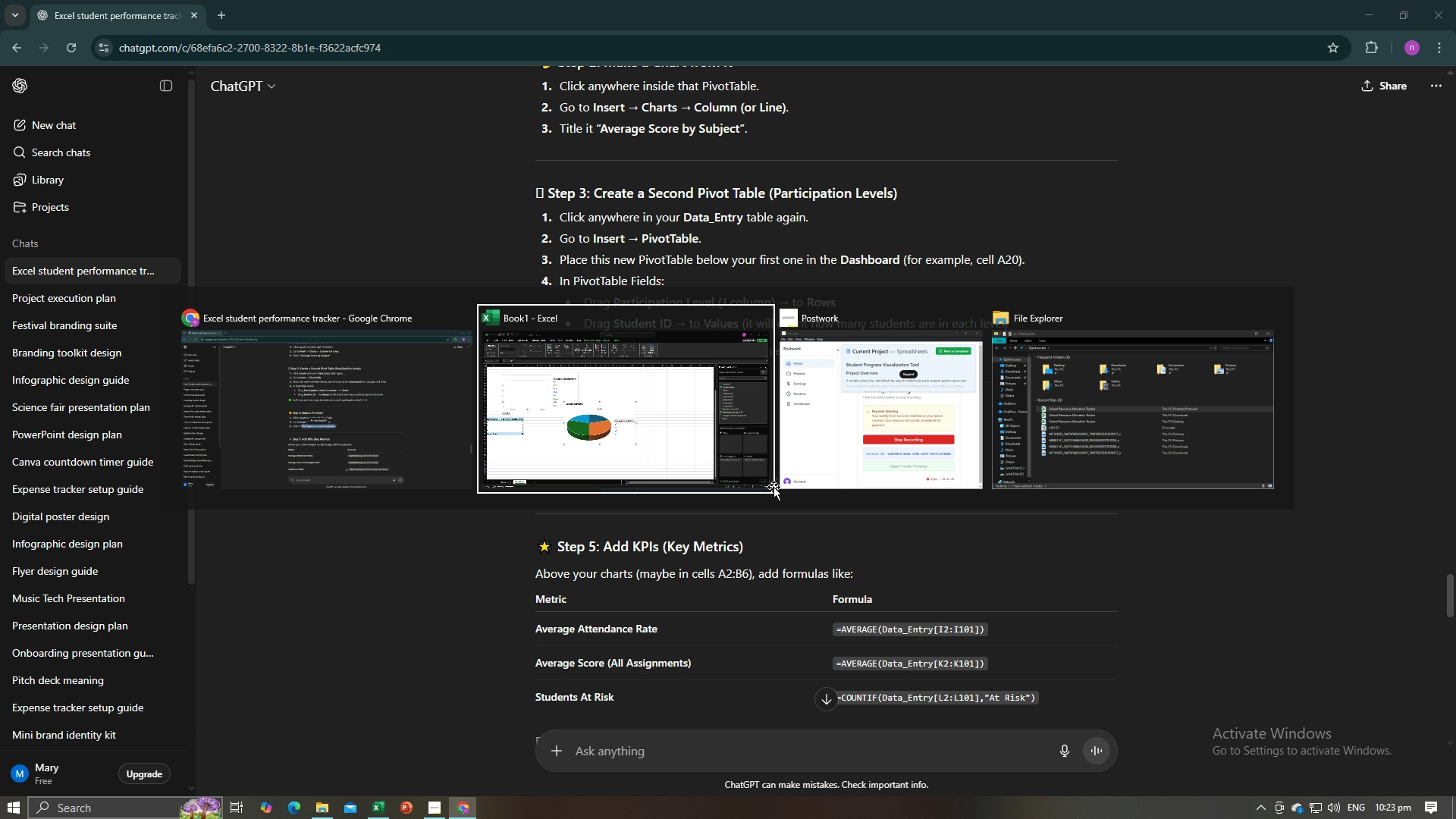 
key(Alt+Tab)
 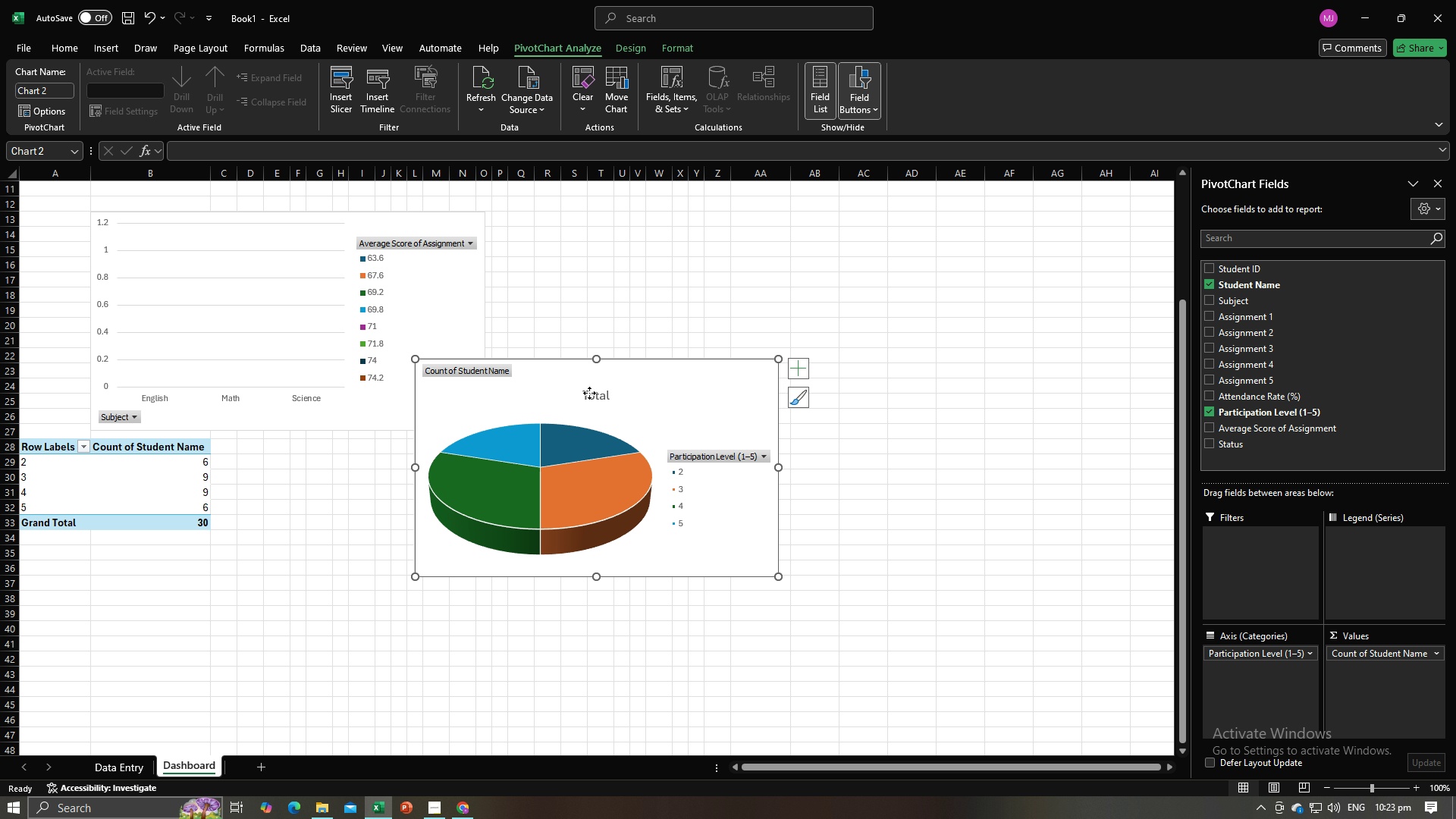 
double_click([589, 393])
 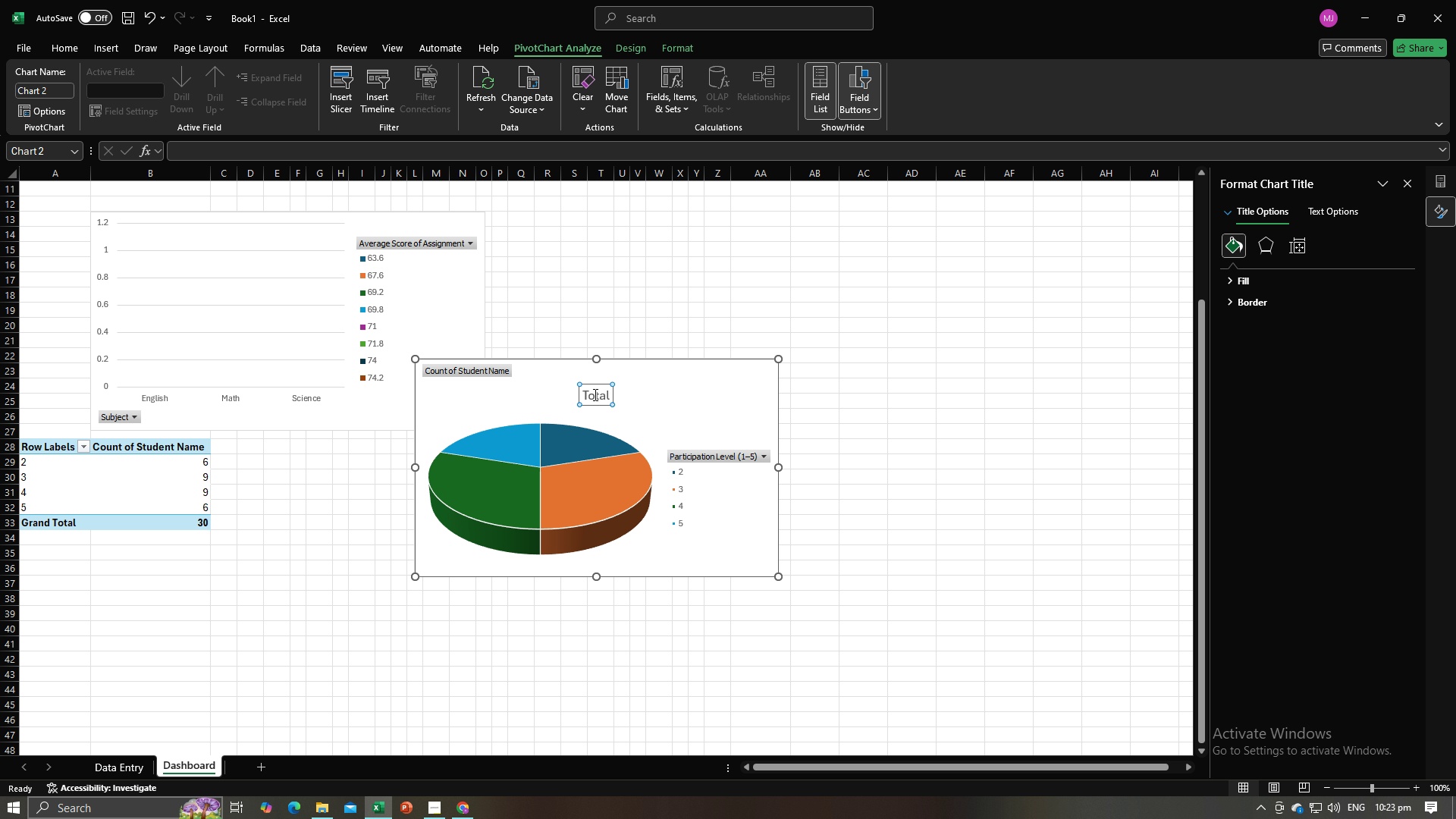 
left_click([594, 394])
 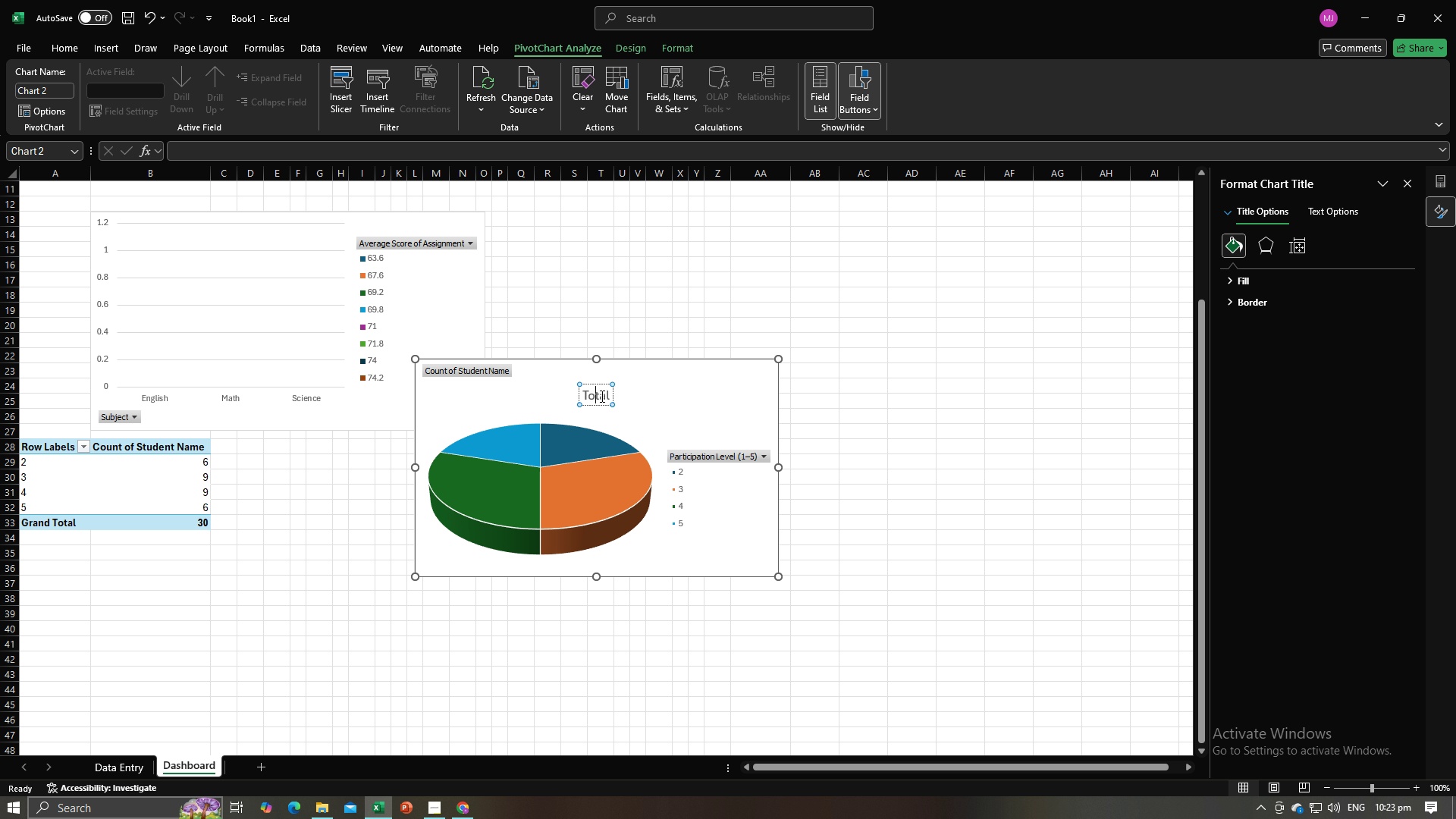 
key(Control+ControlLeft)
 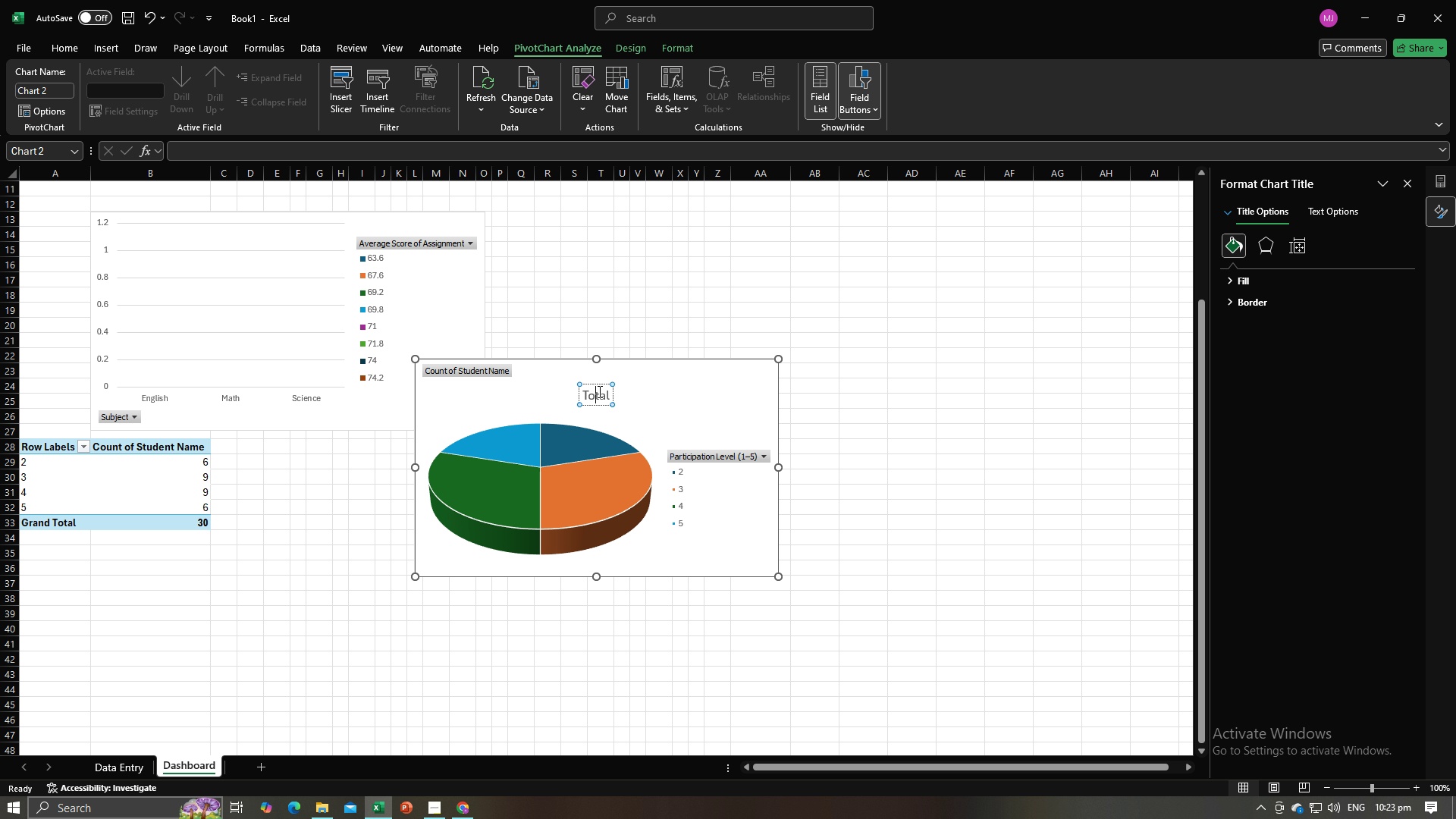 
left_click([598, 391])
 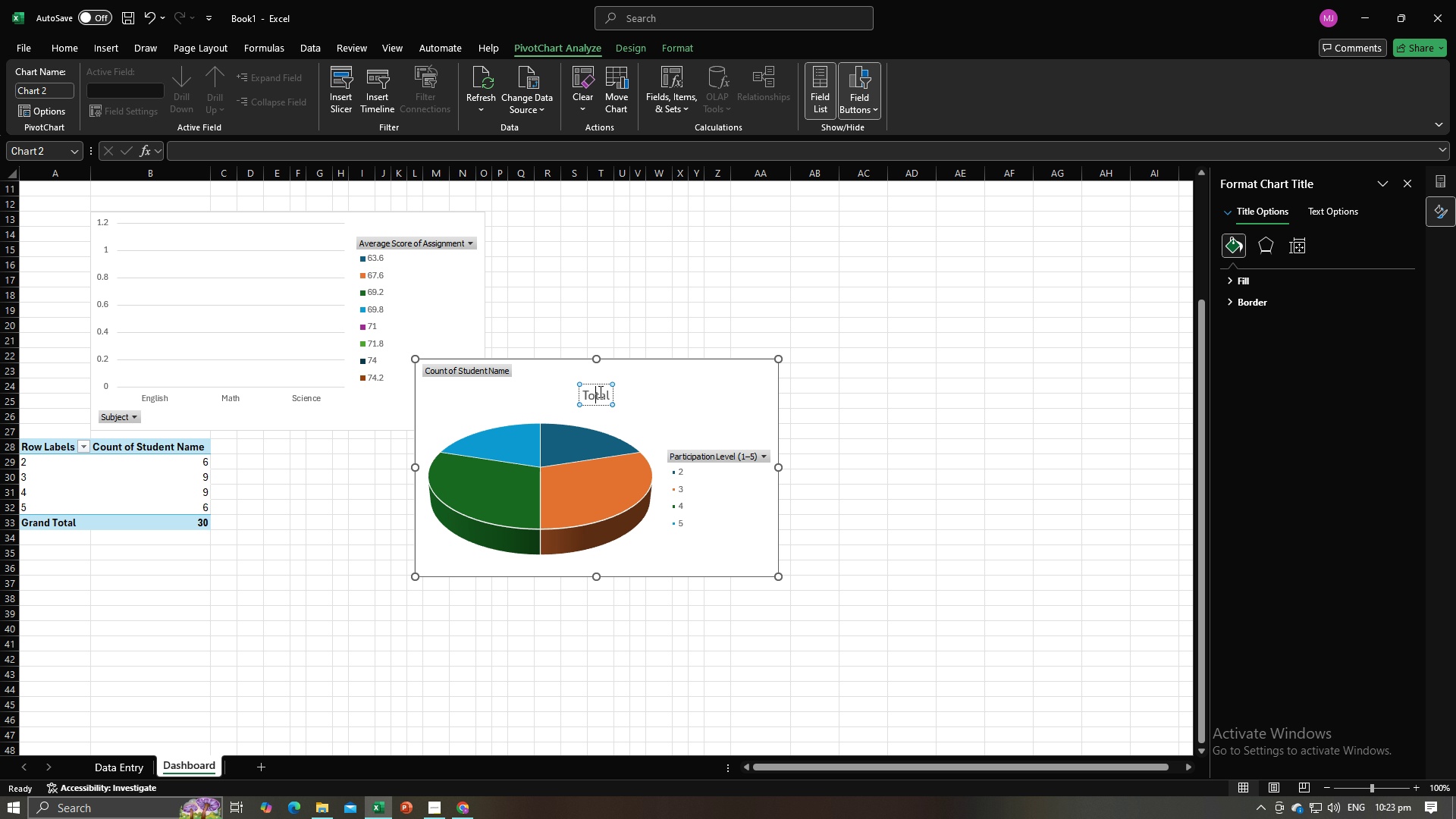 
key(Control+A)
 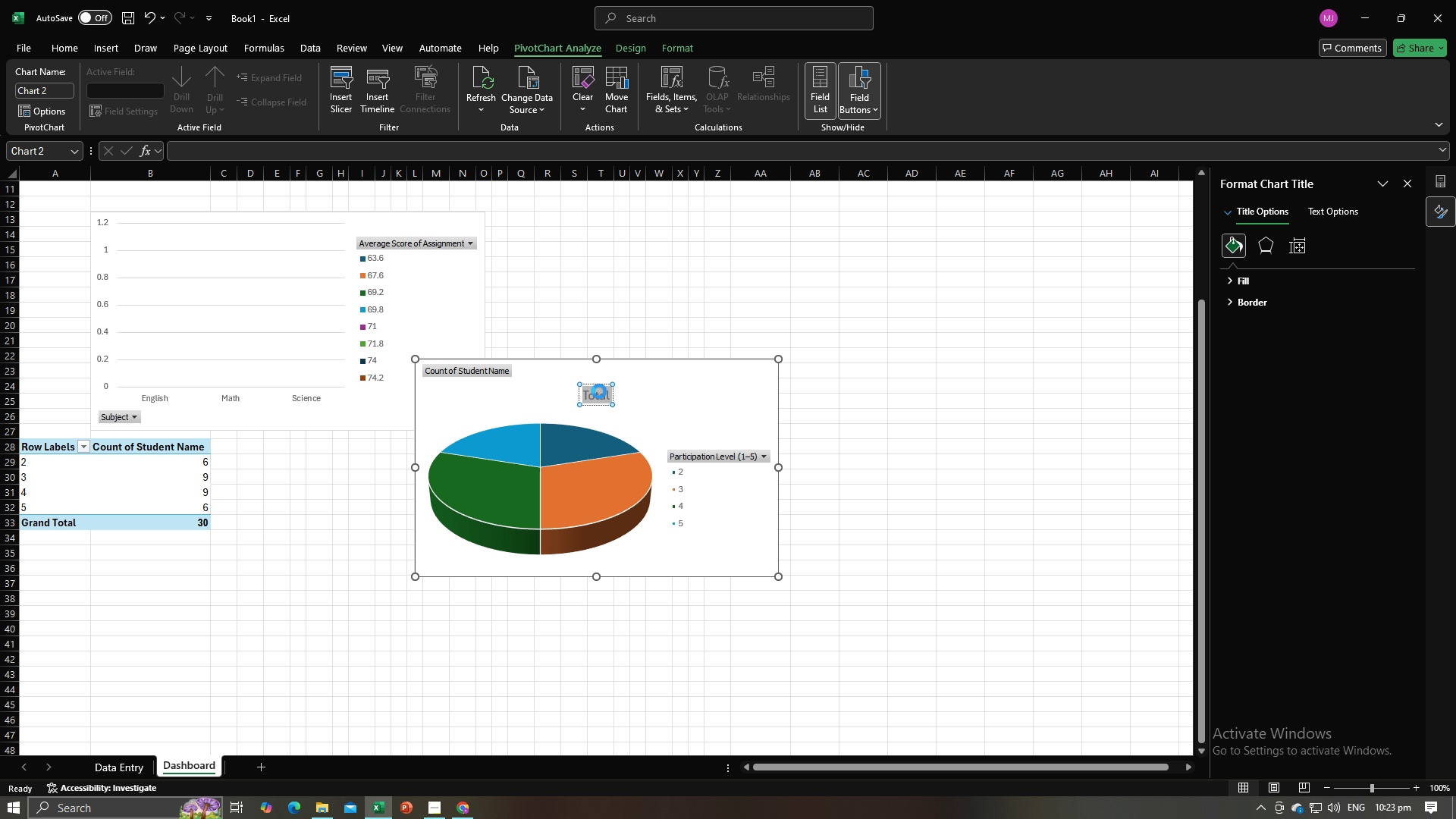 
key(Control+V)
 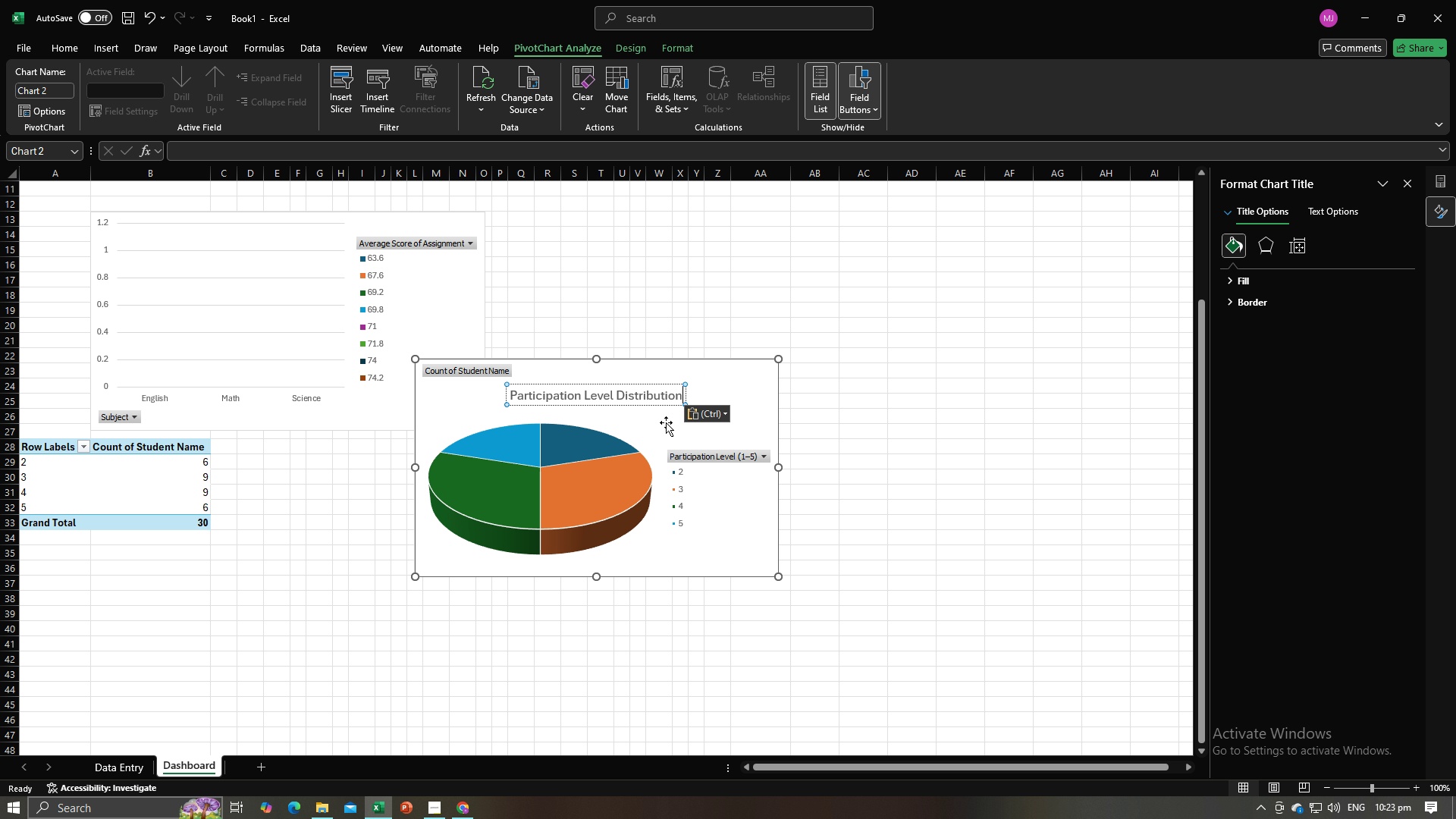 
left_click([664, 423])
 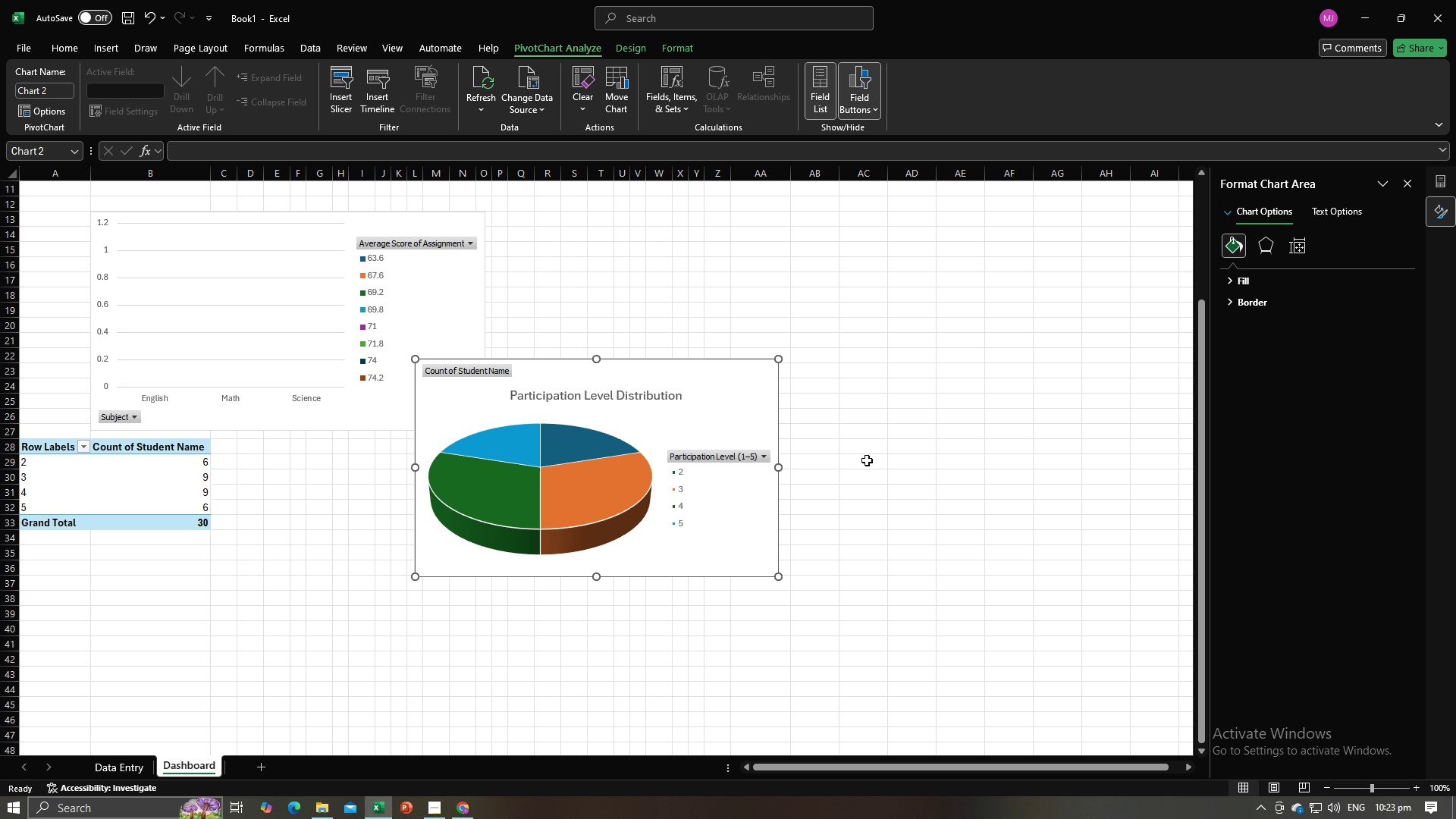 
left_click([867, 460])
 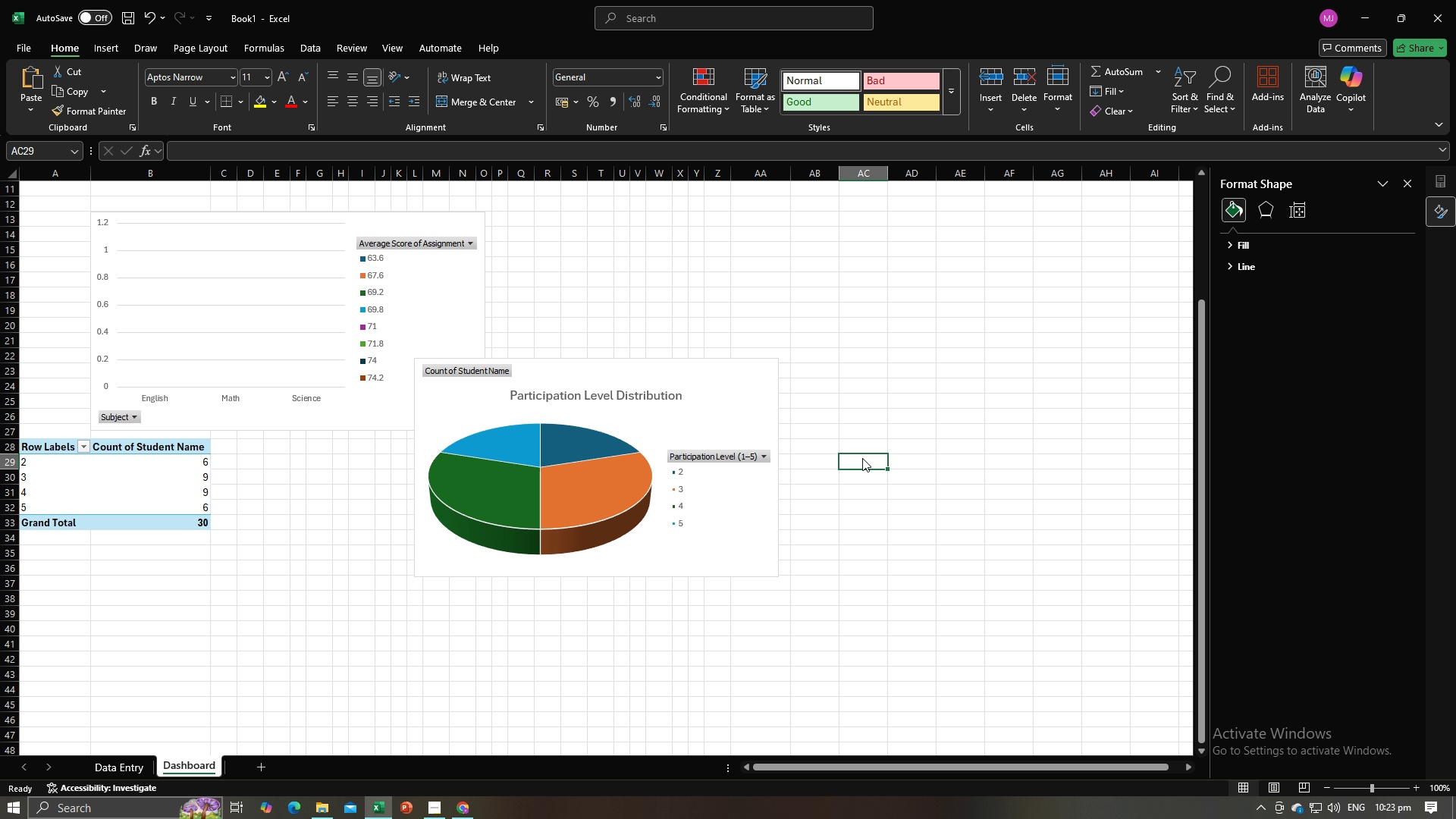 
key(Alt+AltLeft)
 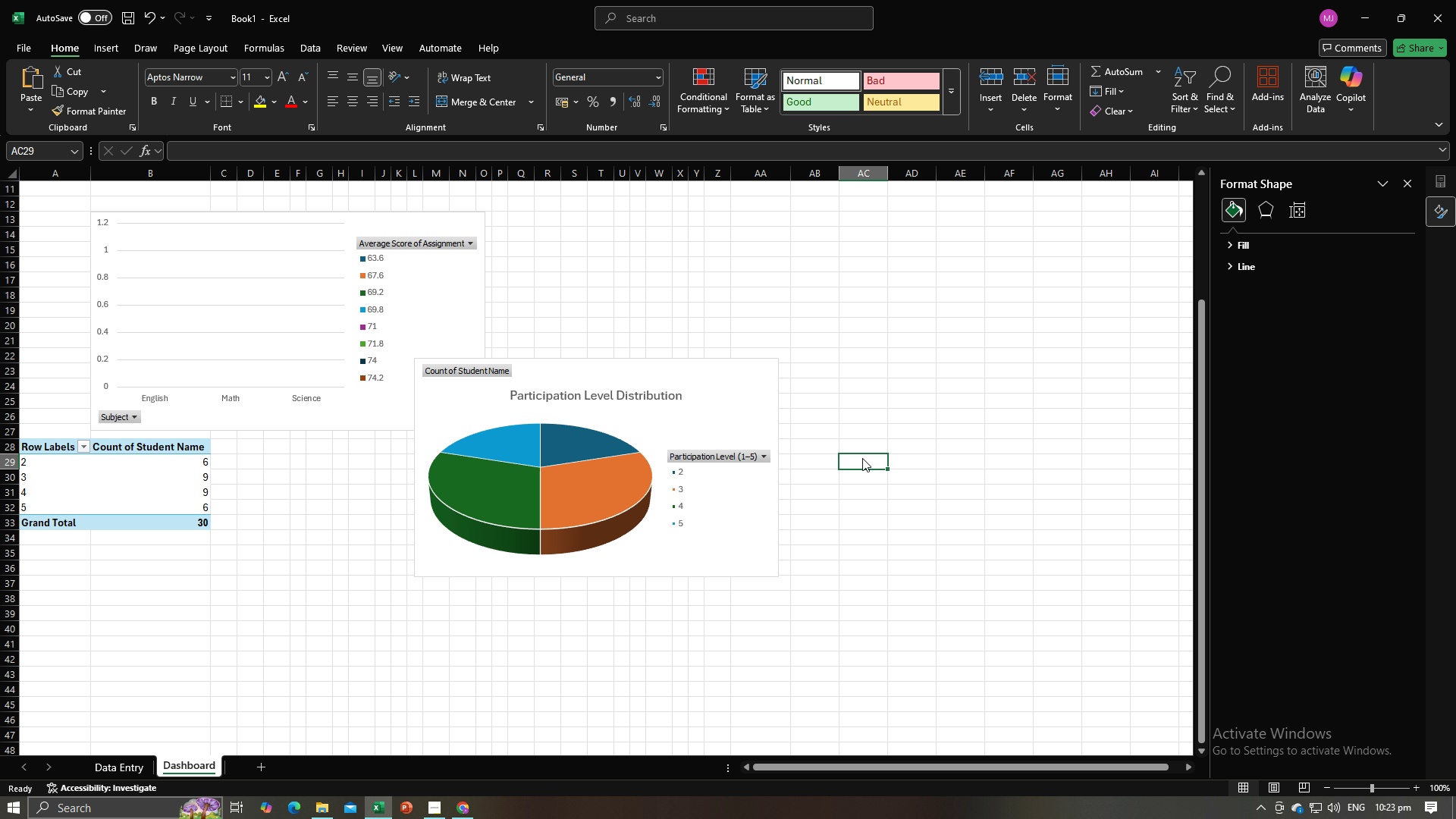 
key(Alt+Tab)
 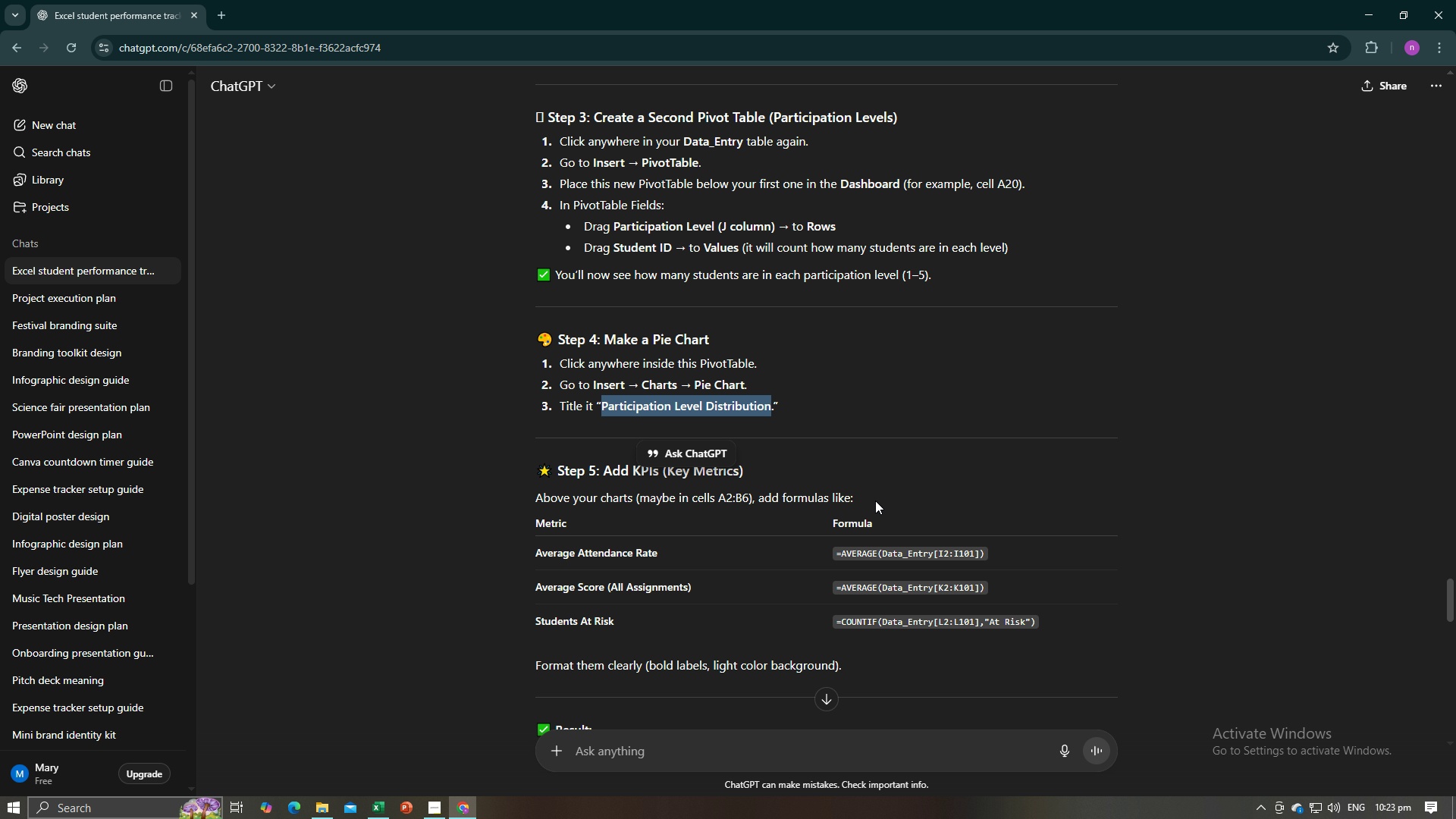 
scroll: coordinate [875, 500], scroll_direction: down, amount: 1.0
 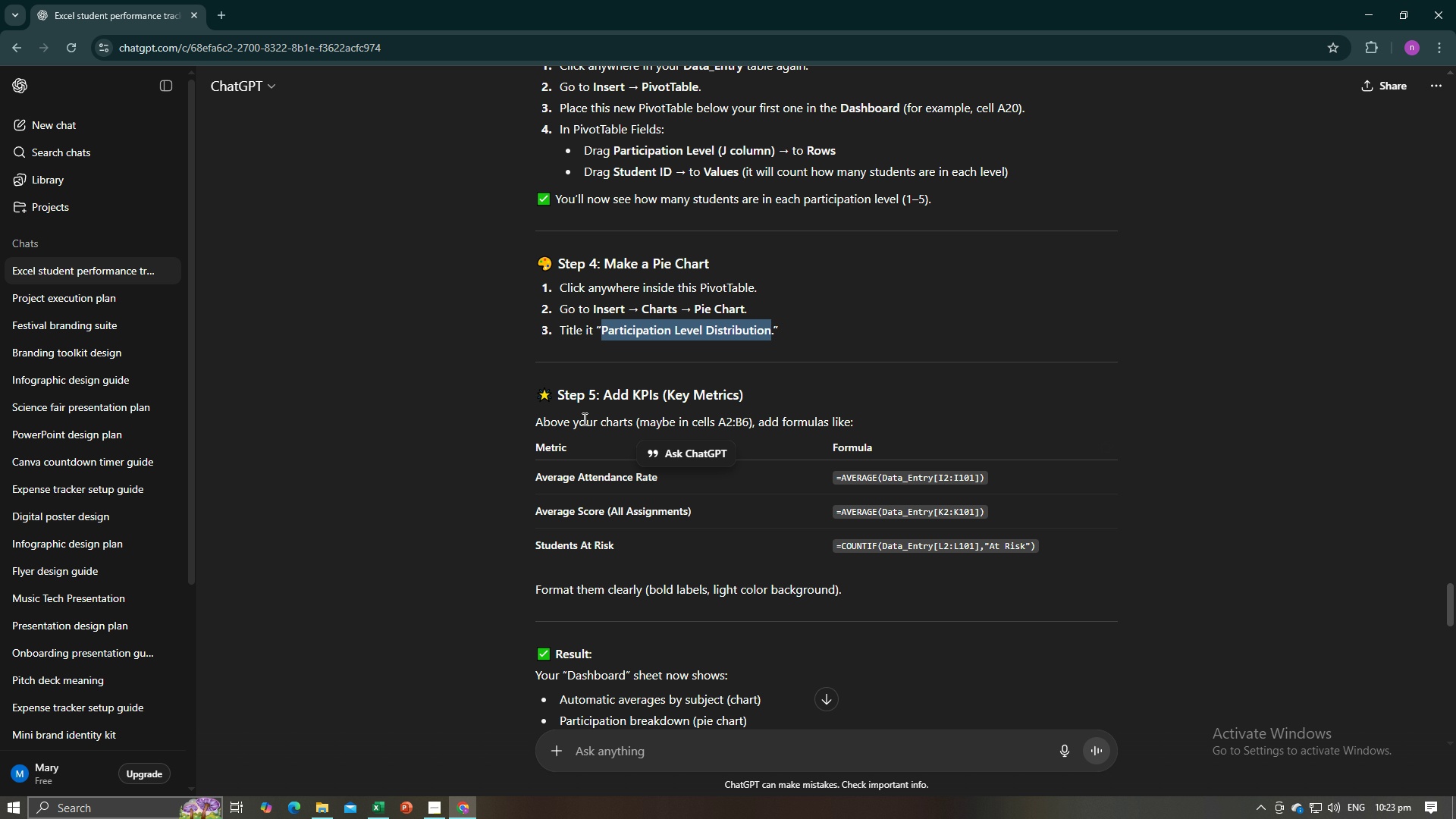 
left_click([492, 472])
 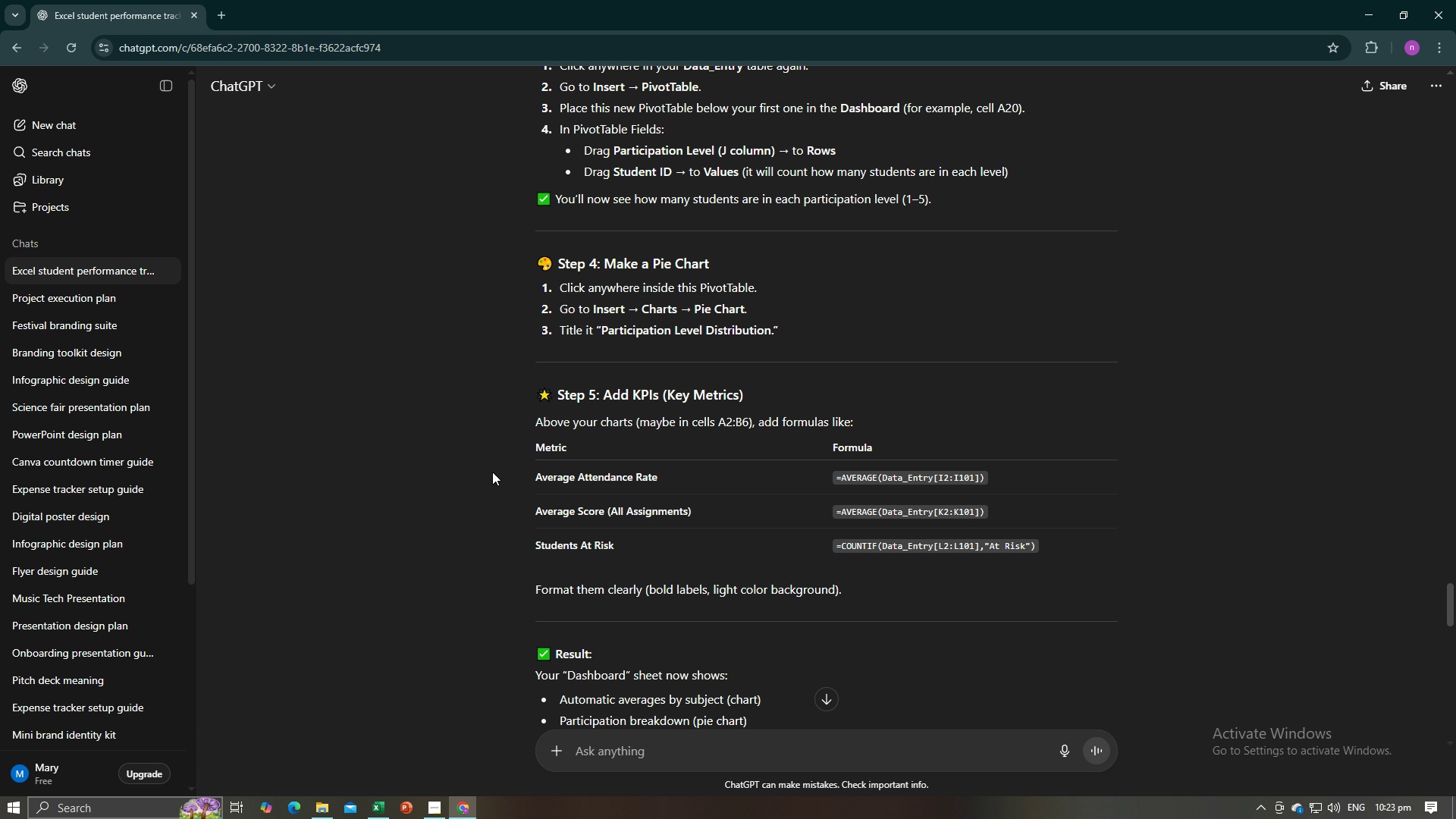 
wait(26.59)
 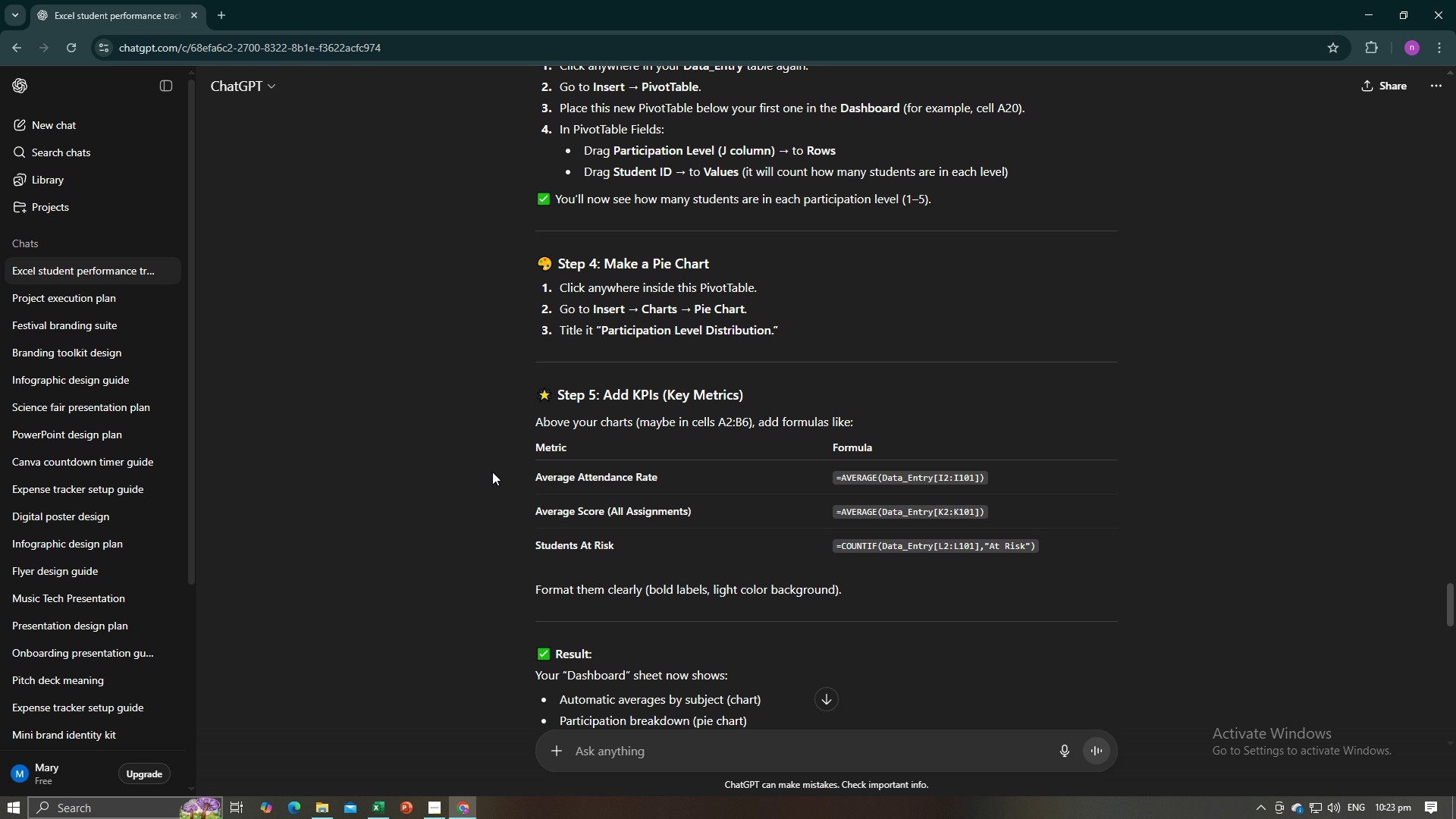 
key(Alt+AltLeft)
 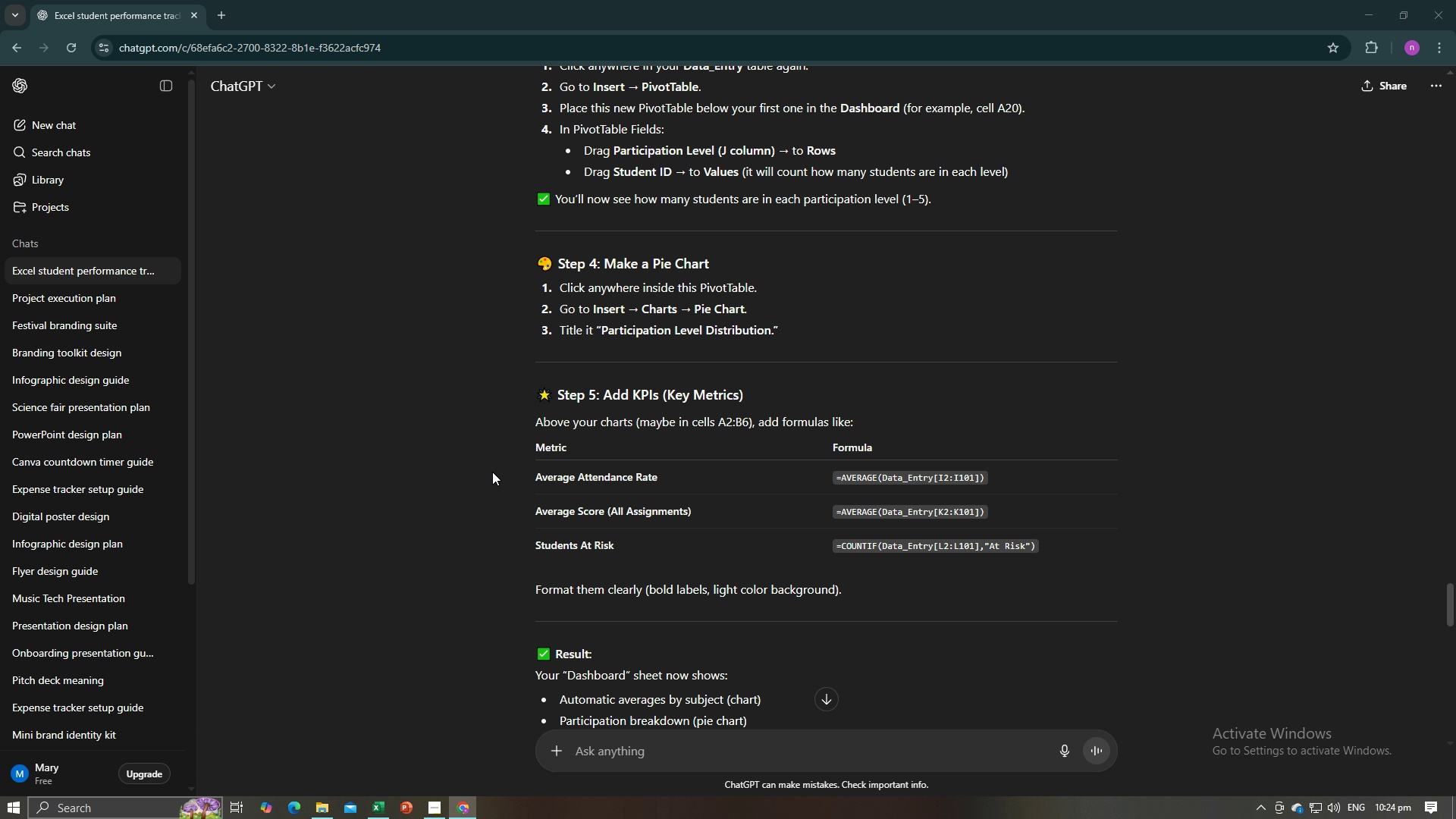 
key(Alt+Tab)
 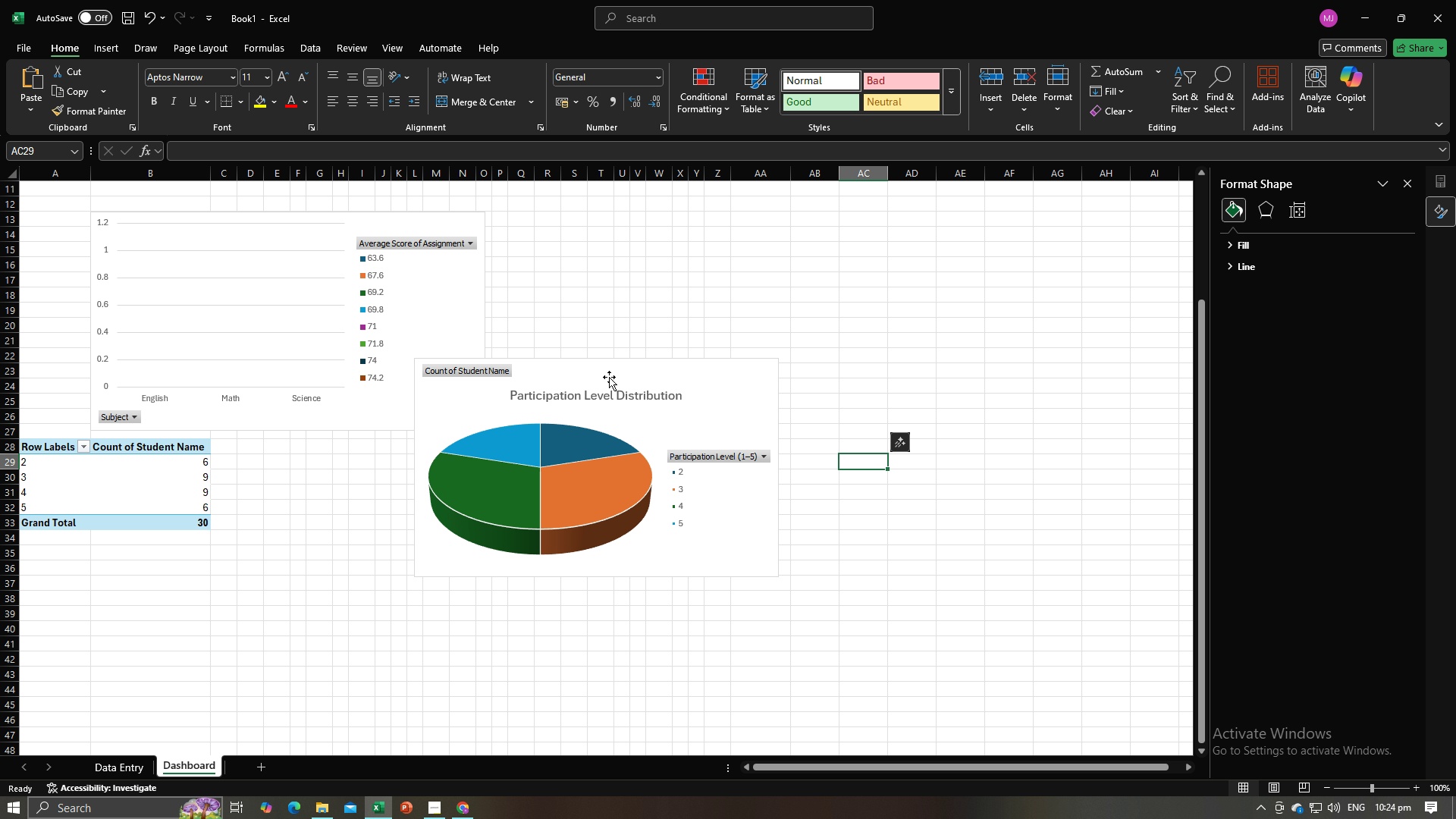 
left_click_drag(start_coordinate=[608, 380], to_coordinate=[293, 598])
 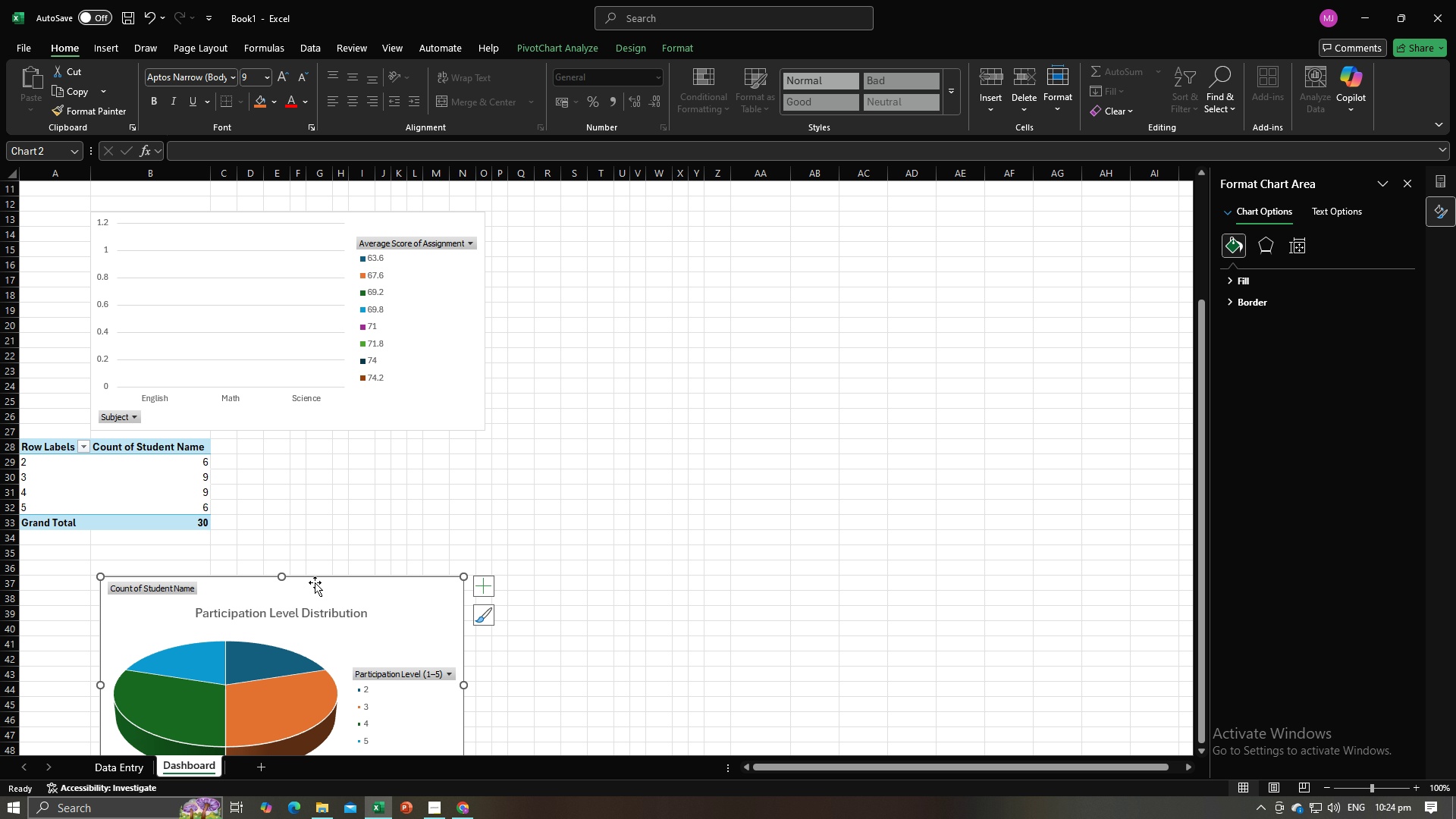 
scroll: coordinate [339, 571], scroll_direction: up, amount: 3.0
 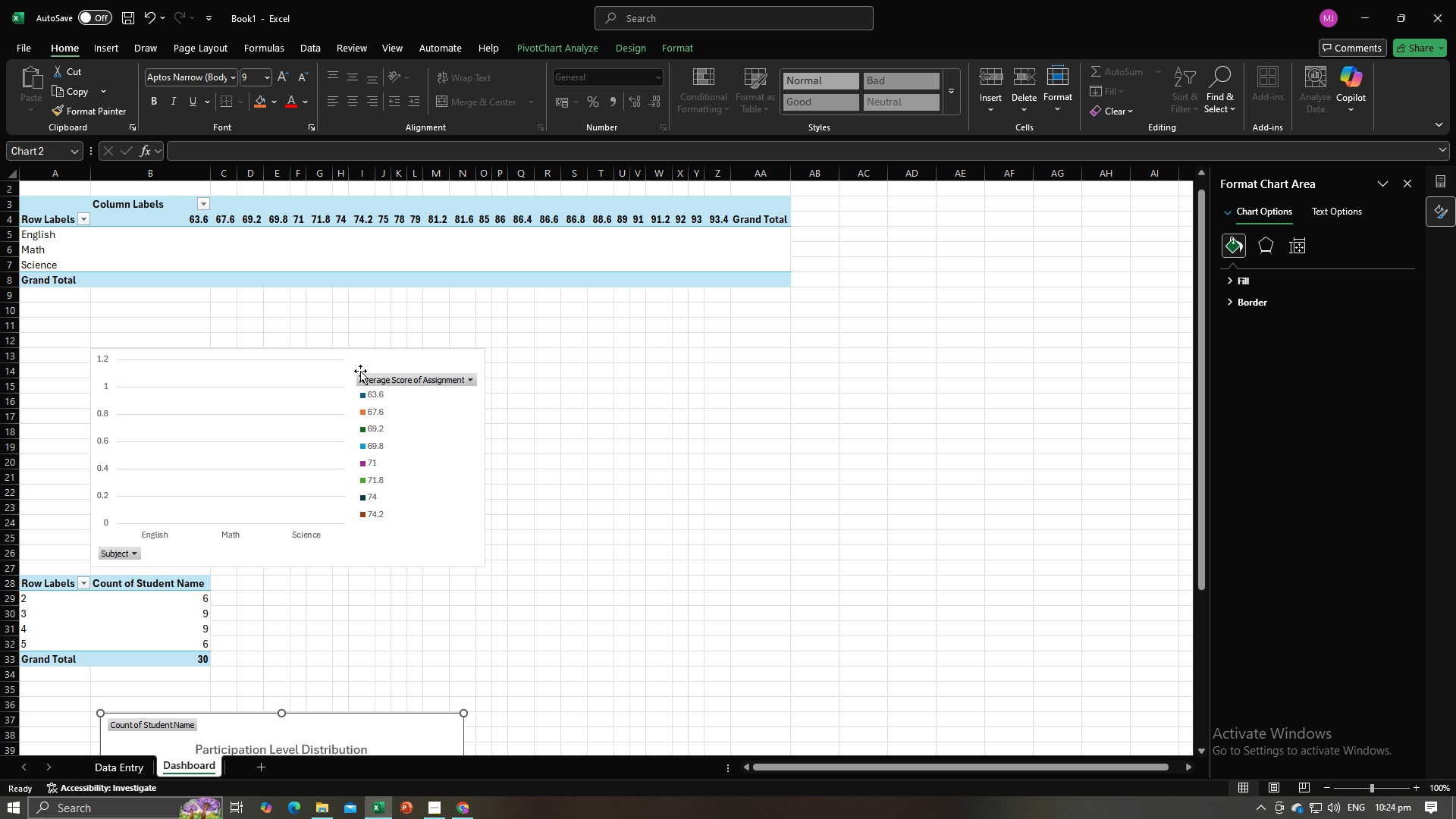 
left_click_drag(start_coordinate=[378, 362], to_coordinate=[384, 347])
 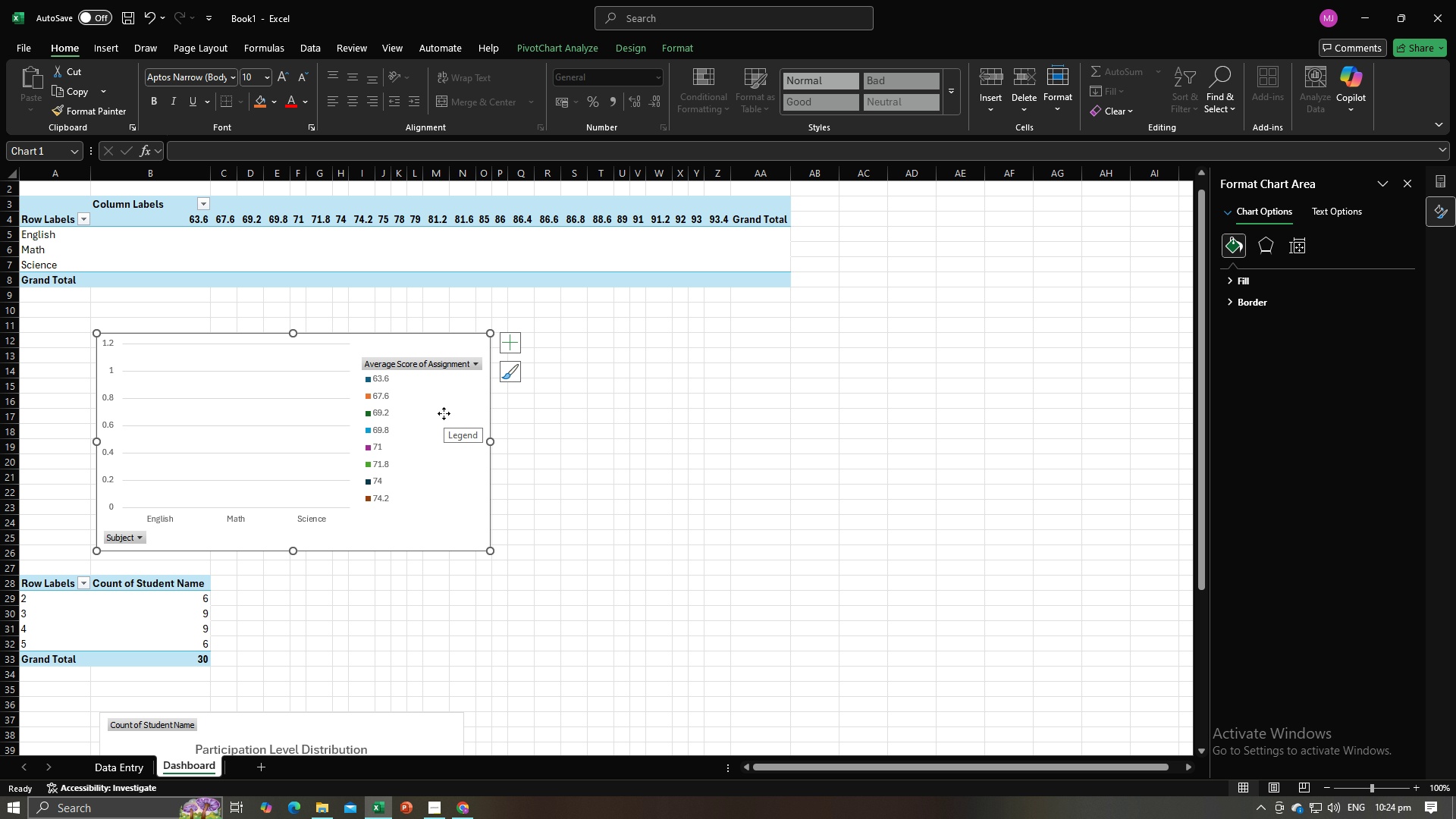 
double_click([444, 413])
 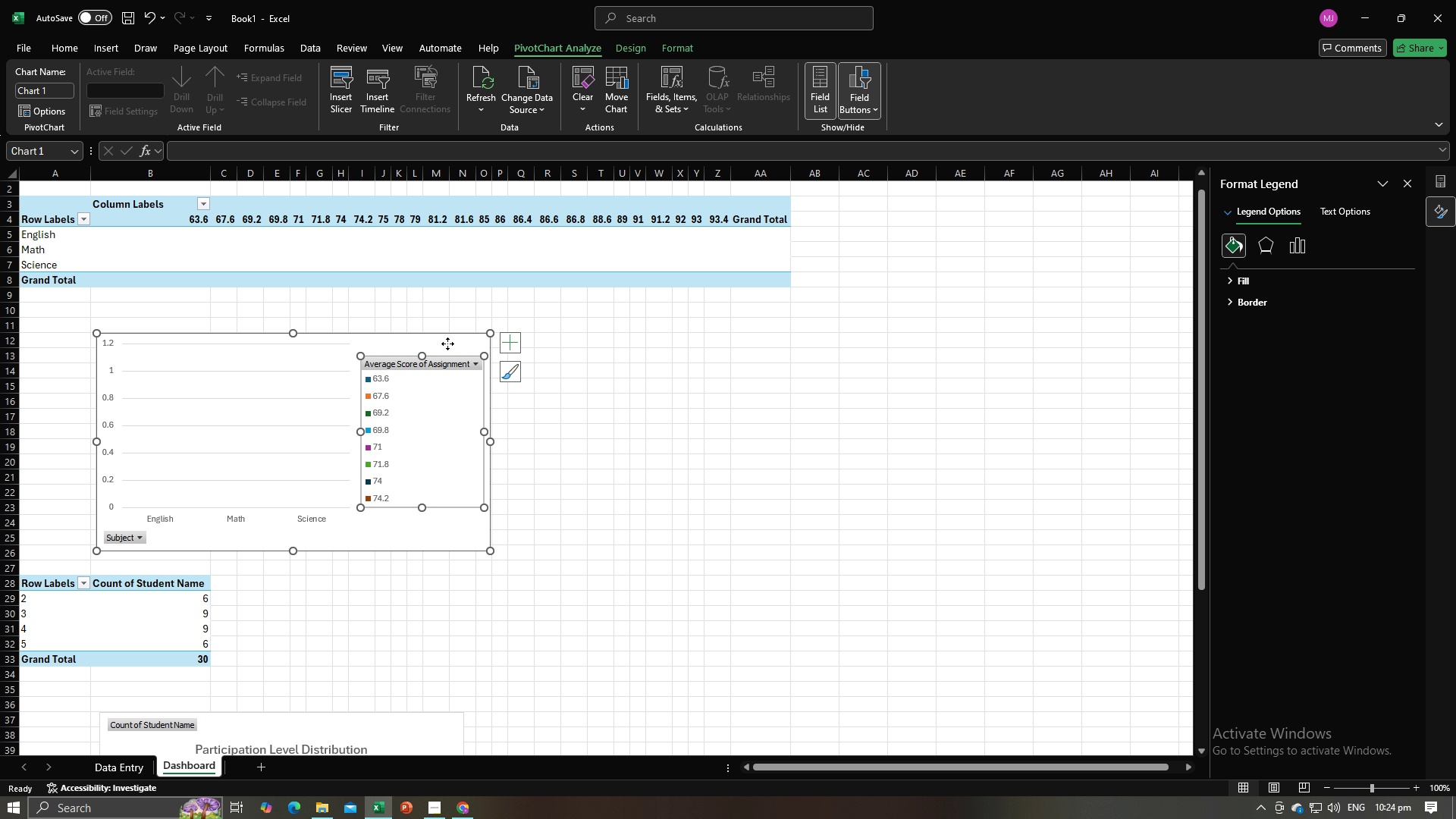 
double_click([447, 344])
 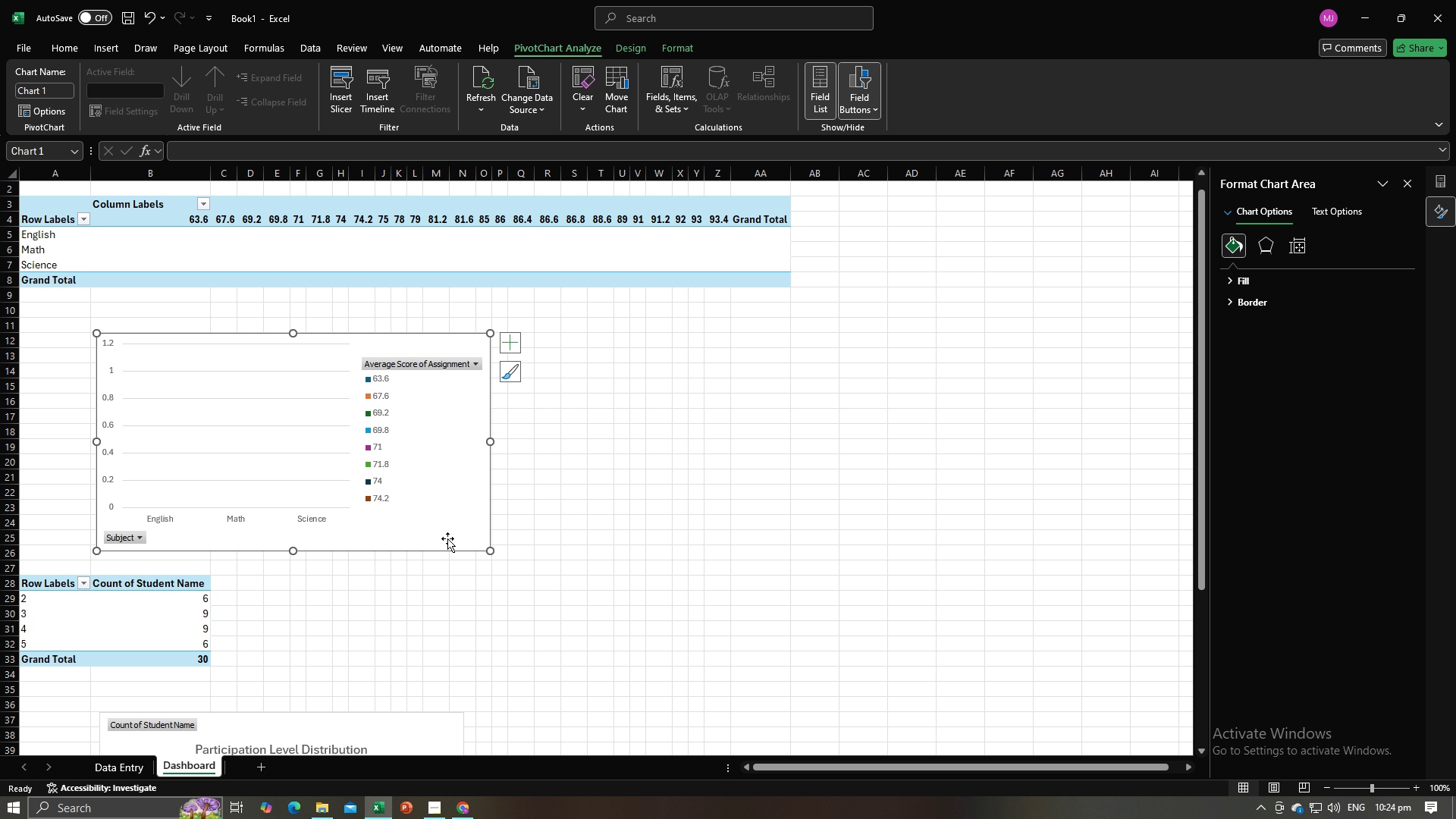 
left_click([447, 538])
 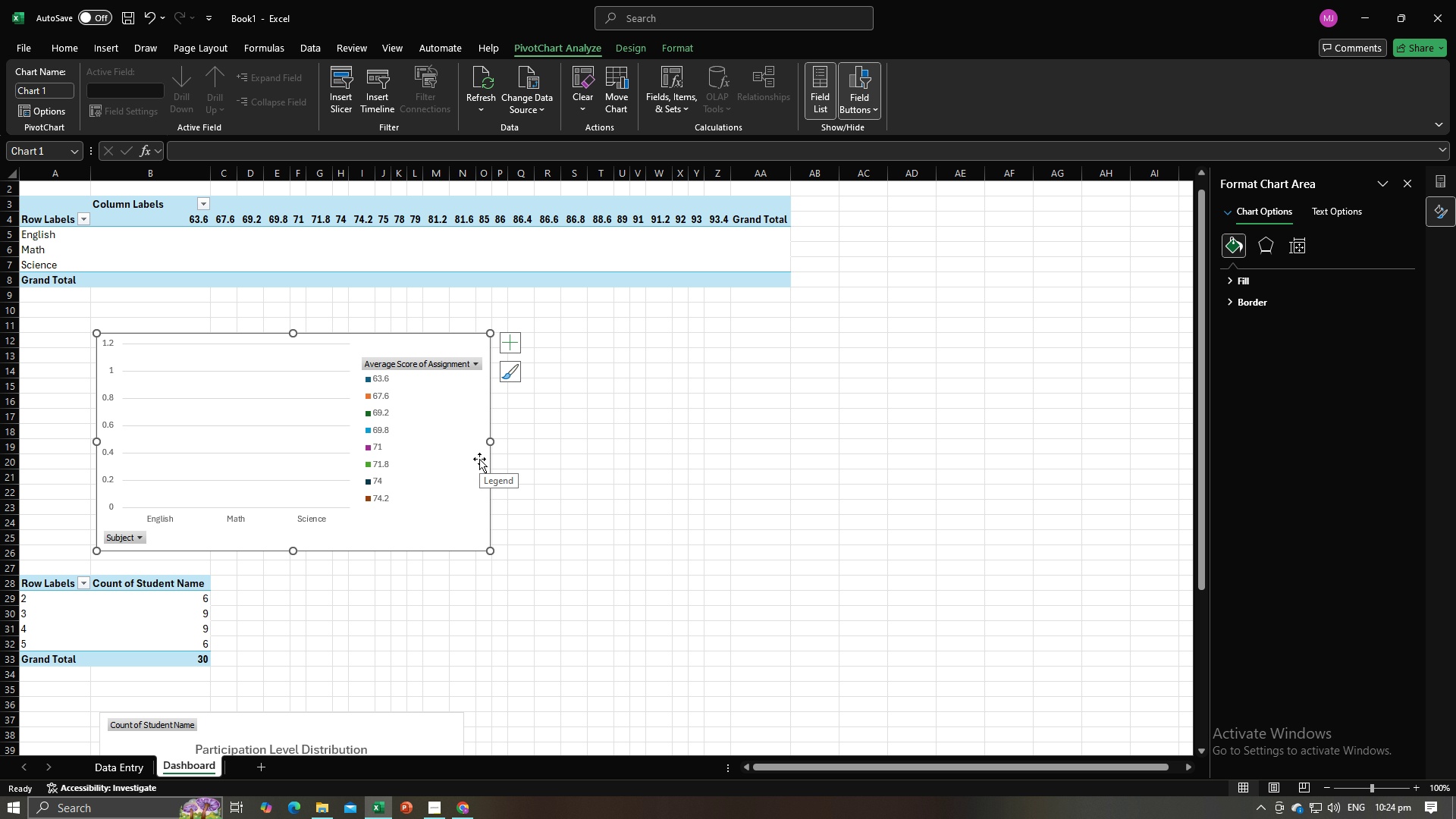 
wait(5.58)
 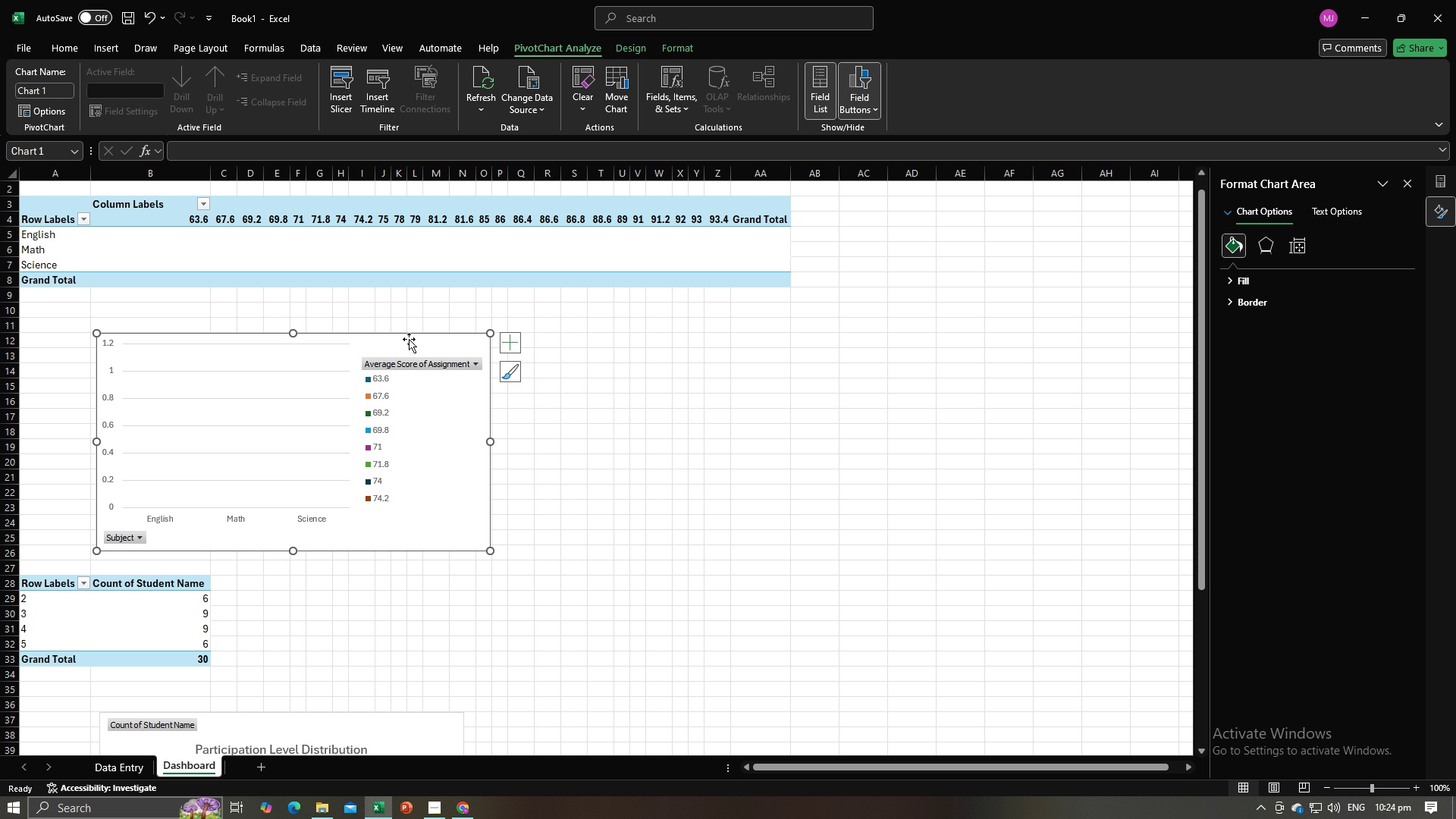 
key(Backspace)
 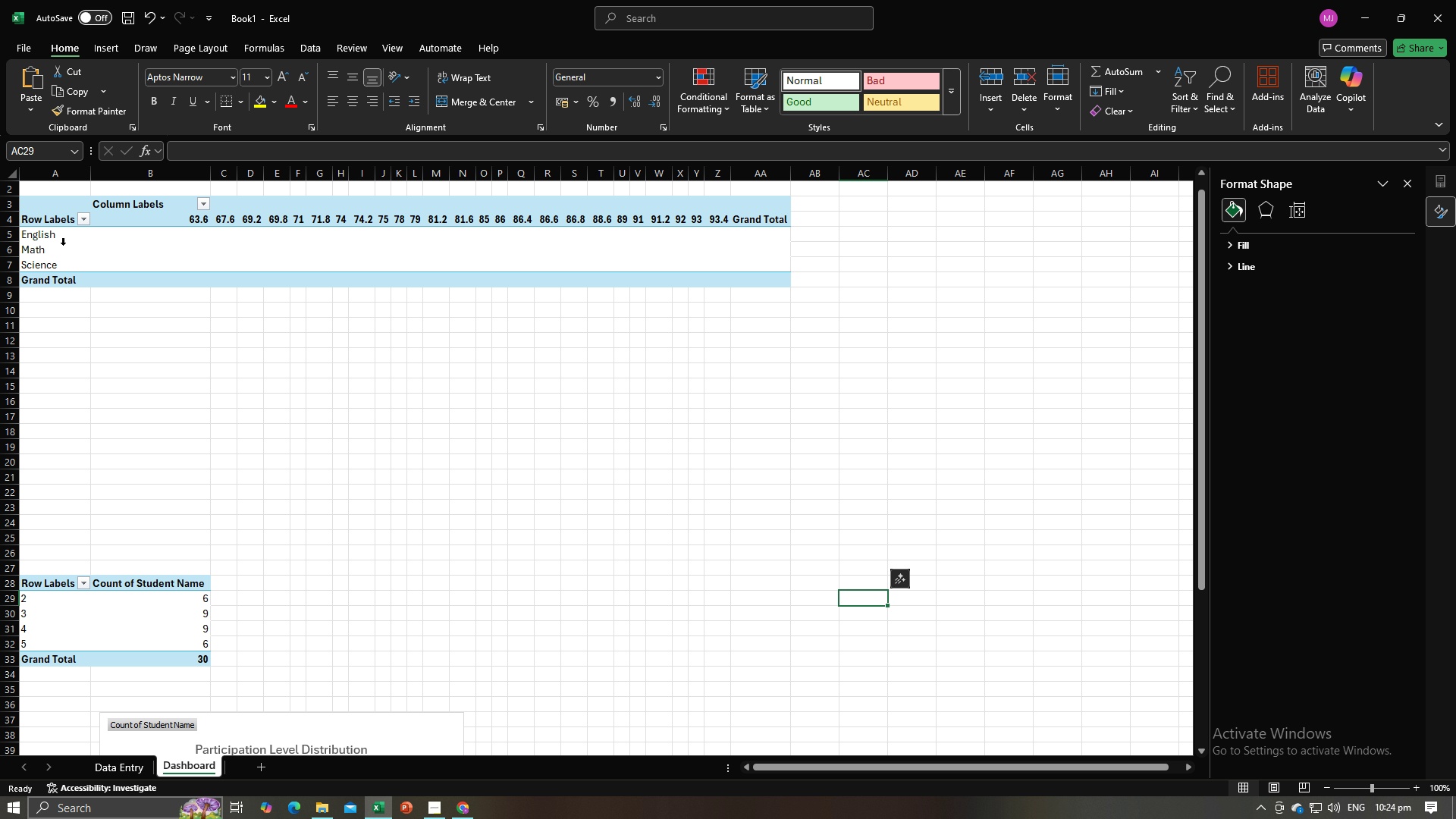 
left_click([63, 245])
 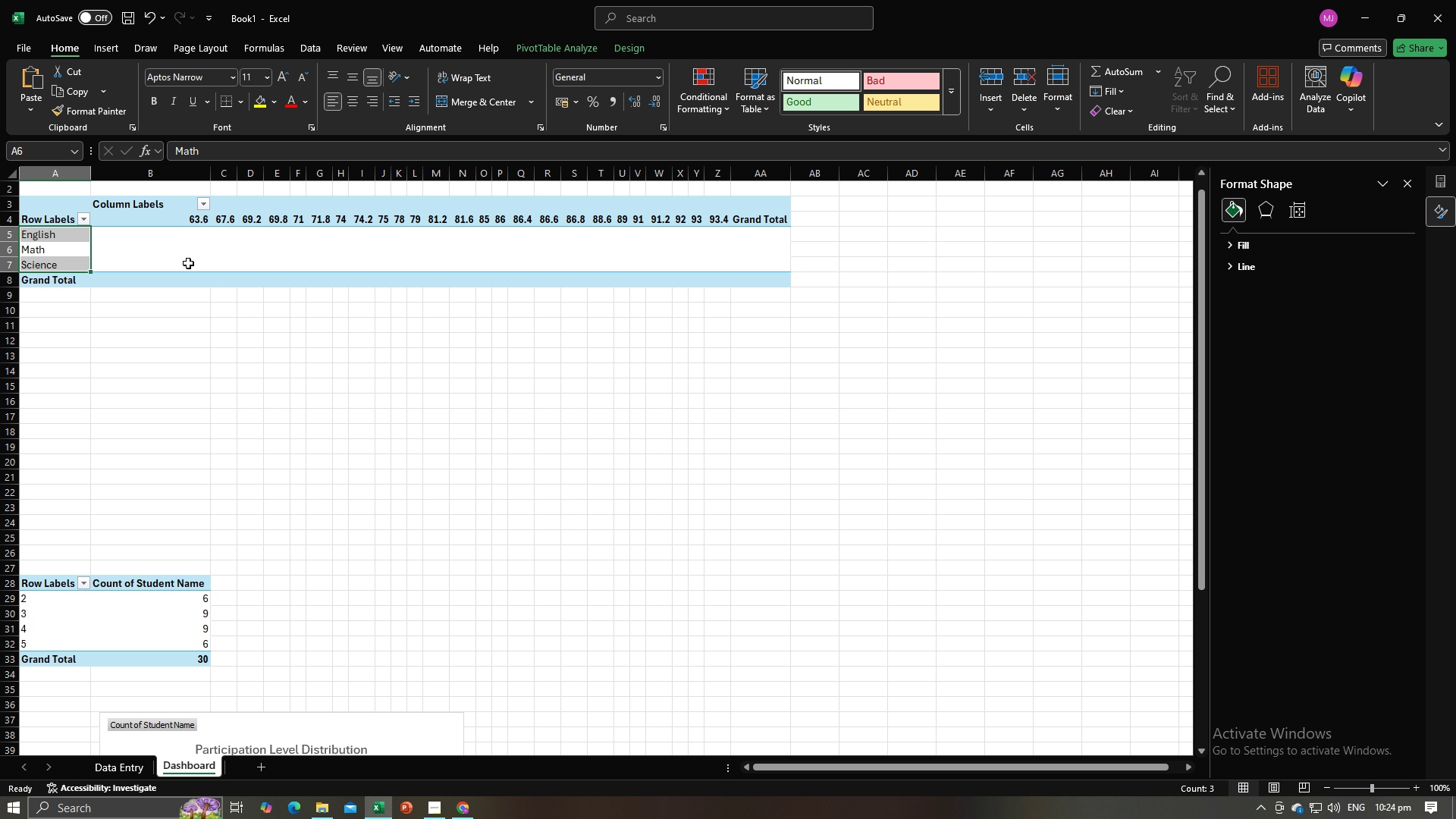 
left_click([162, 243])
 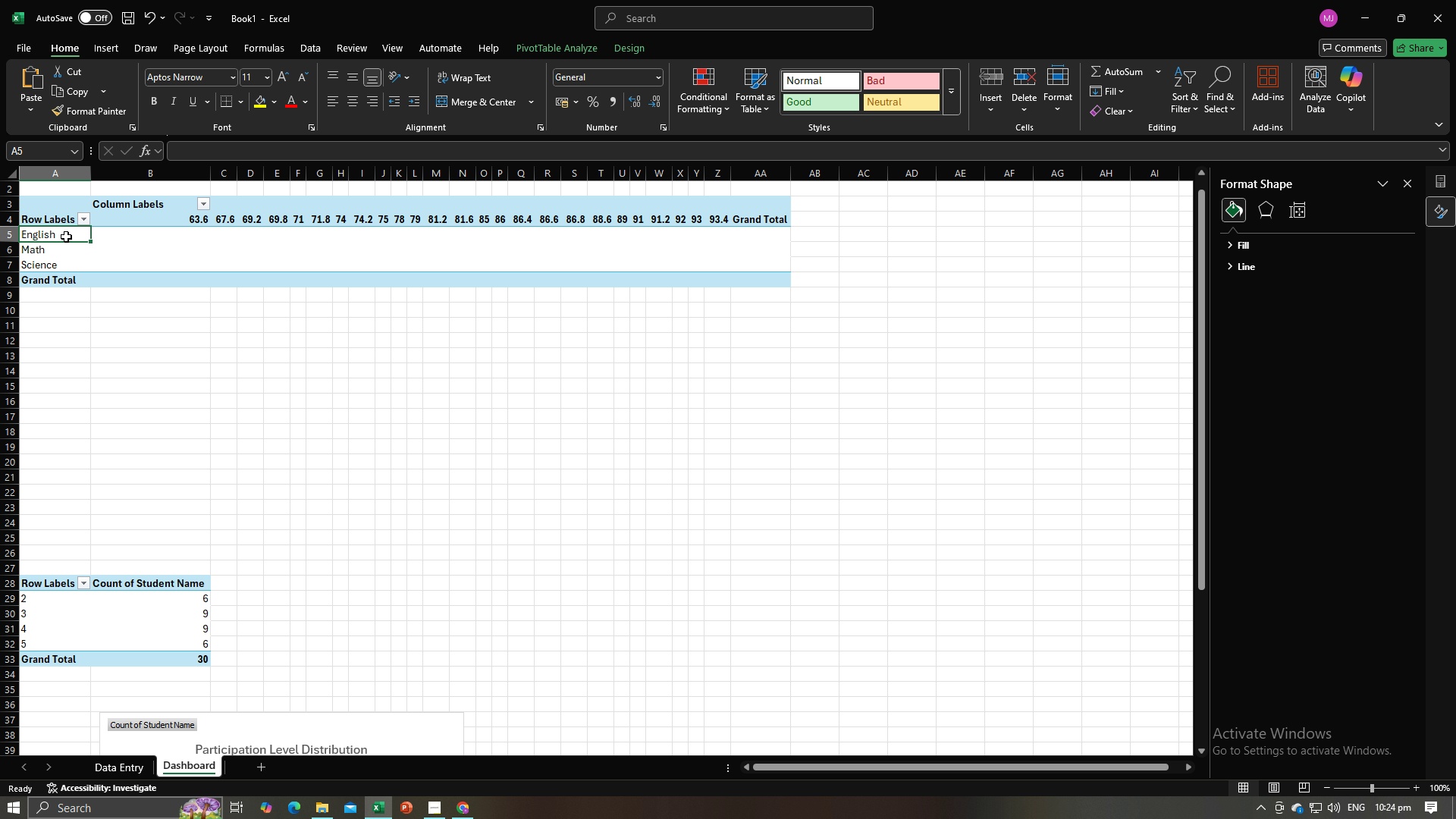 
left_click([66, 237])
 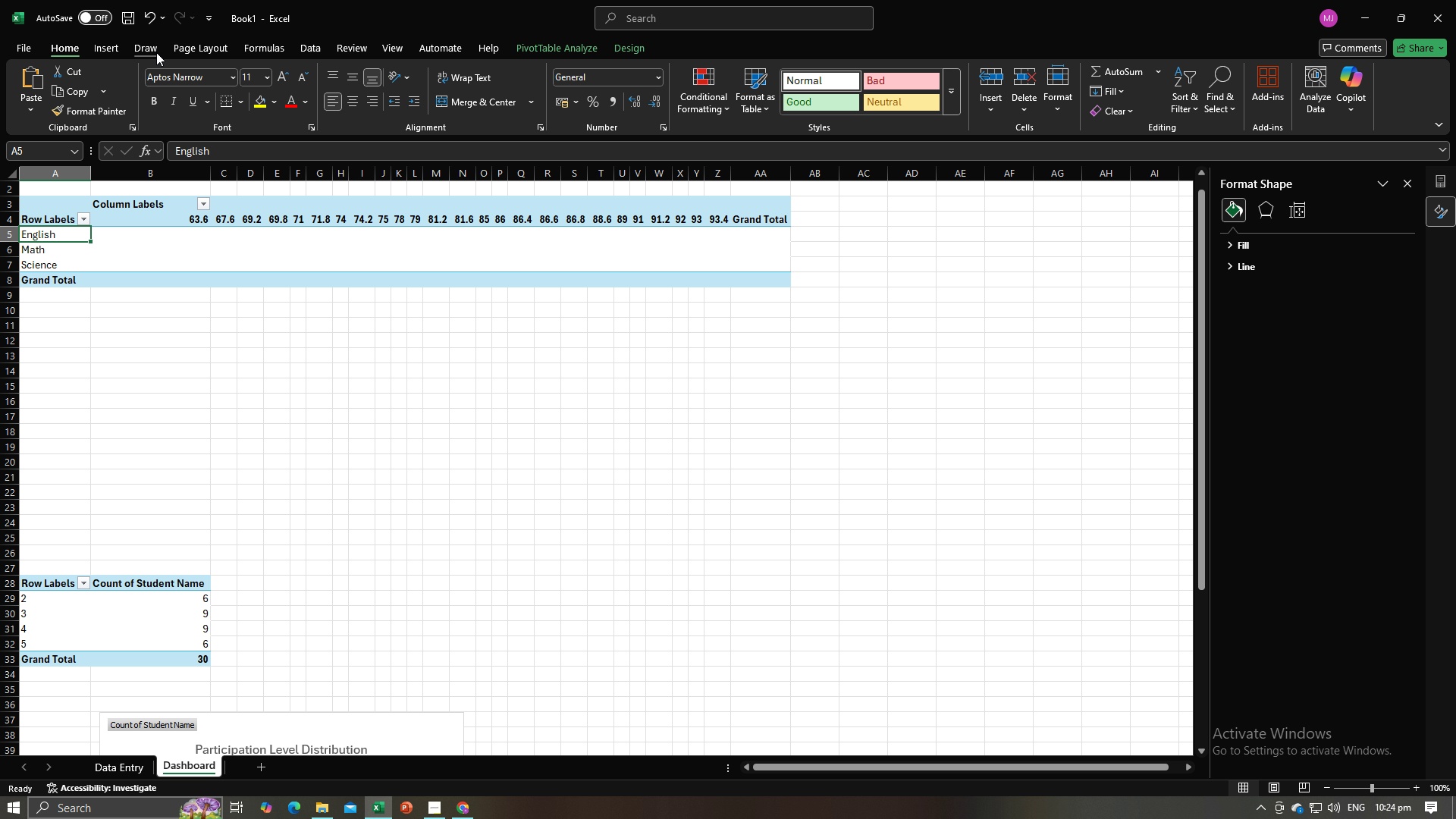 
left_click([118, 46])
 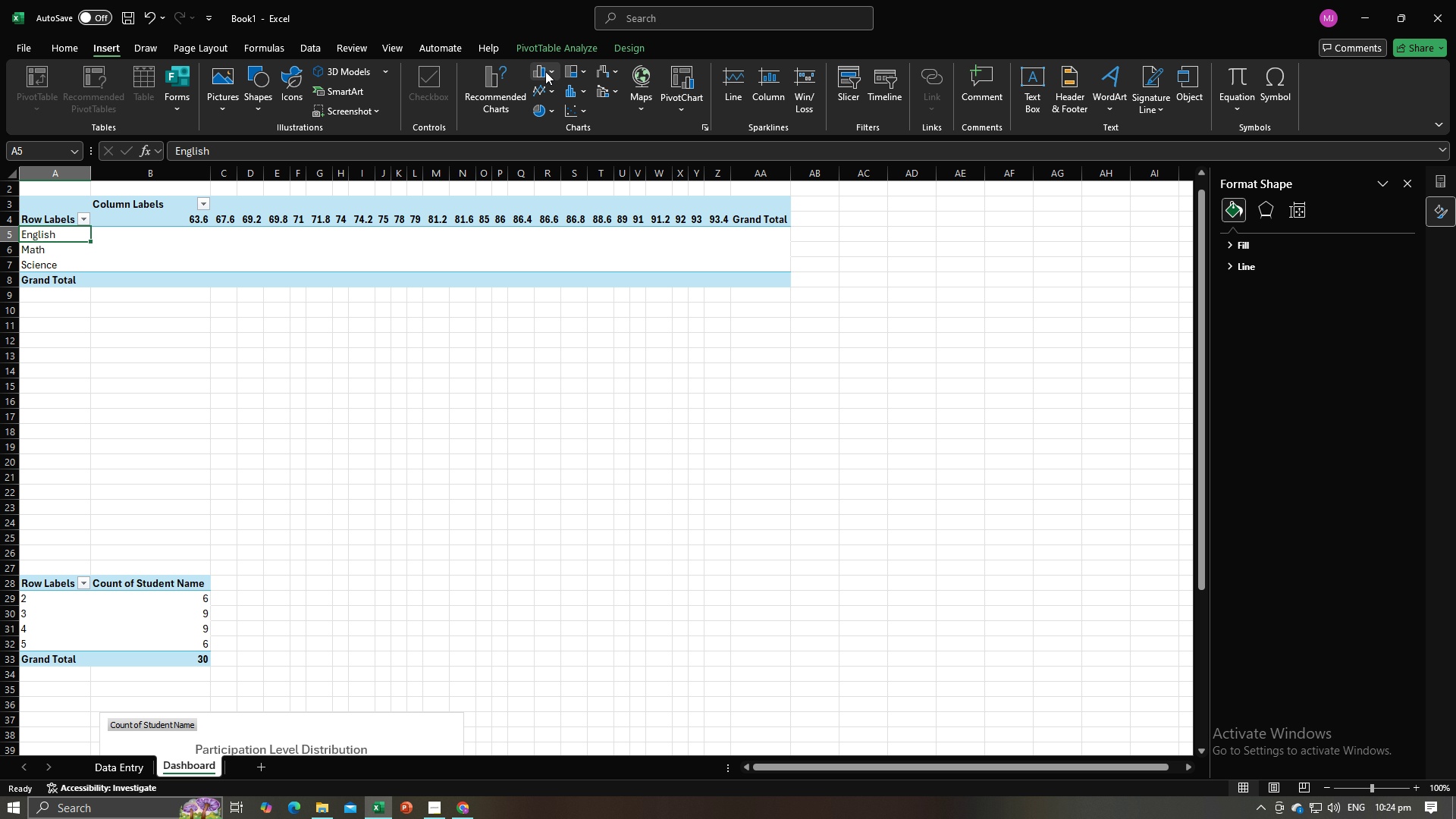 
left_click([546, 71])
 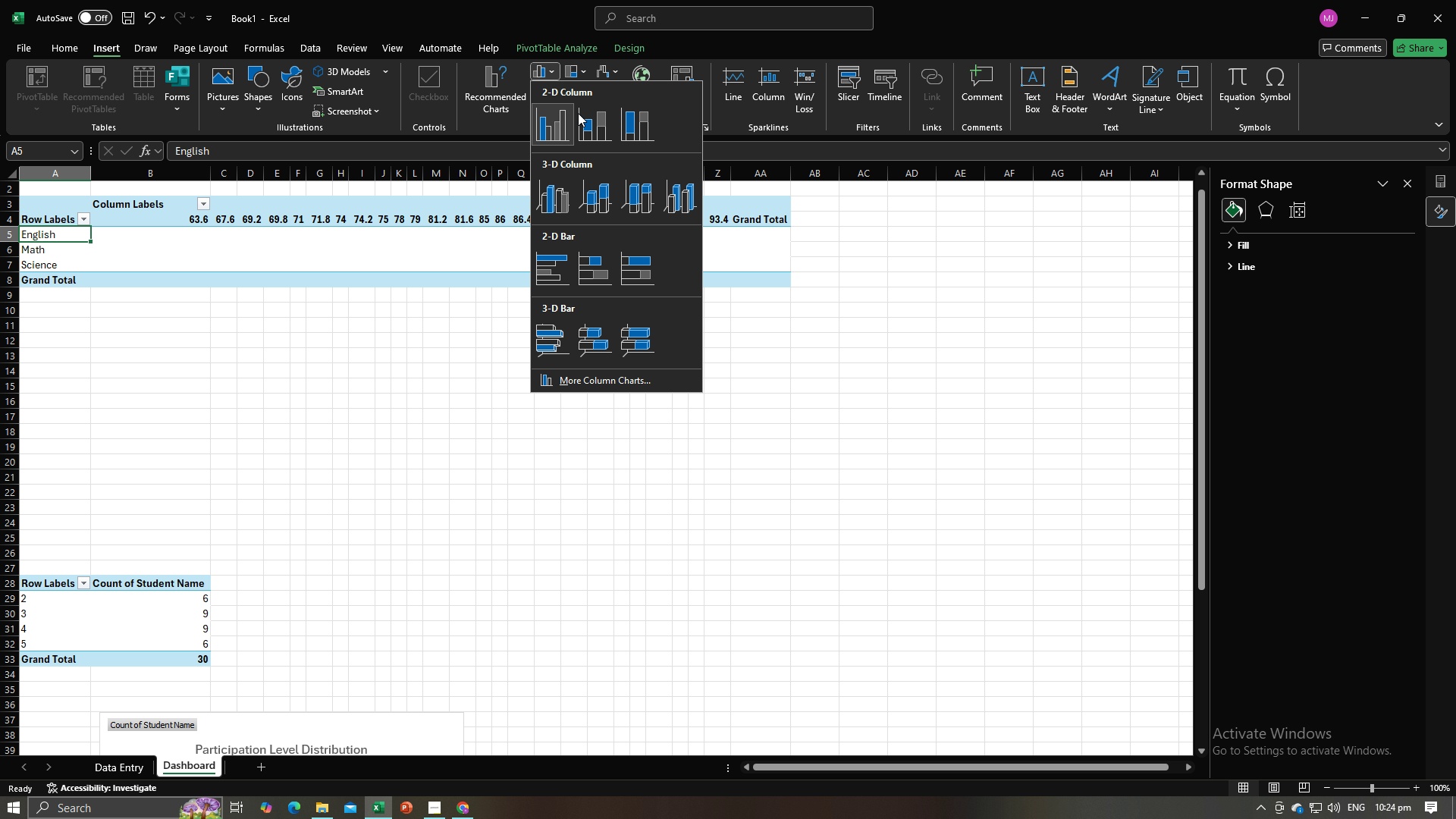 
mouse_move([592, 130])
 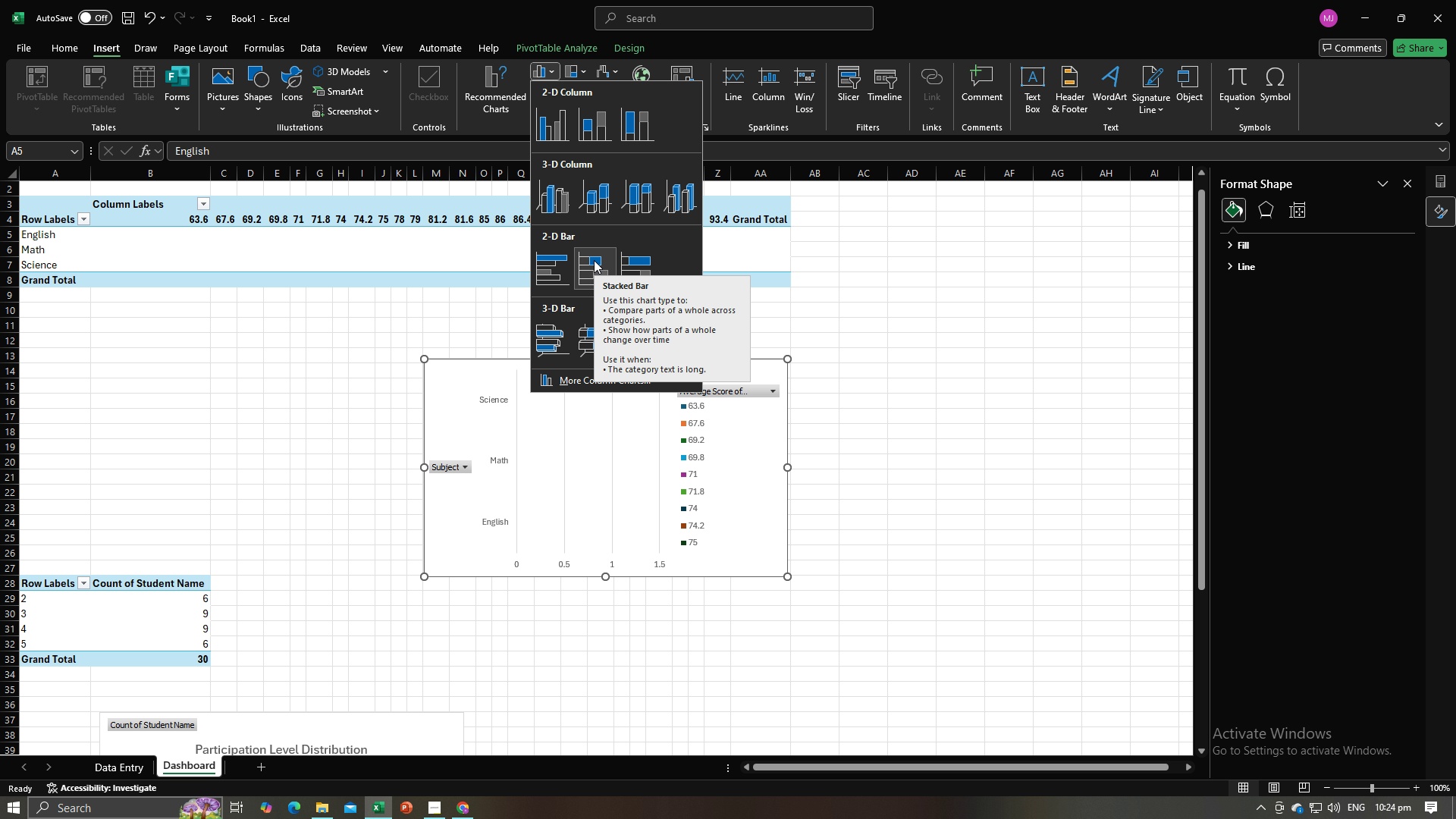 
mouse_move([560, 207])
 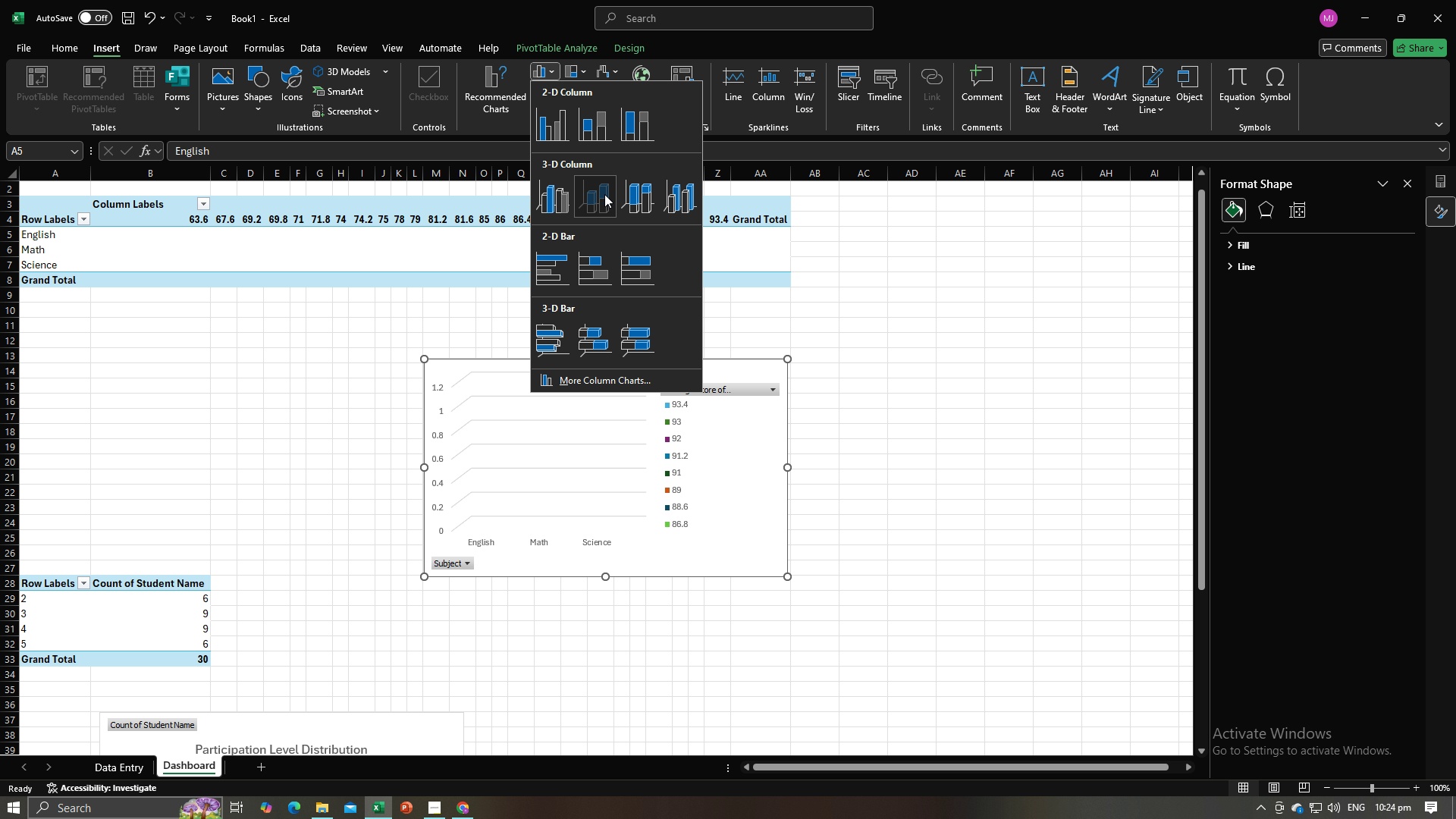 
left_click([604, 194])
 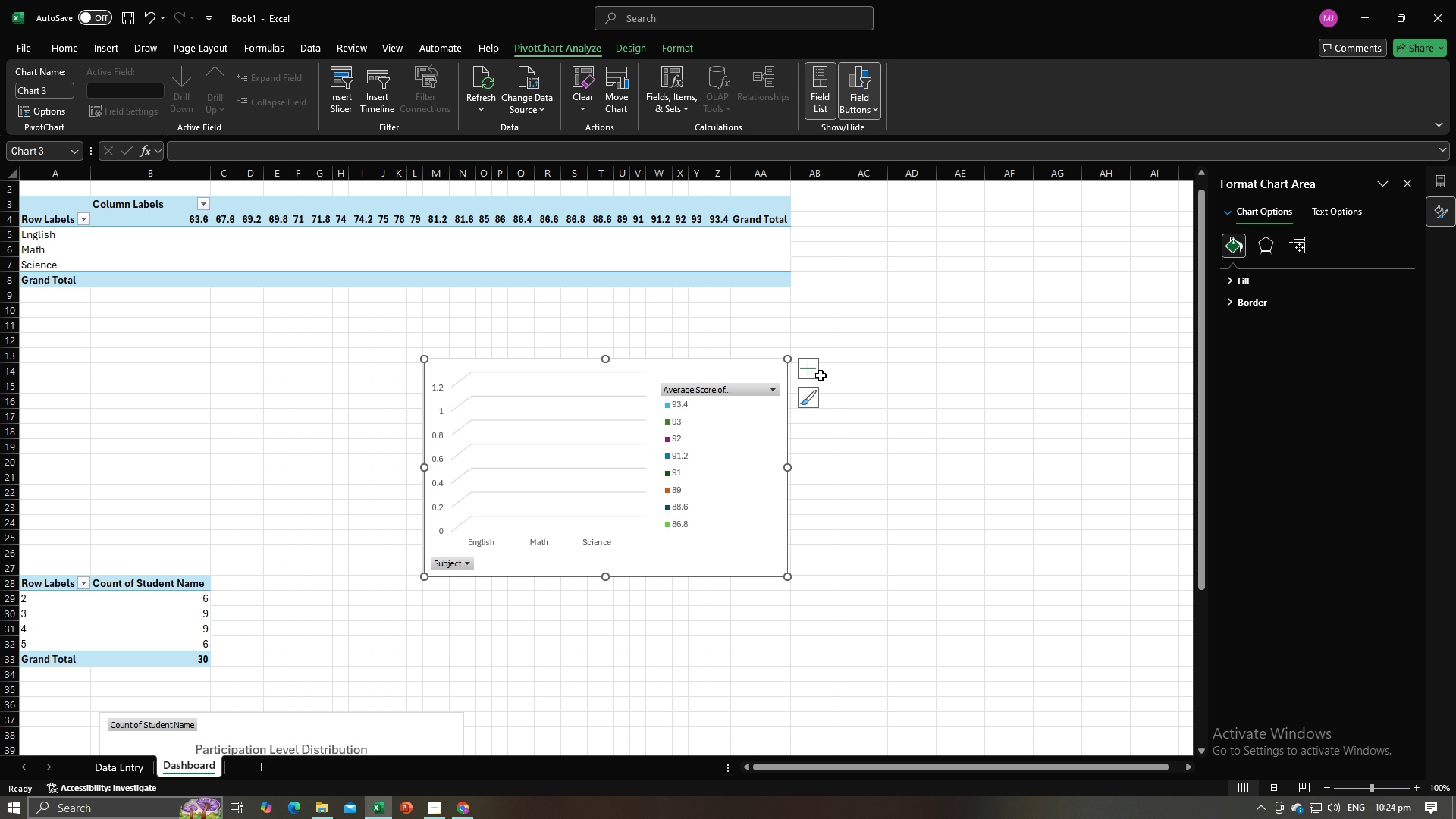 
left_click([819, 375])
 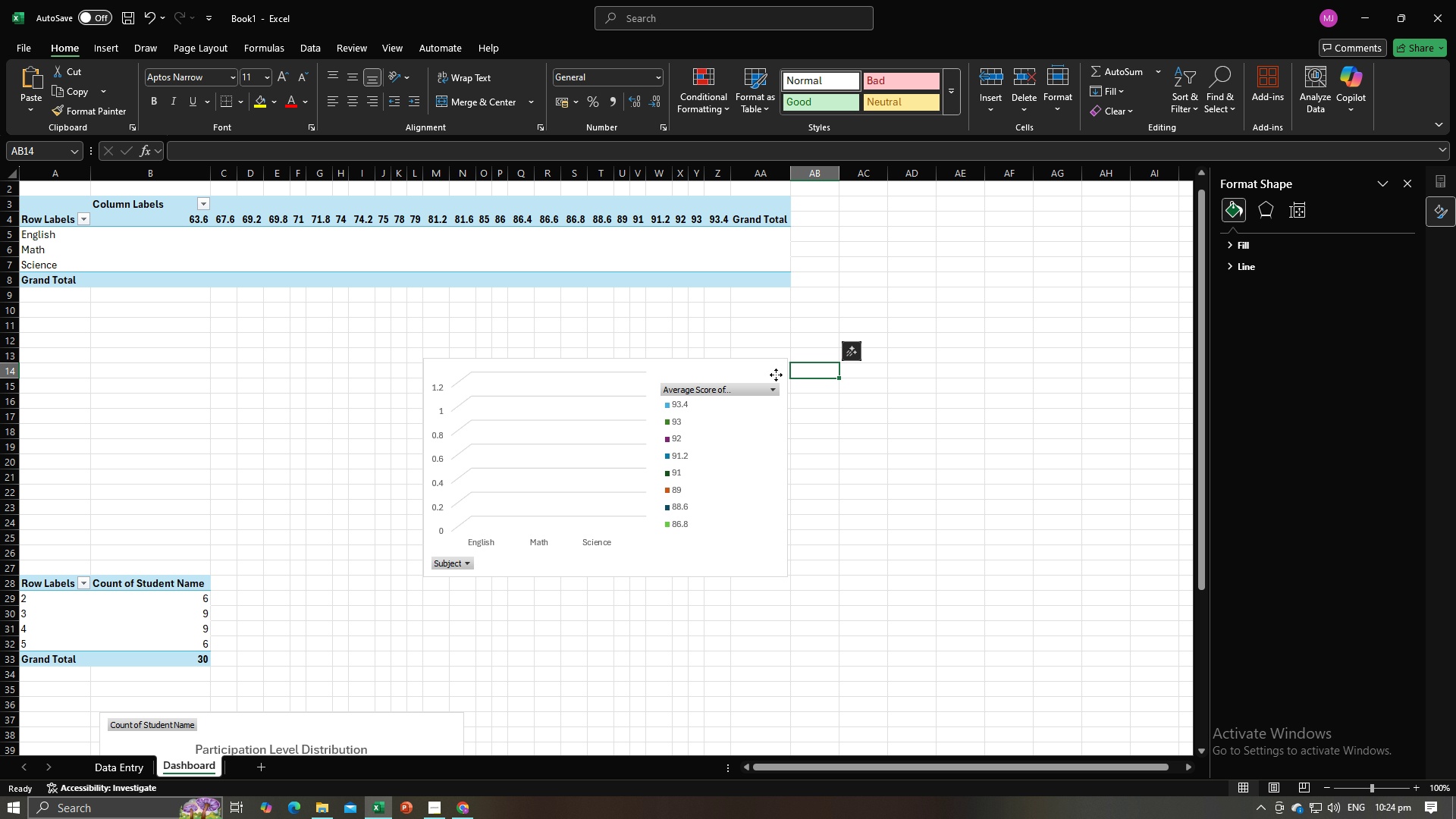 
left_click([776, 375])
 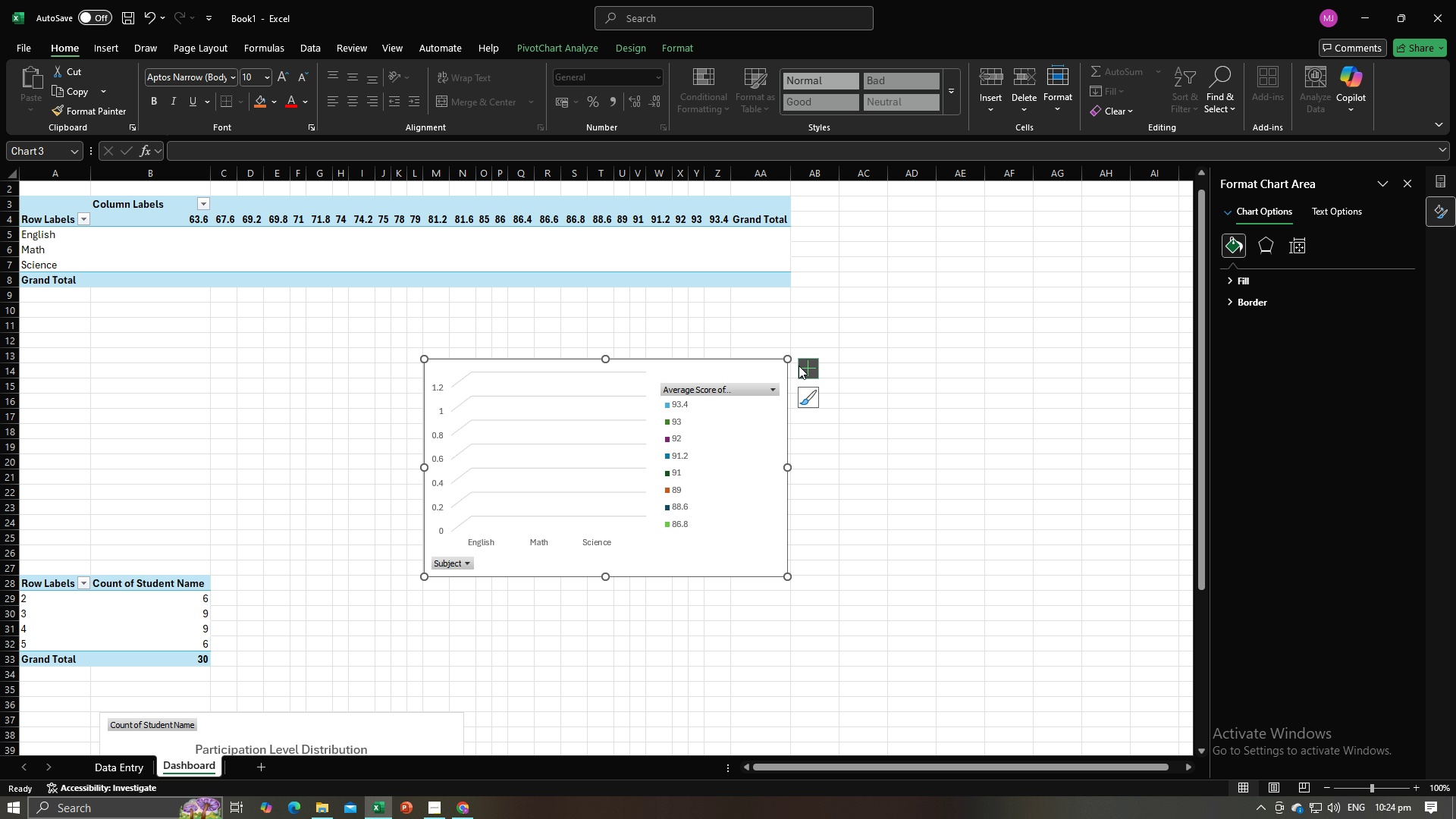 
left_click([799, 366])
 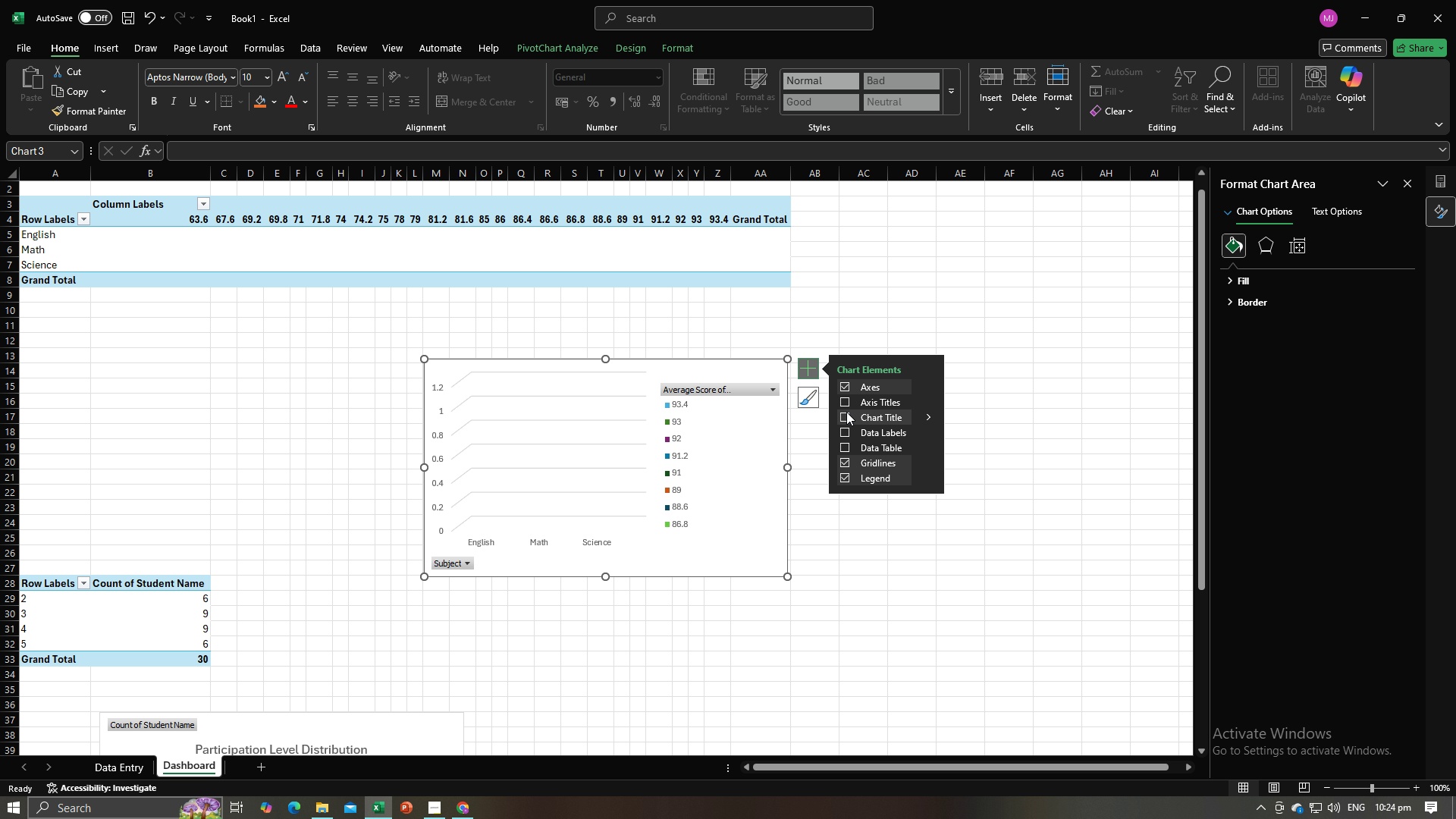 
left_click([845, 416])
 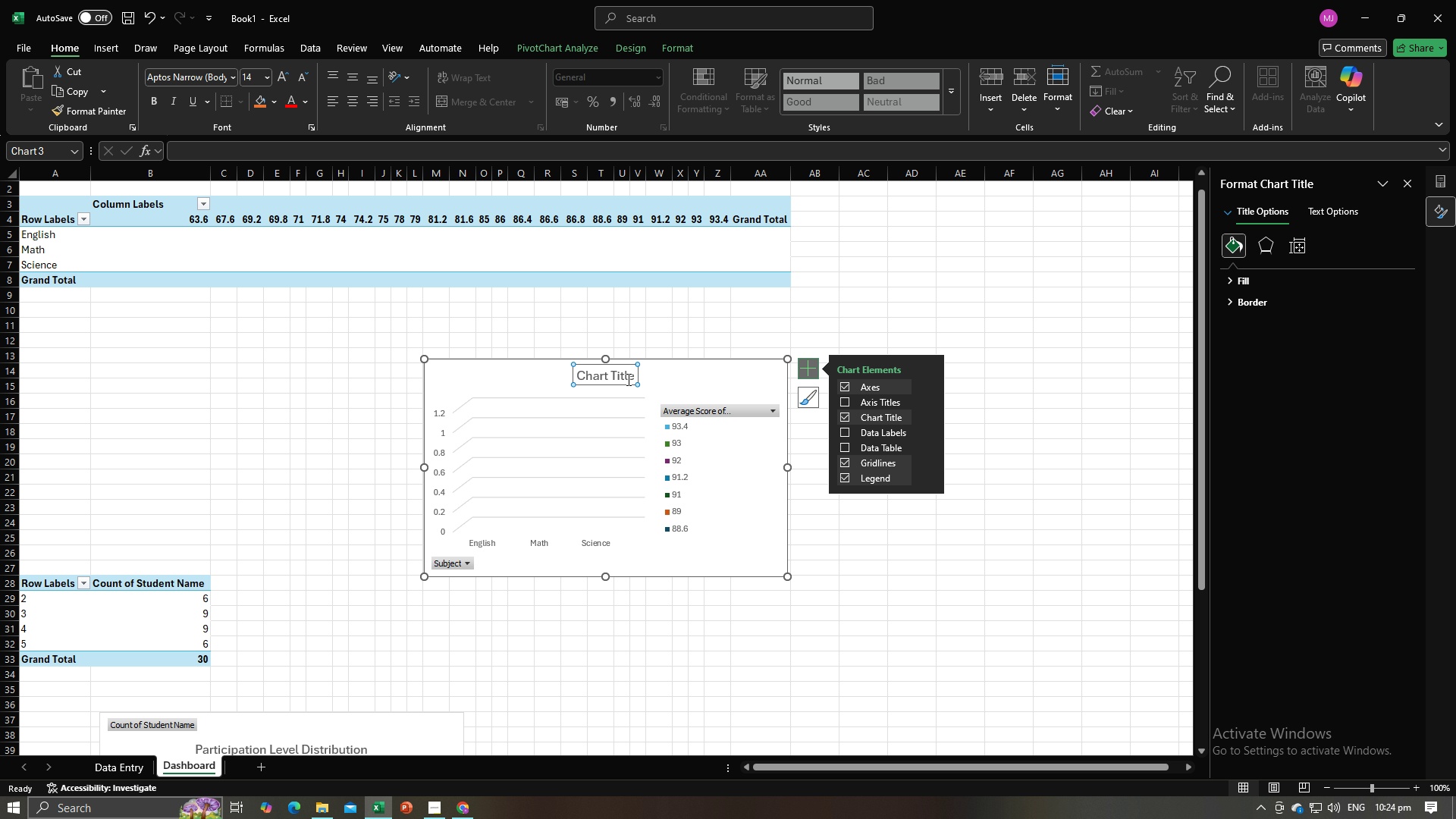 
left_click([627, 379])
 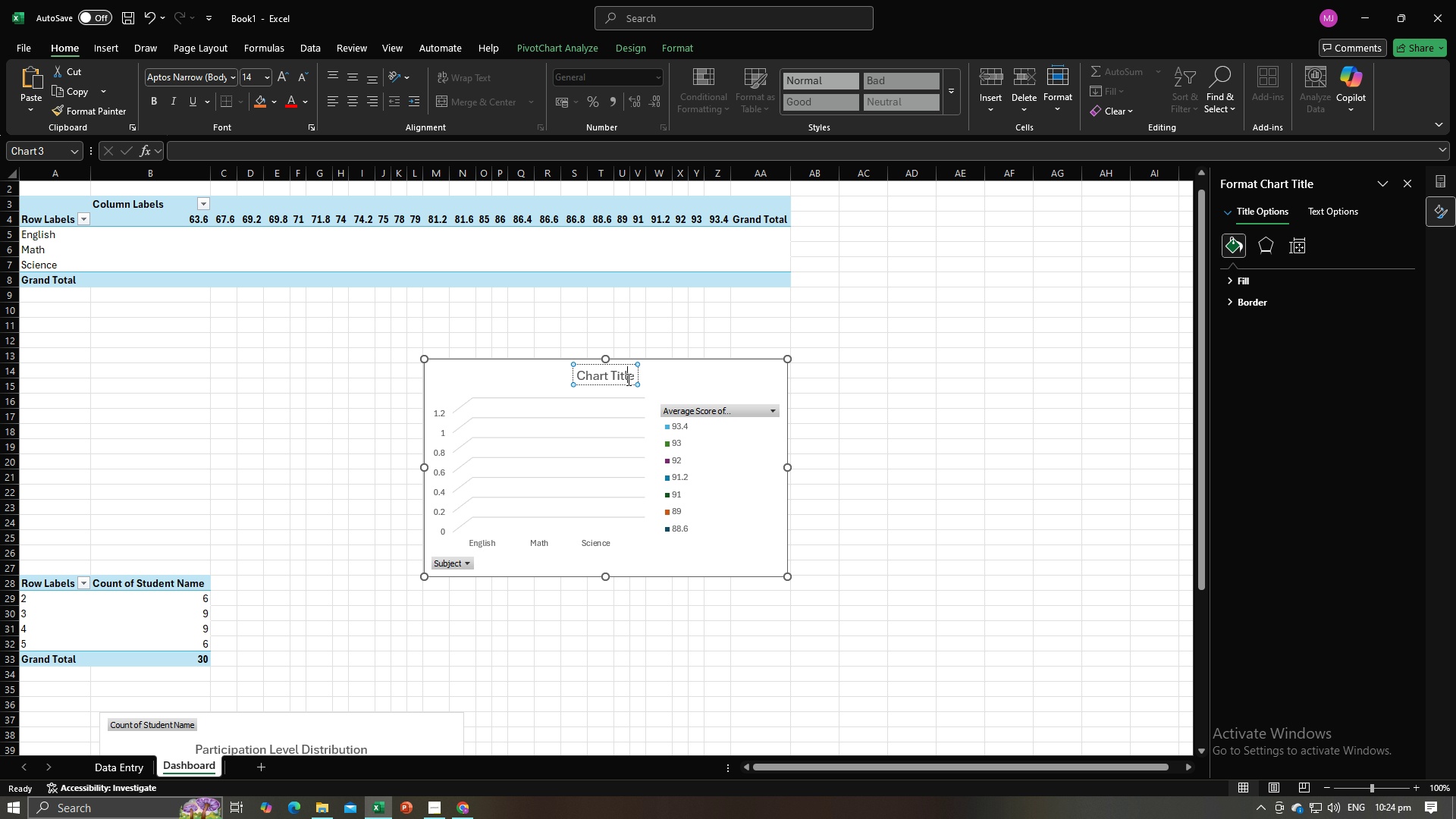 
double_click([627, 379])
 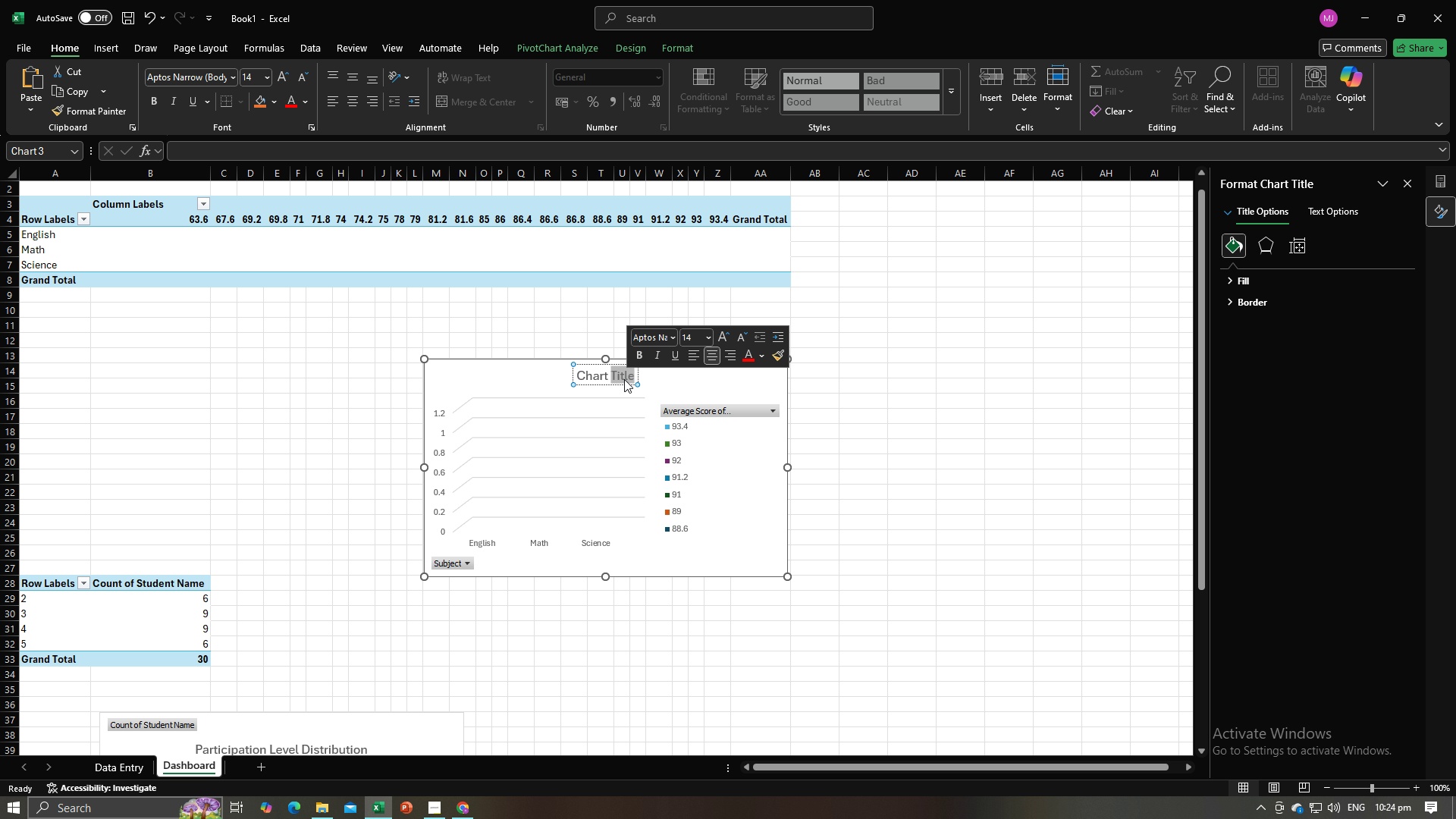 
key(Alt+AltLeft)
 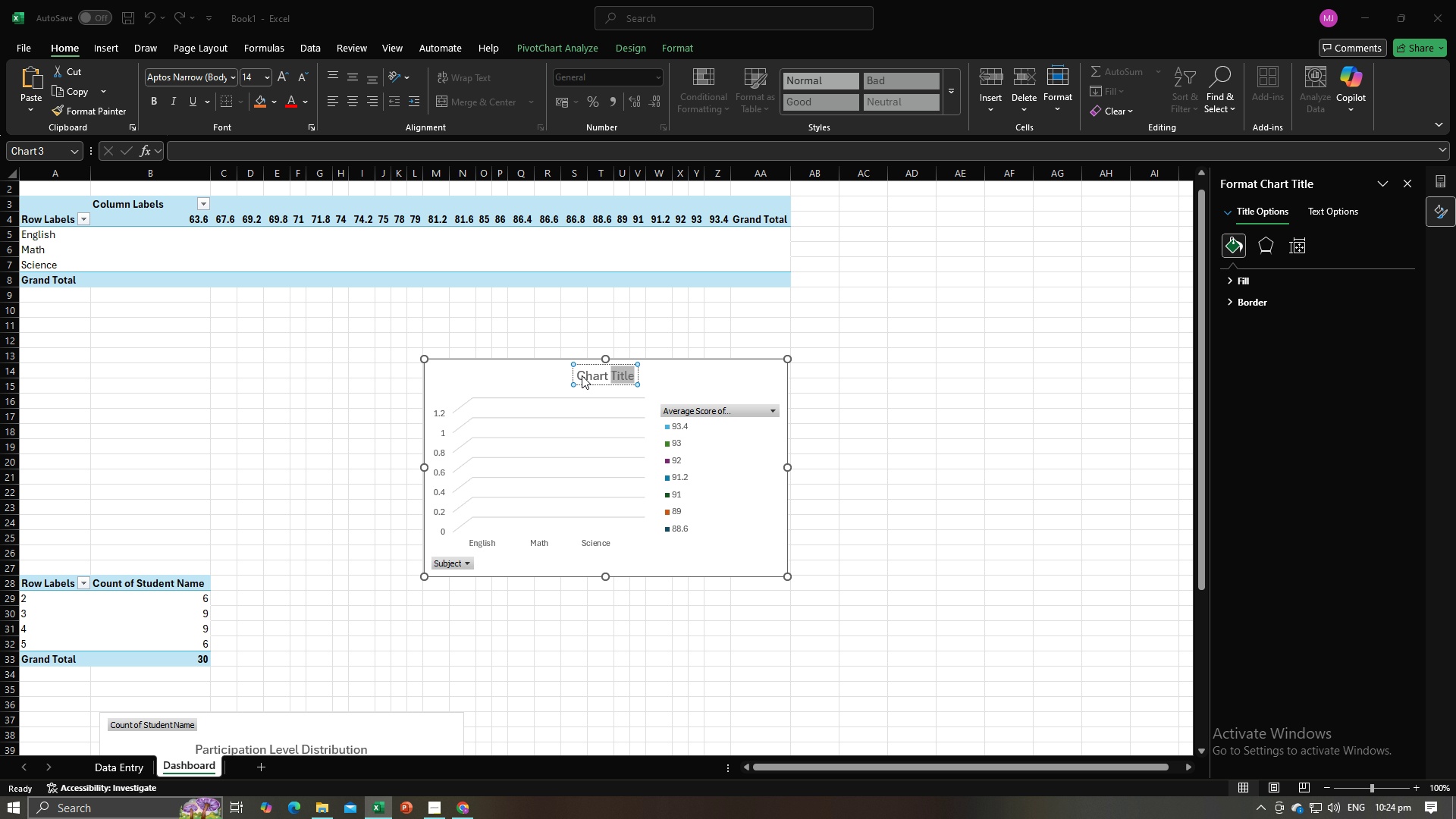 
key(Alt+Tab)
 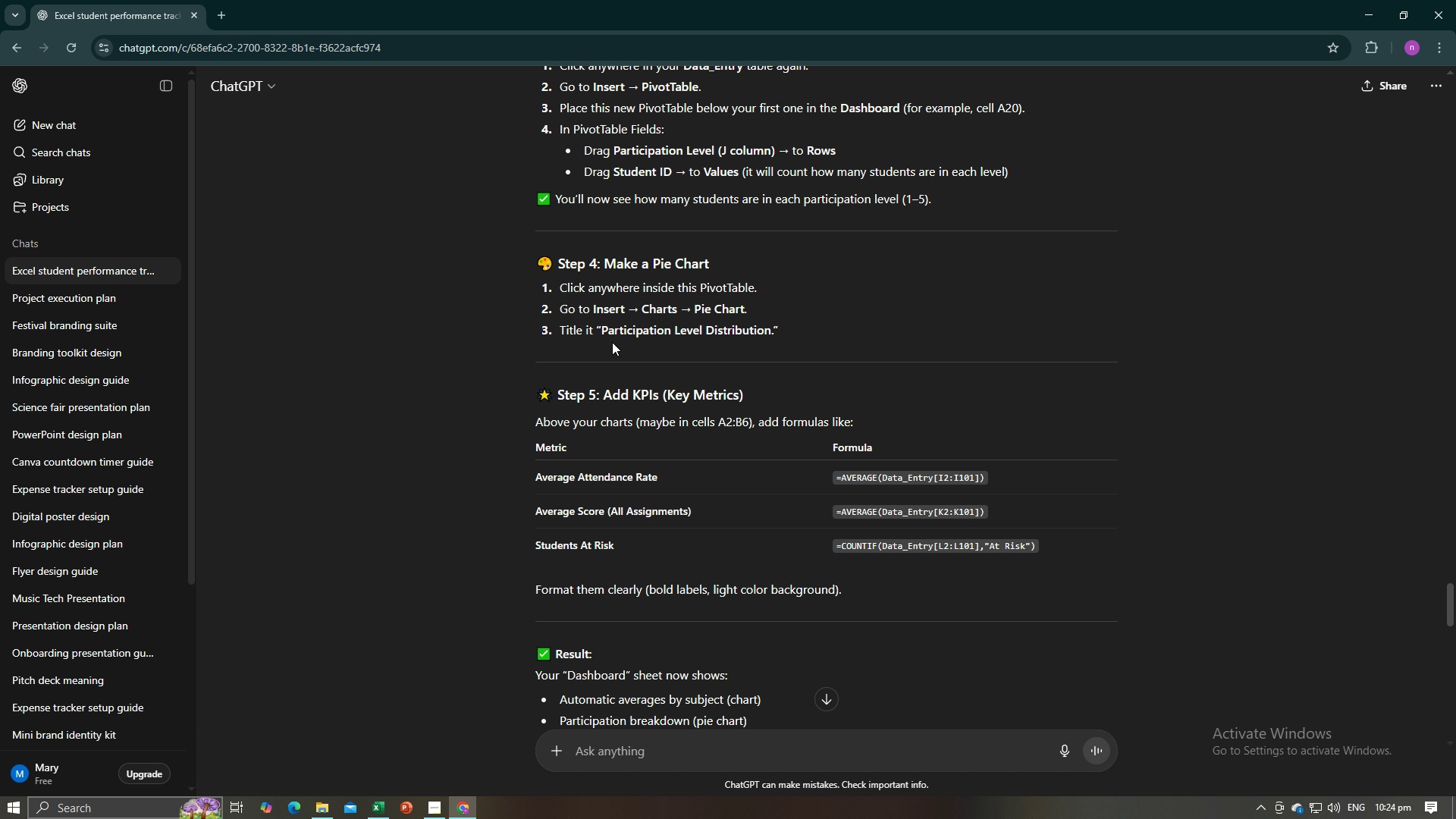 
scroll: coordinate [617, 342], scroll_direction: up, amount: 4.0
 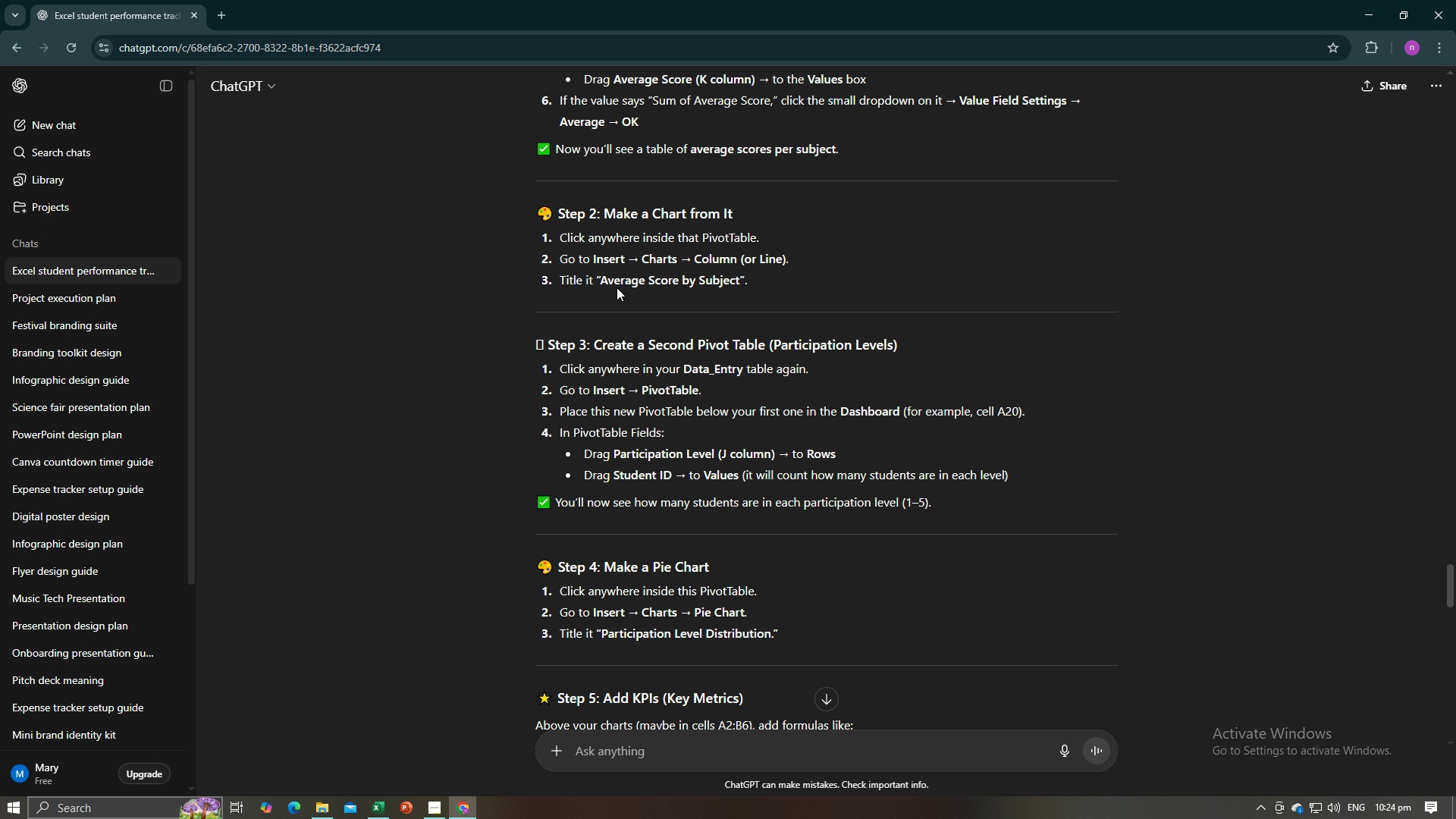 
left_click_drag(start_coordinate=[604, 278], to_coordinate=[740, 280])
 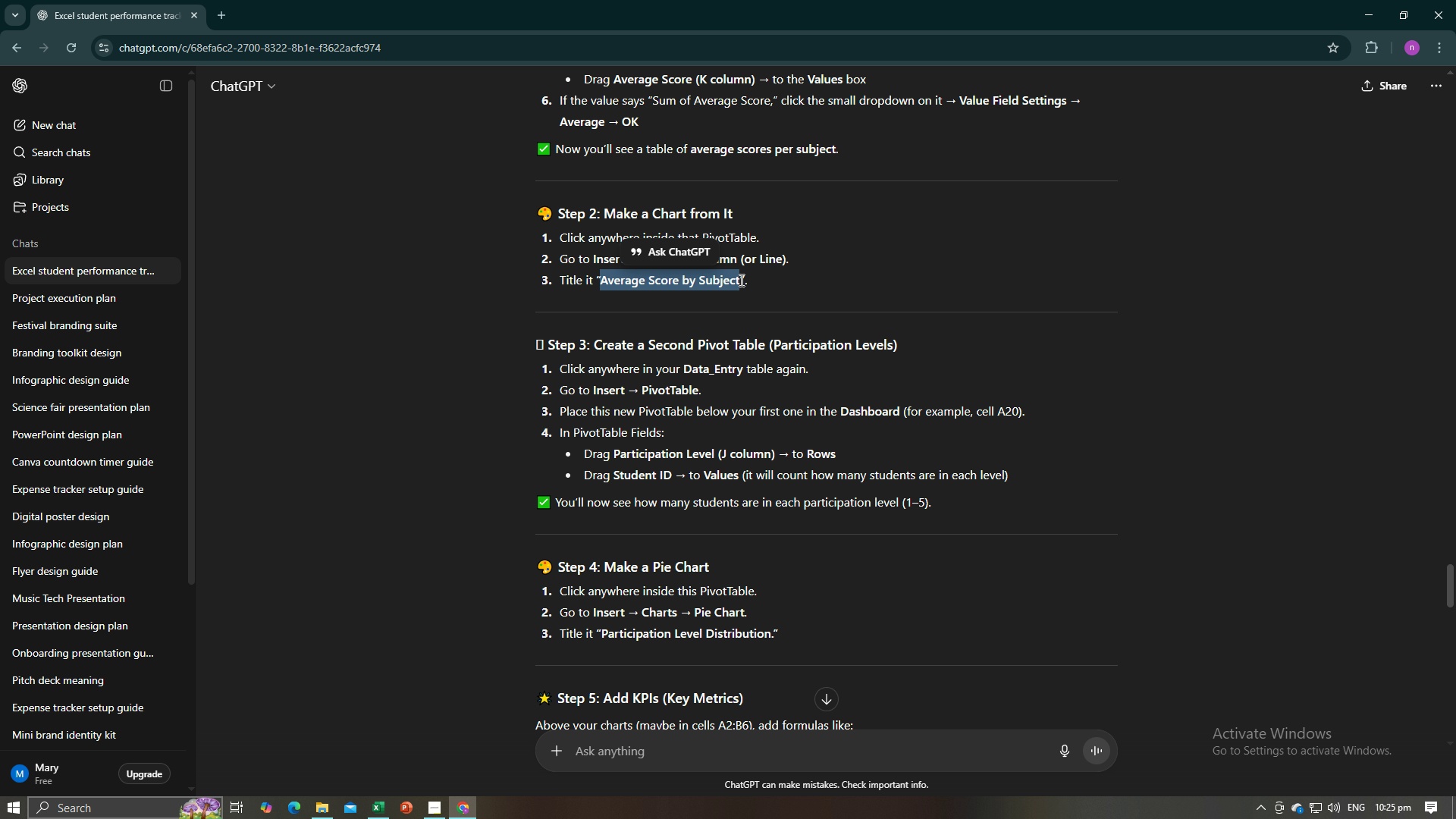 
key(Control+ControlLeft)
 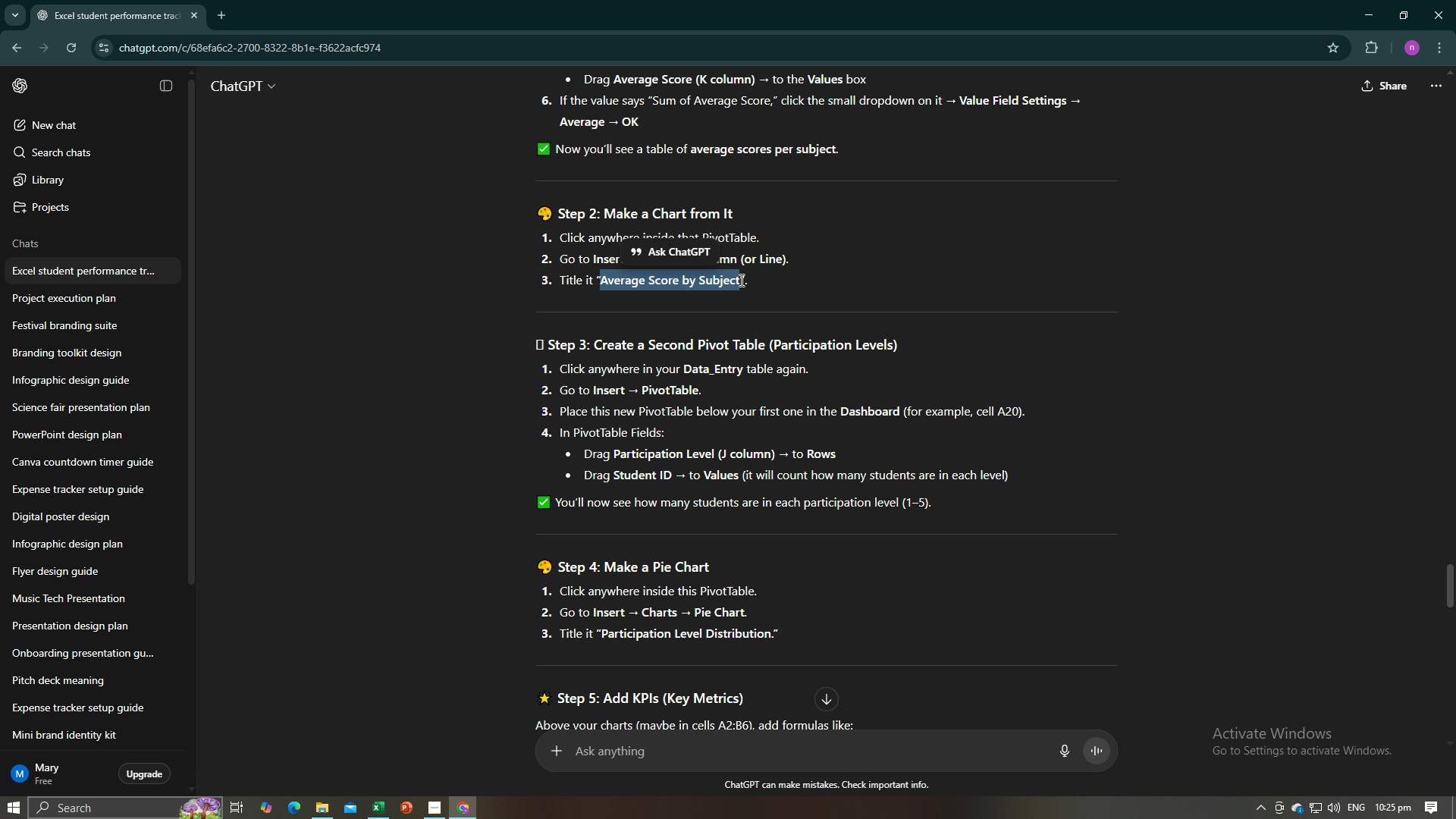 
key(Control+C)
 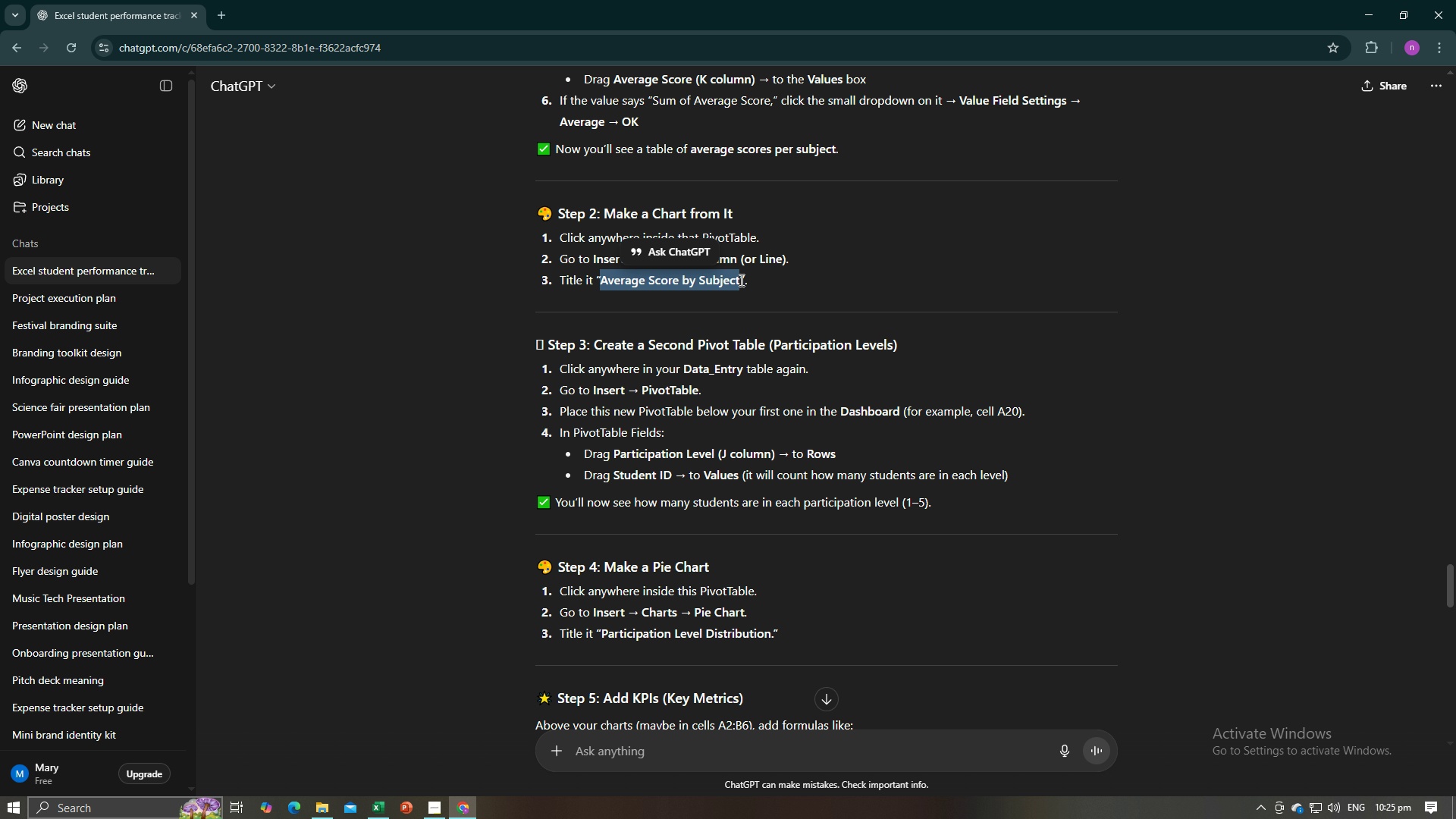 
key(Control+C)
 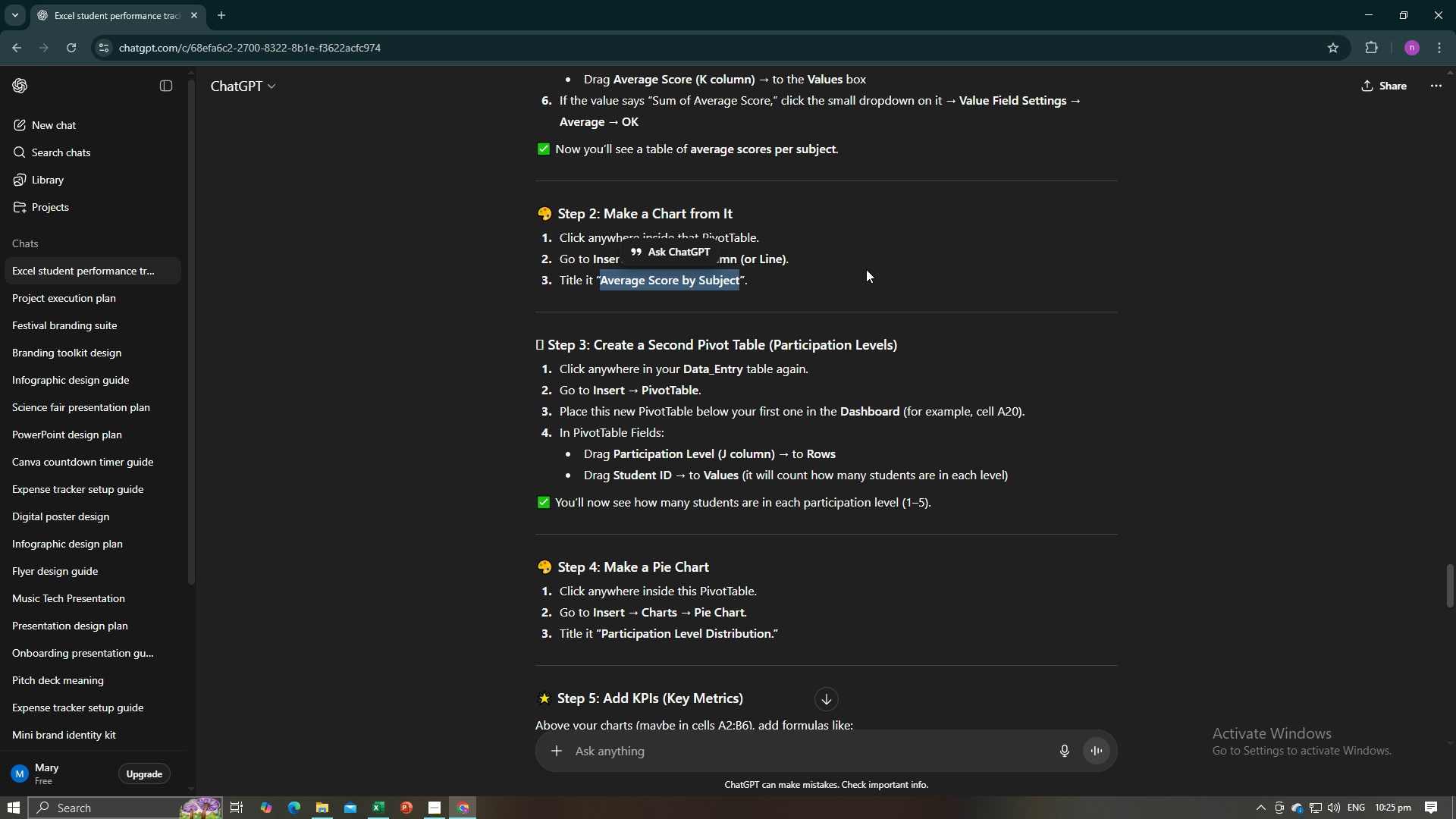 
left_click([866, 269])
 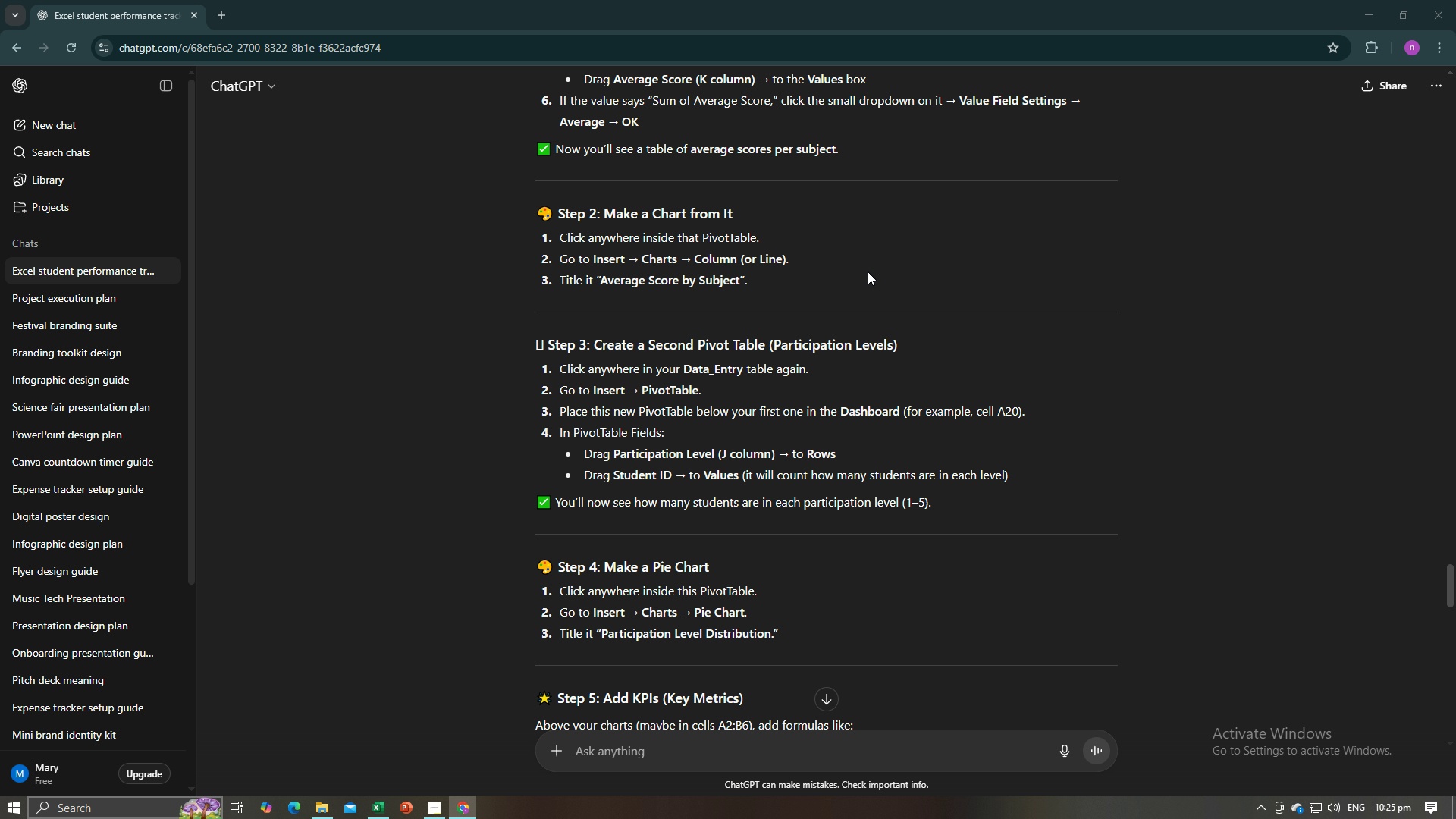 
key(Alt+AltLeft)
 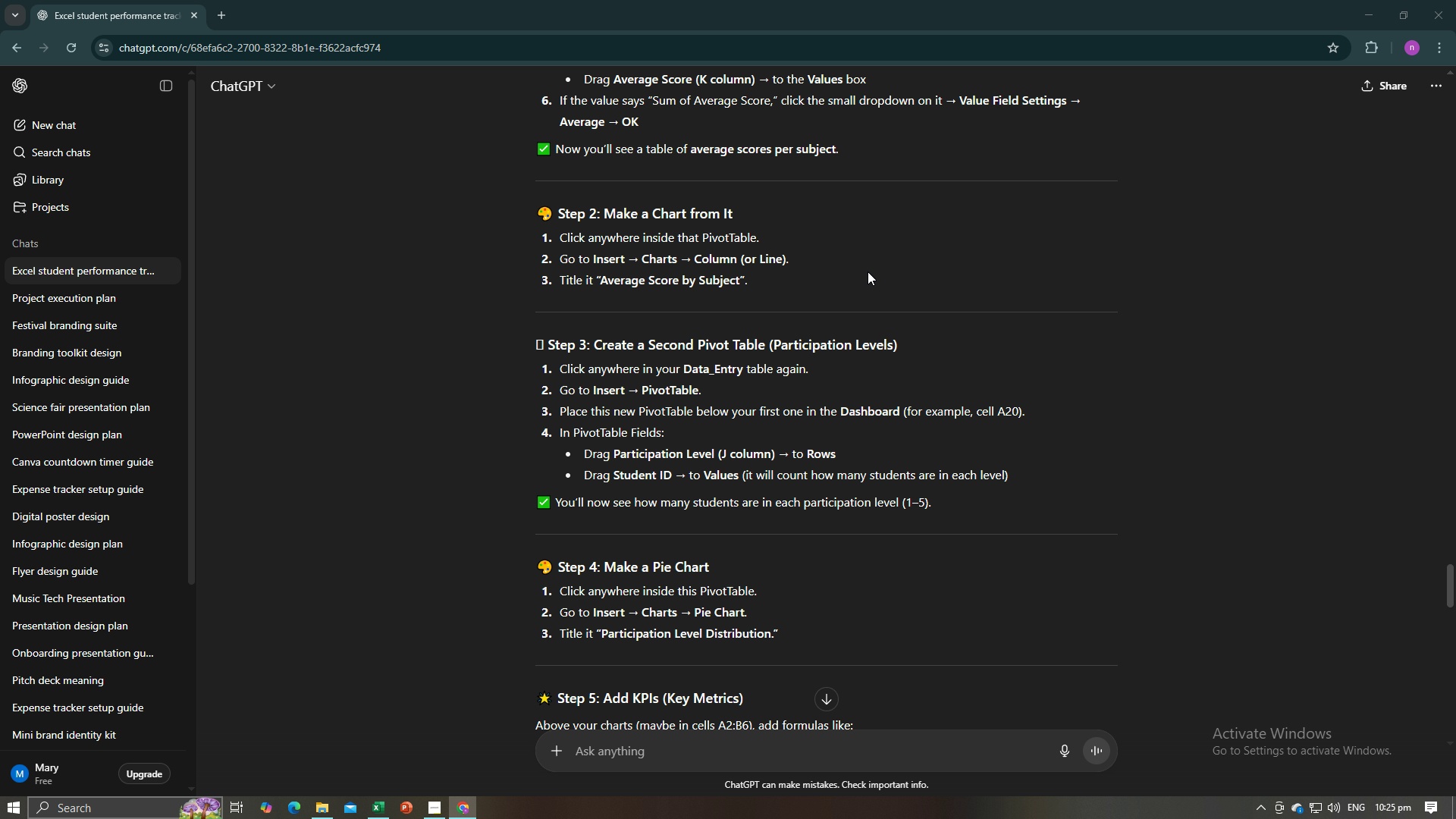 
key(Alt+Tab)
 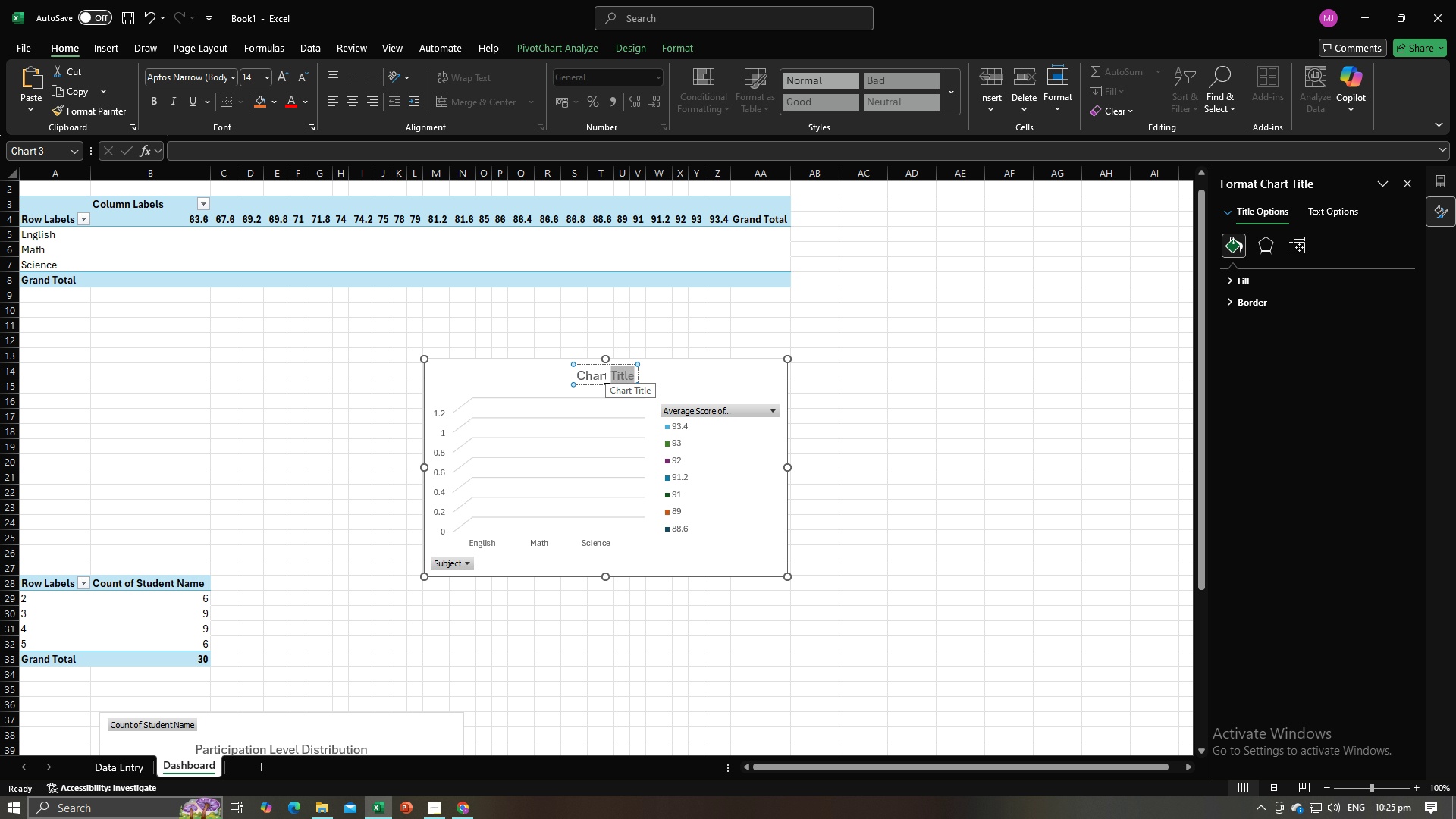 
left_click([605, 377])
 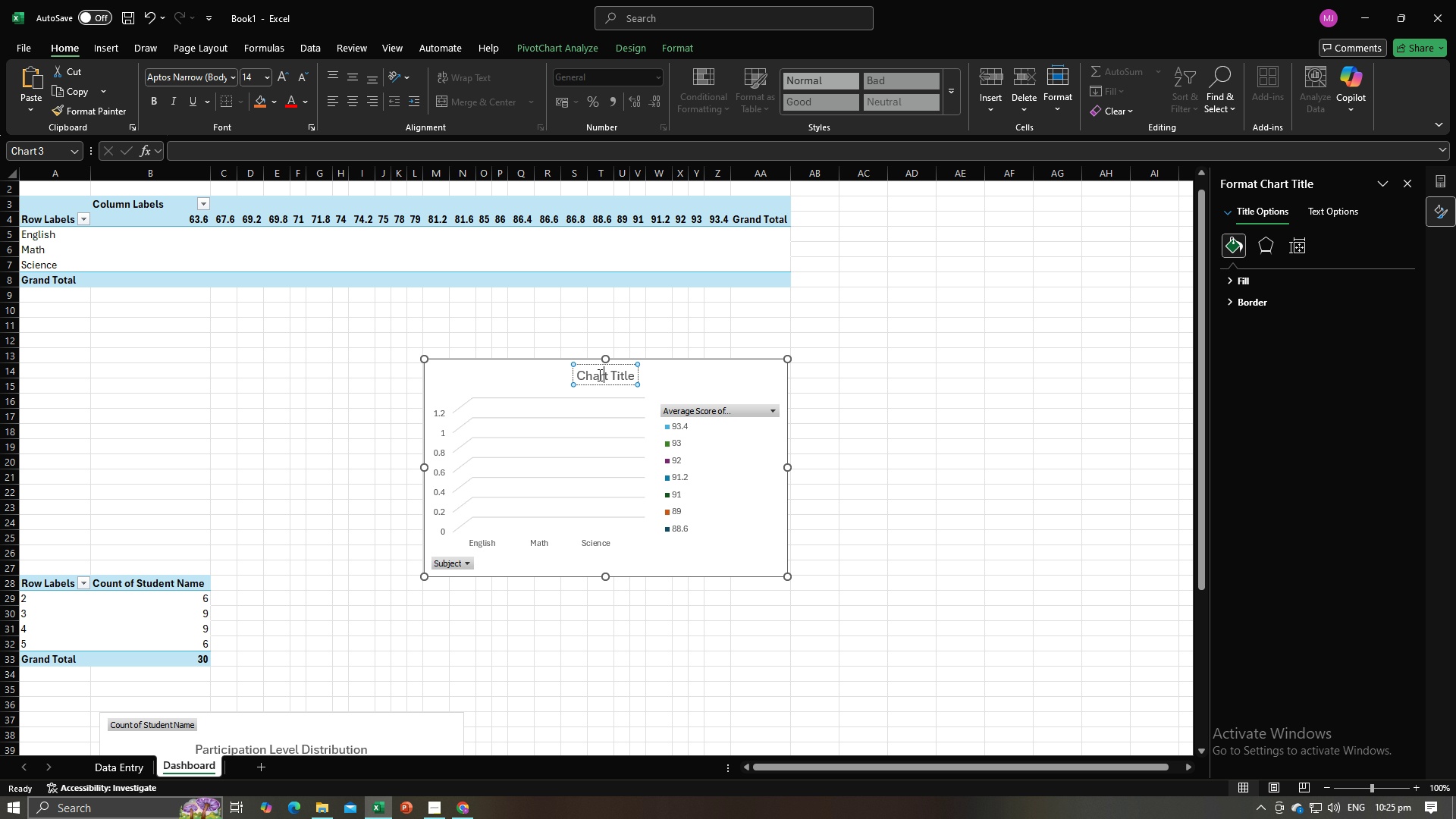 
left_click([598, 375])
 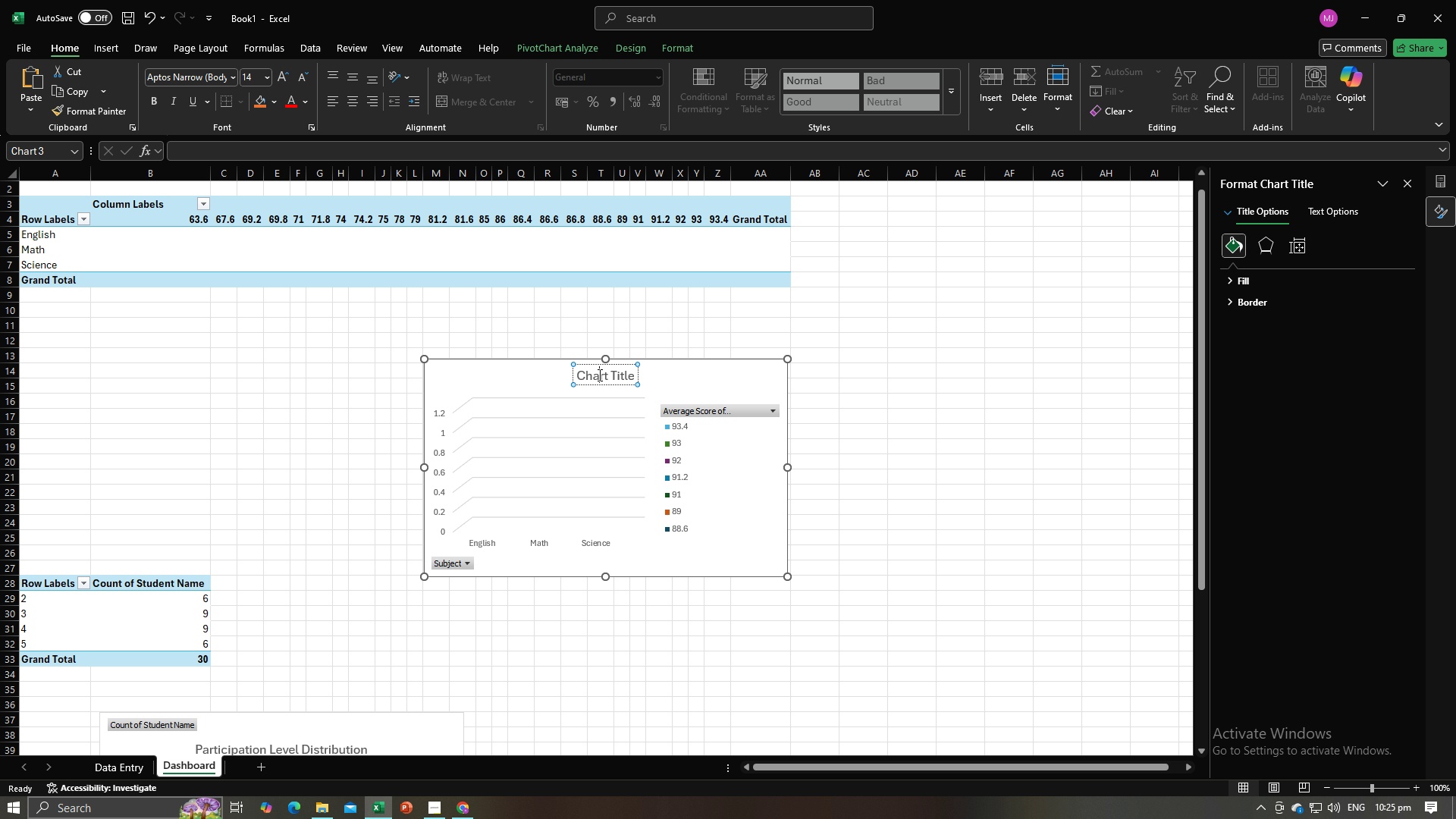 
key(Control+A)
 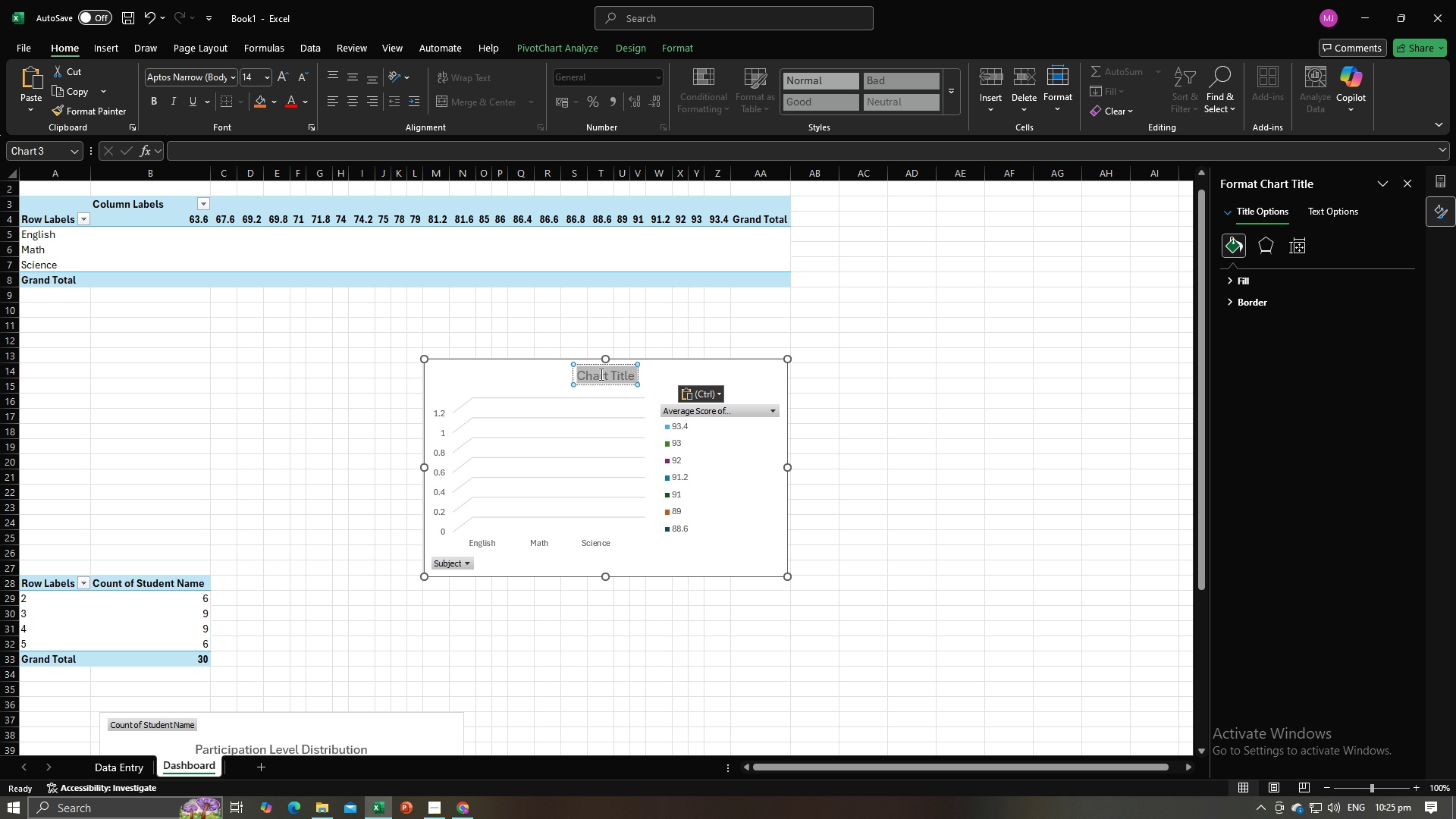 
key(Control+V)
 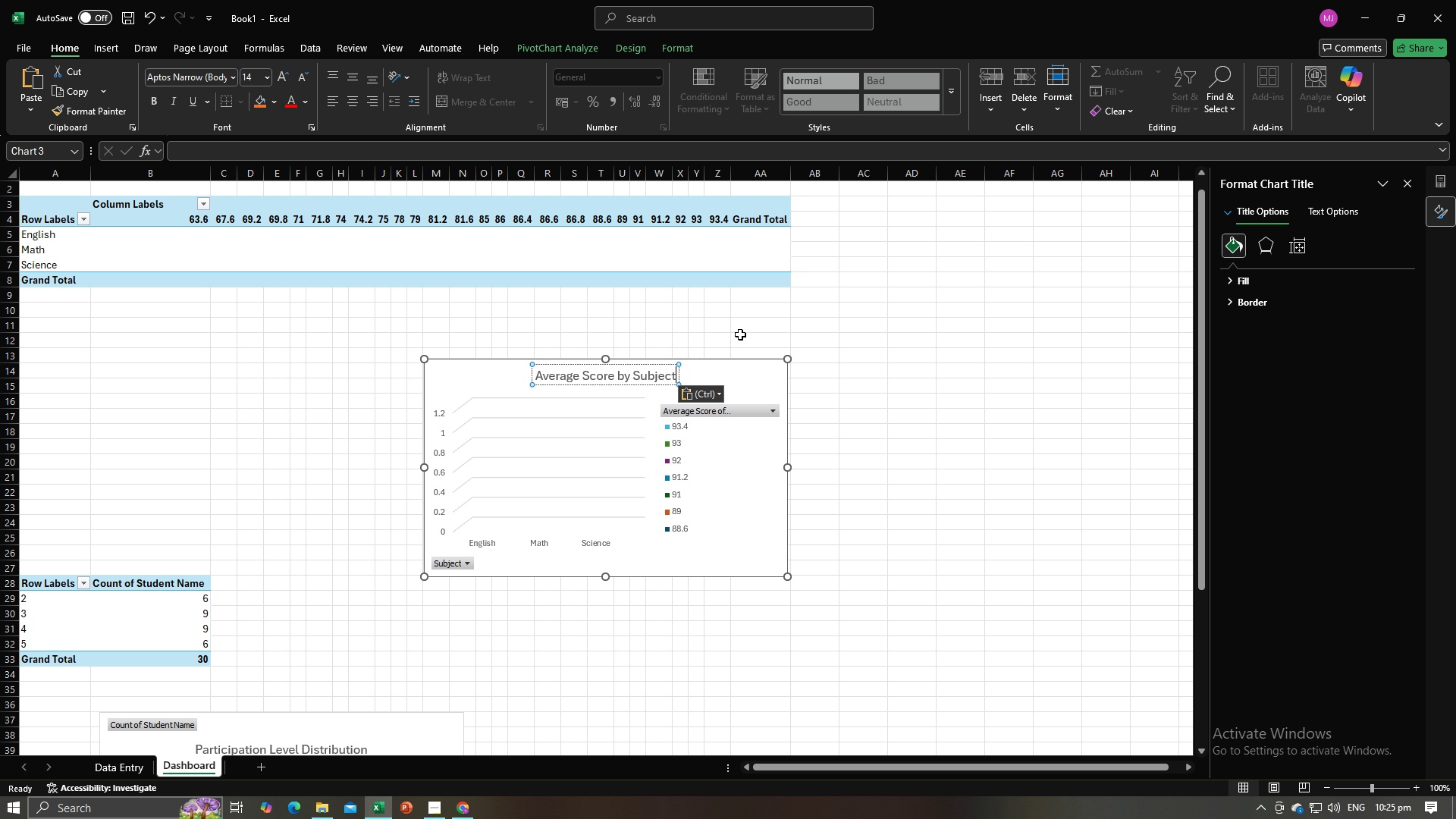 
left_click([740, 334])
 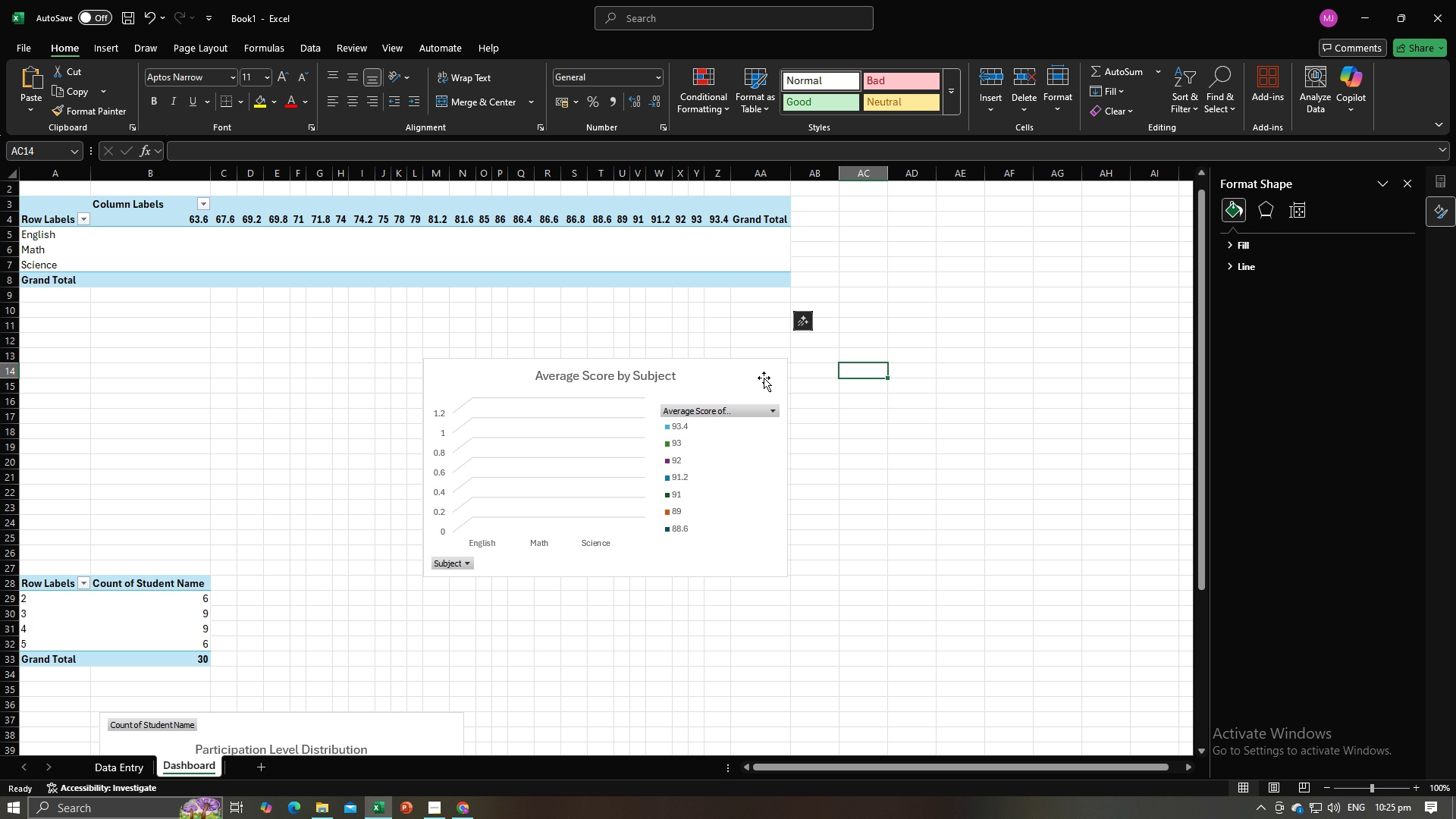 
double_click([764, 378])
 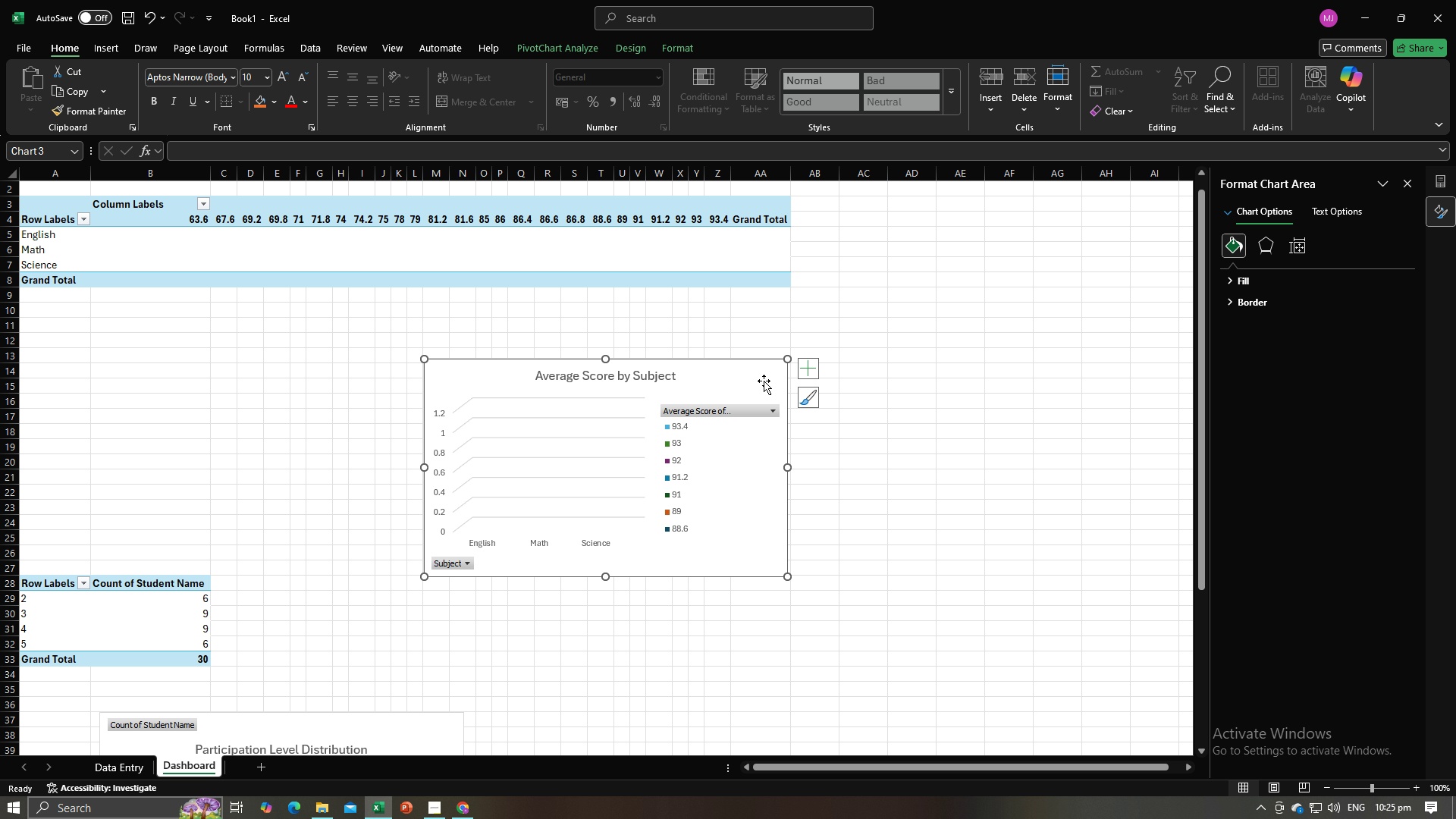 
left_click_drag(start_coordinate=[764, 381], to_coordinate=[378, 353])
 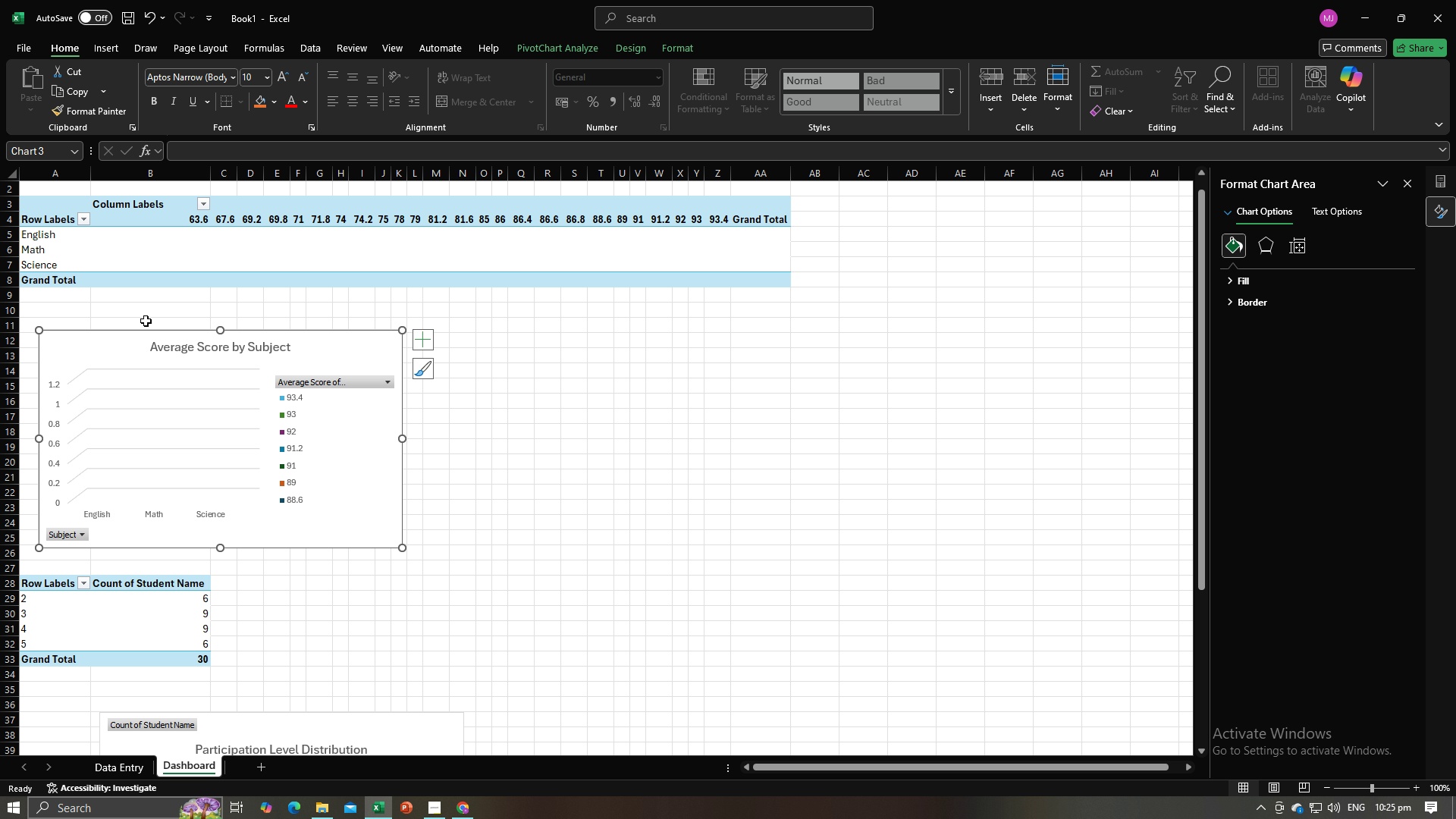 
left_click_drag(start_coordinate=[141, 315], to_coordinate=[365, 315])
 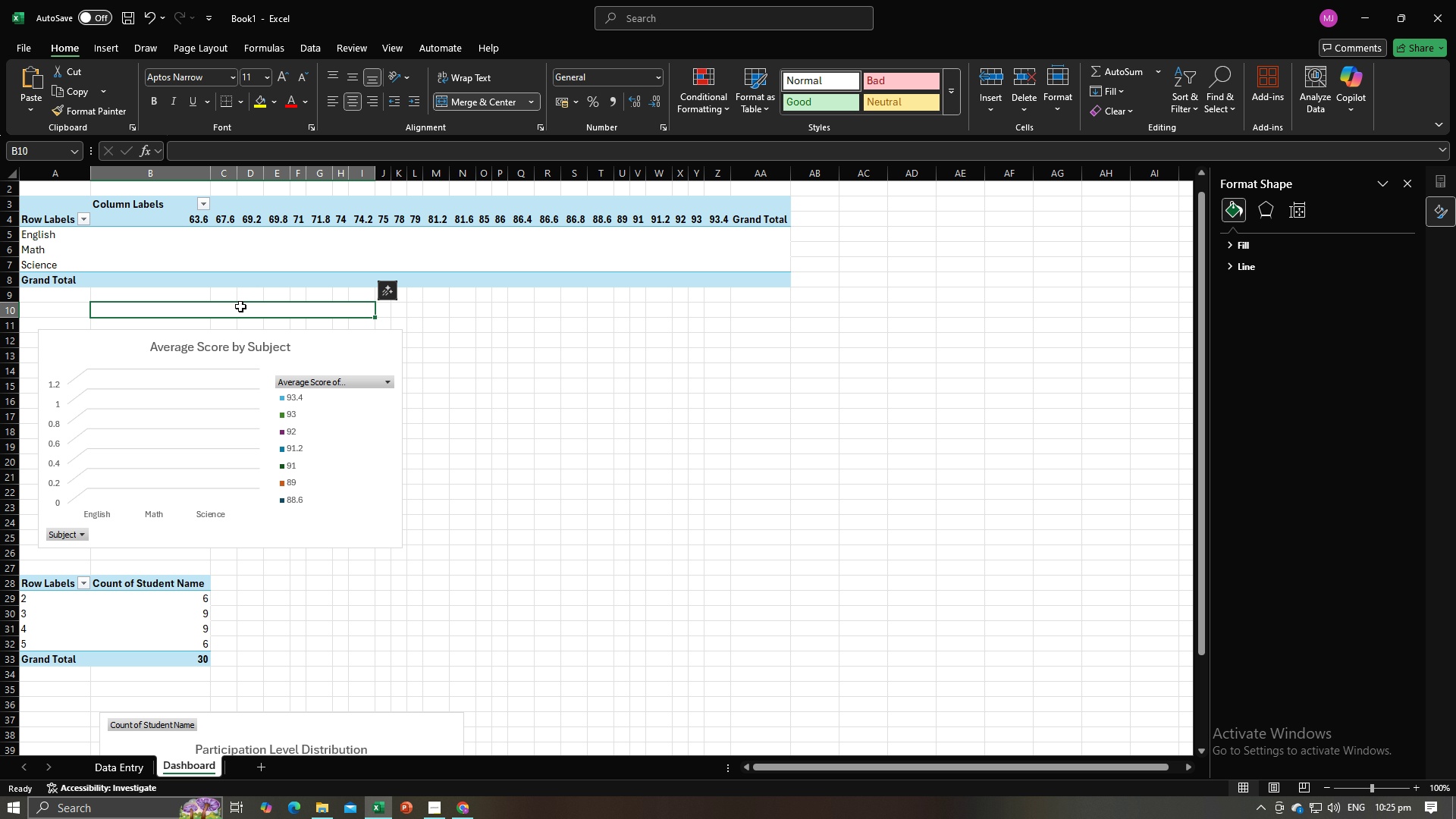 
double_click([240, 309])
 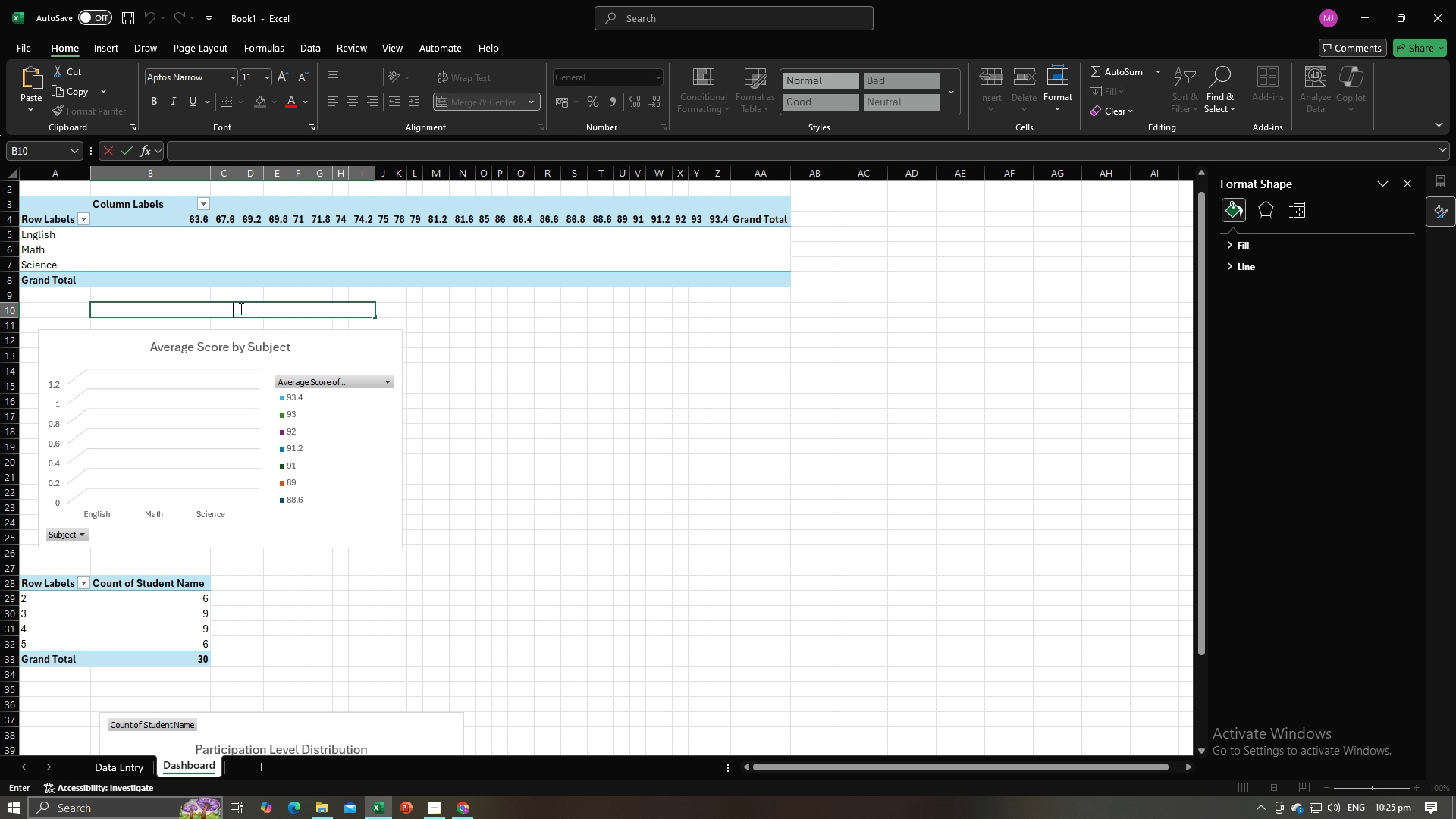 
key(Equal)
 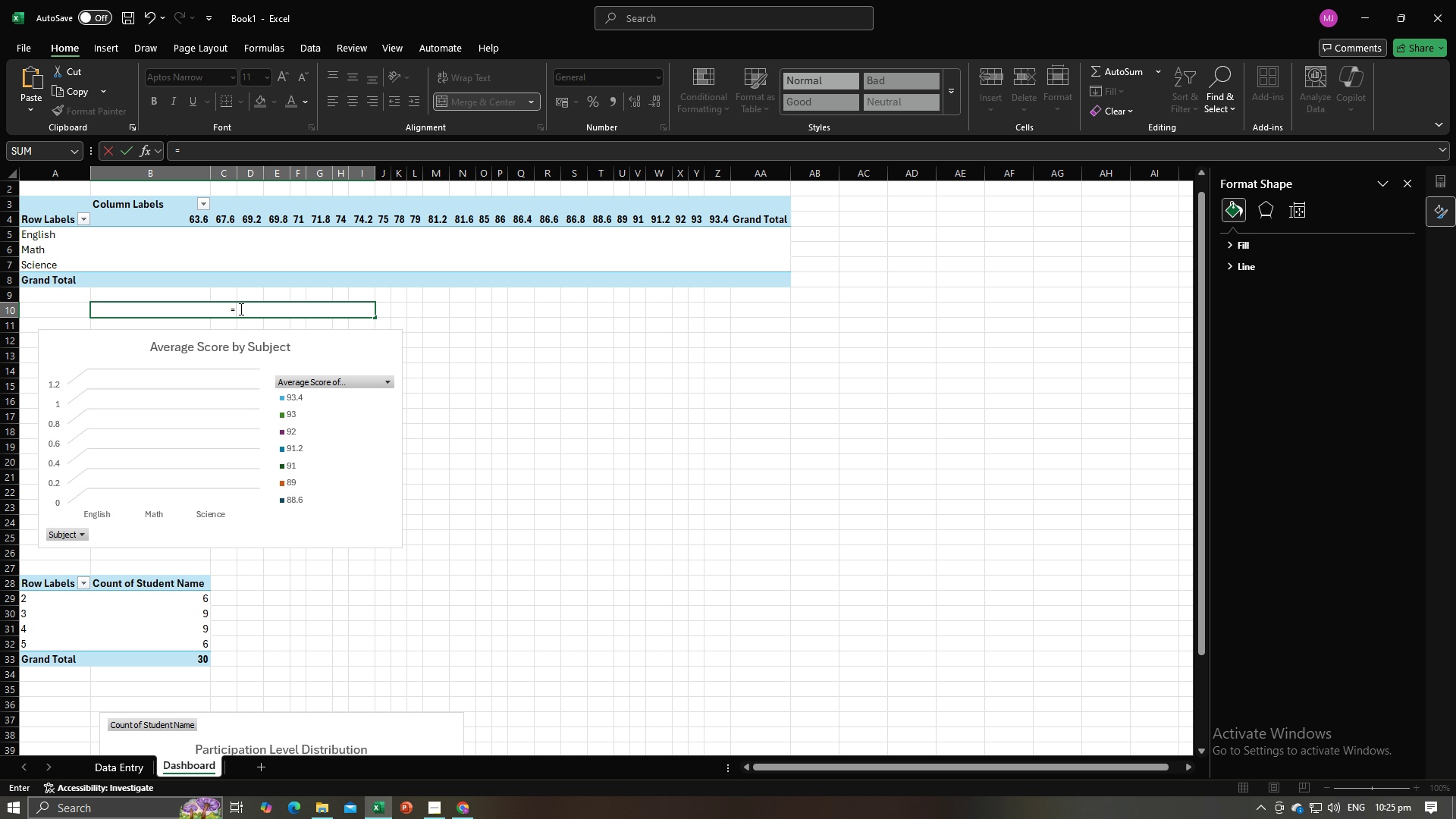 
key(Alt+AltLeft)
 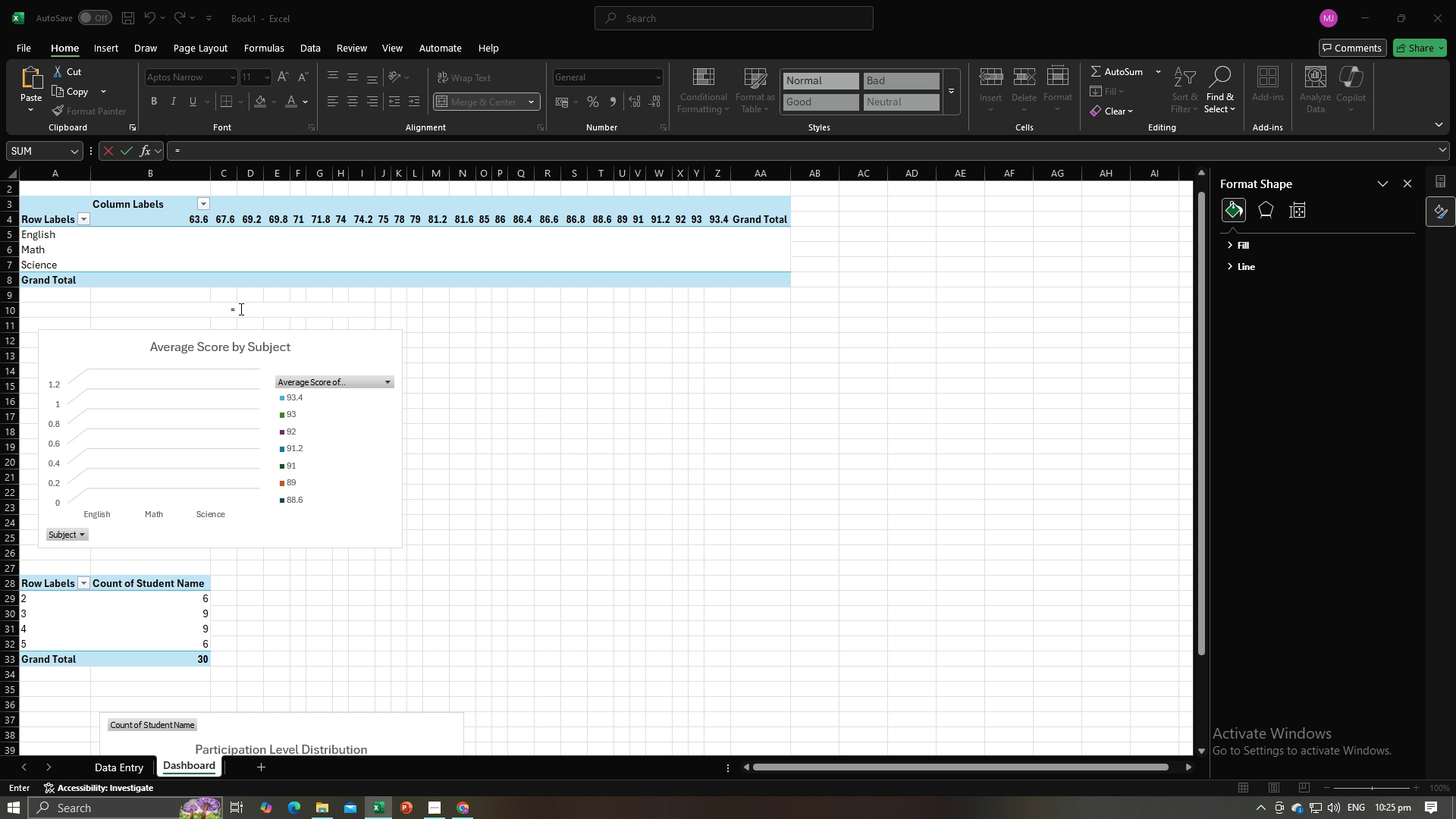 
key(Alt+Tab)
 